 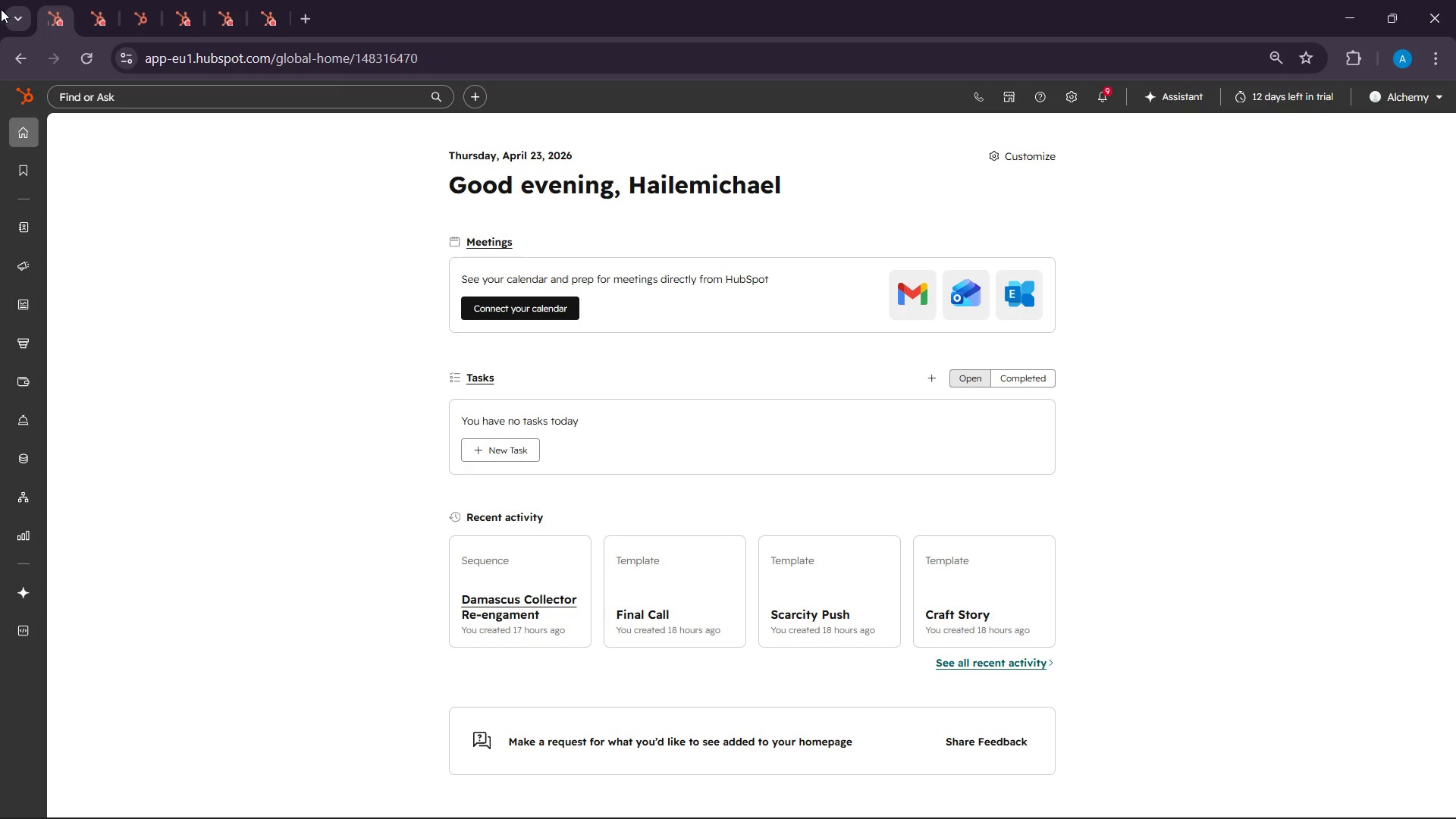 
left_click([130, 219])
 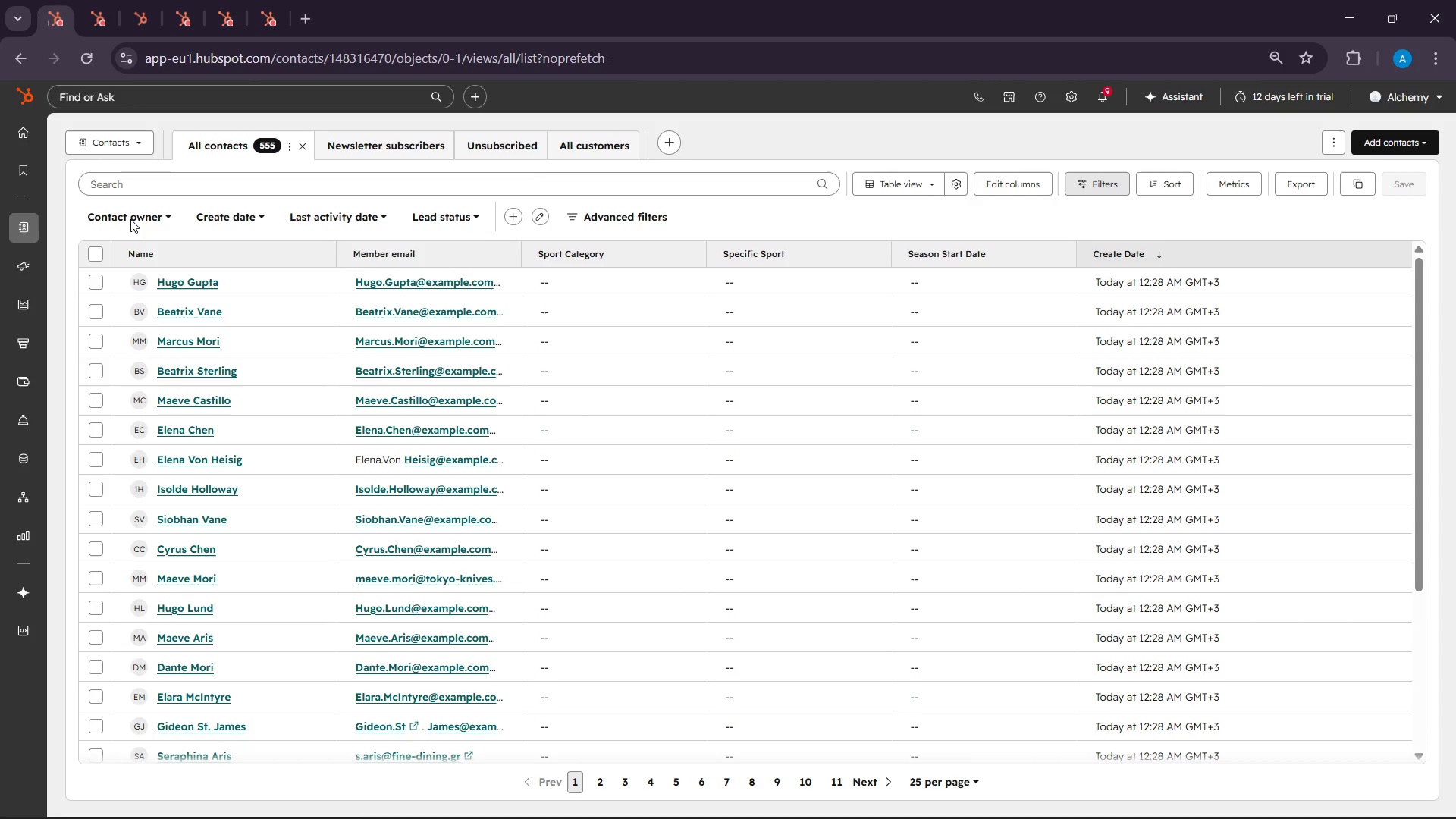 
wait(35.59)
 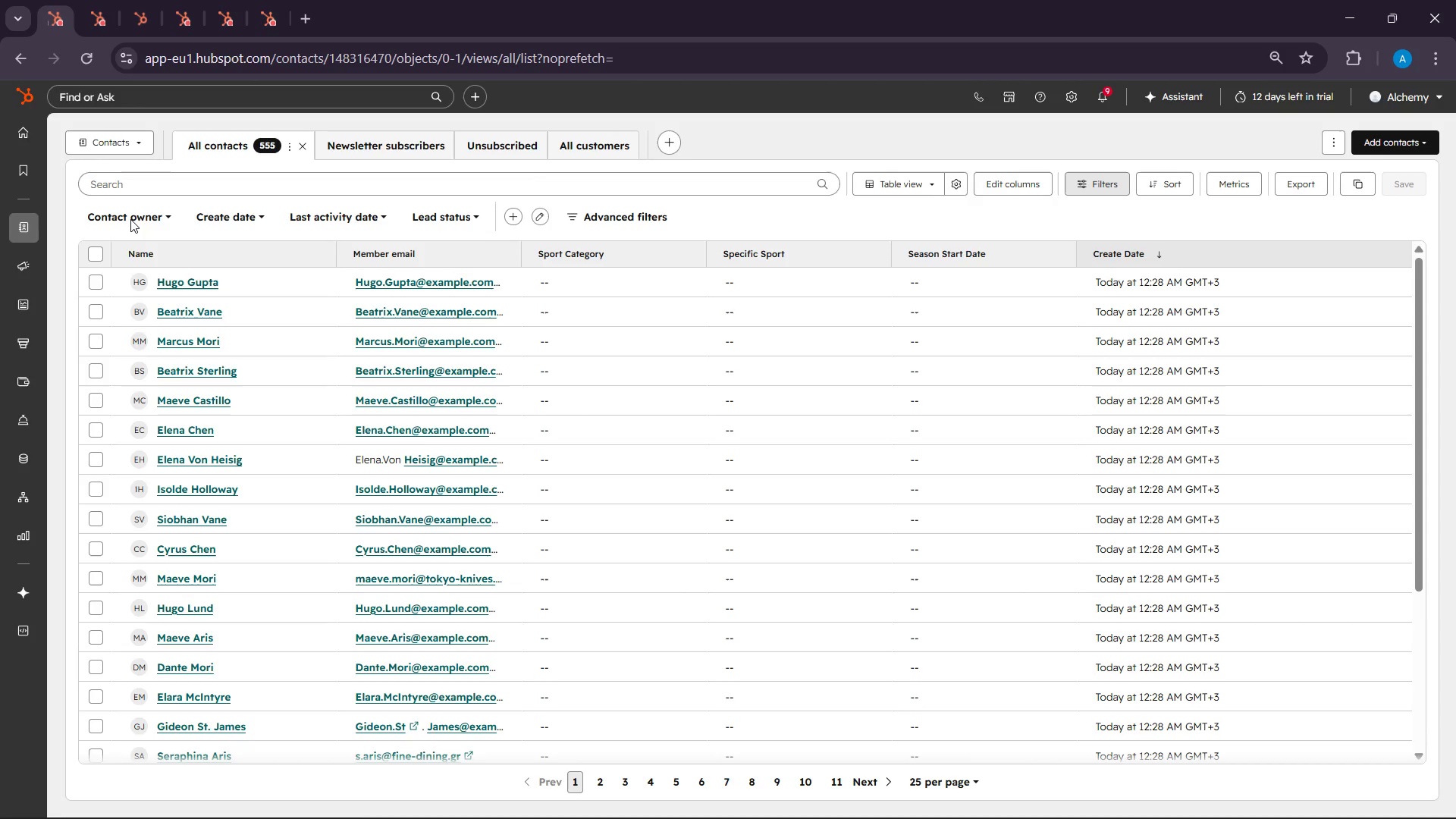 
left_click([1417, 141])
 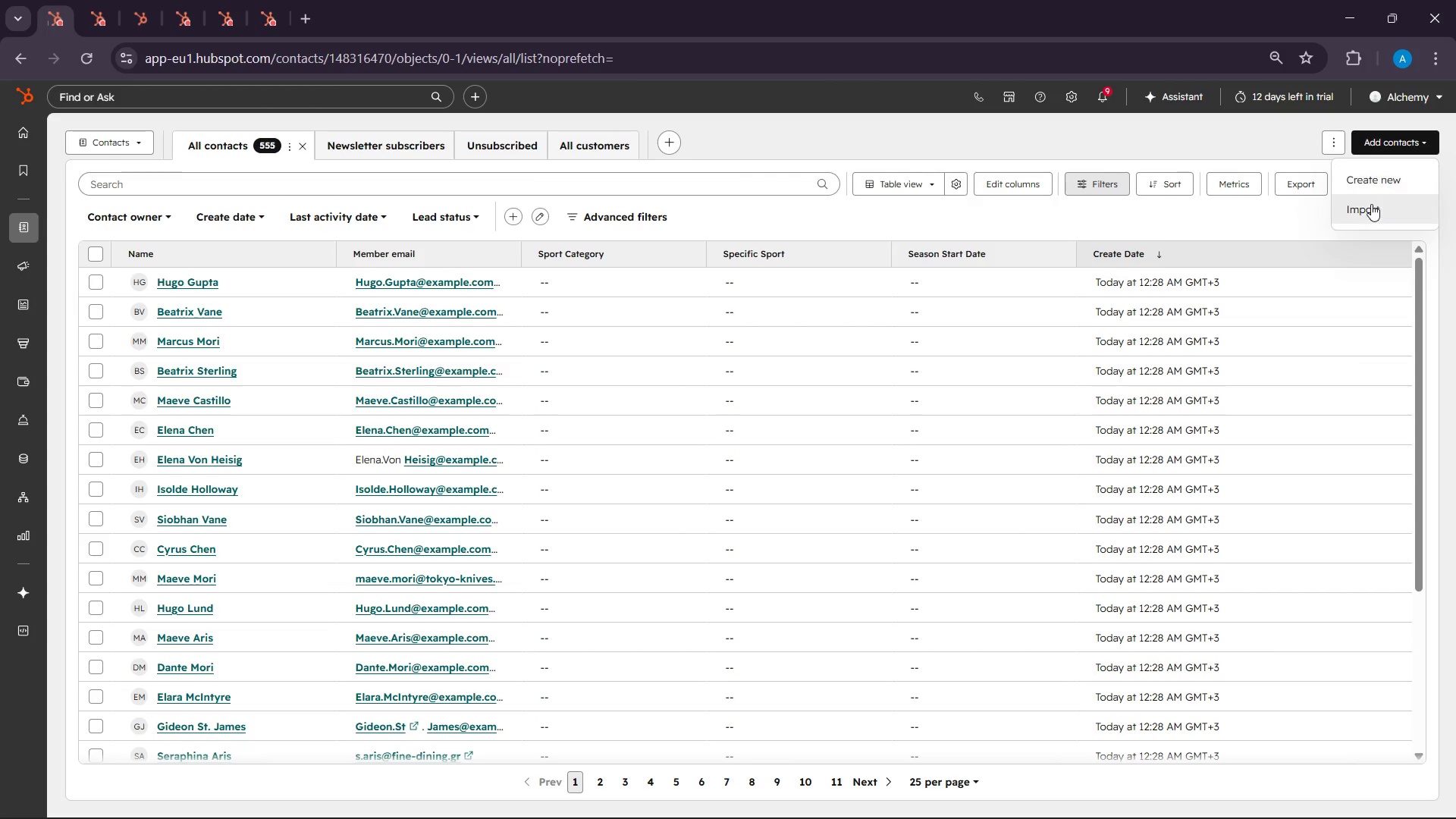 
left_click([1371, 204])
 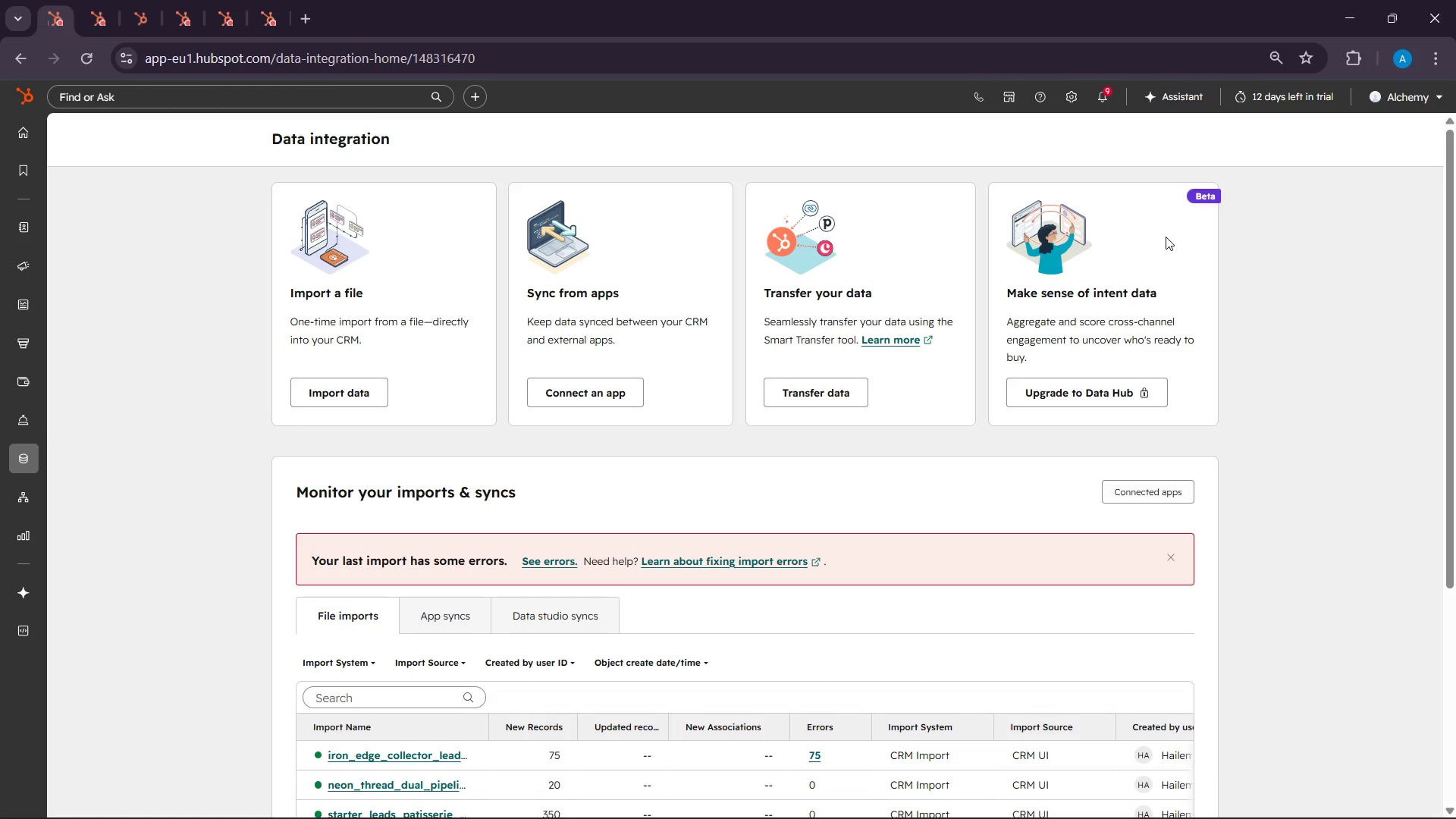 
wait(16.53)
 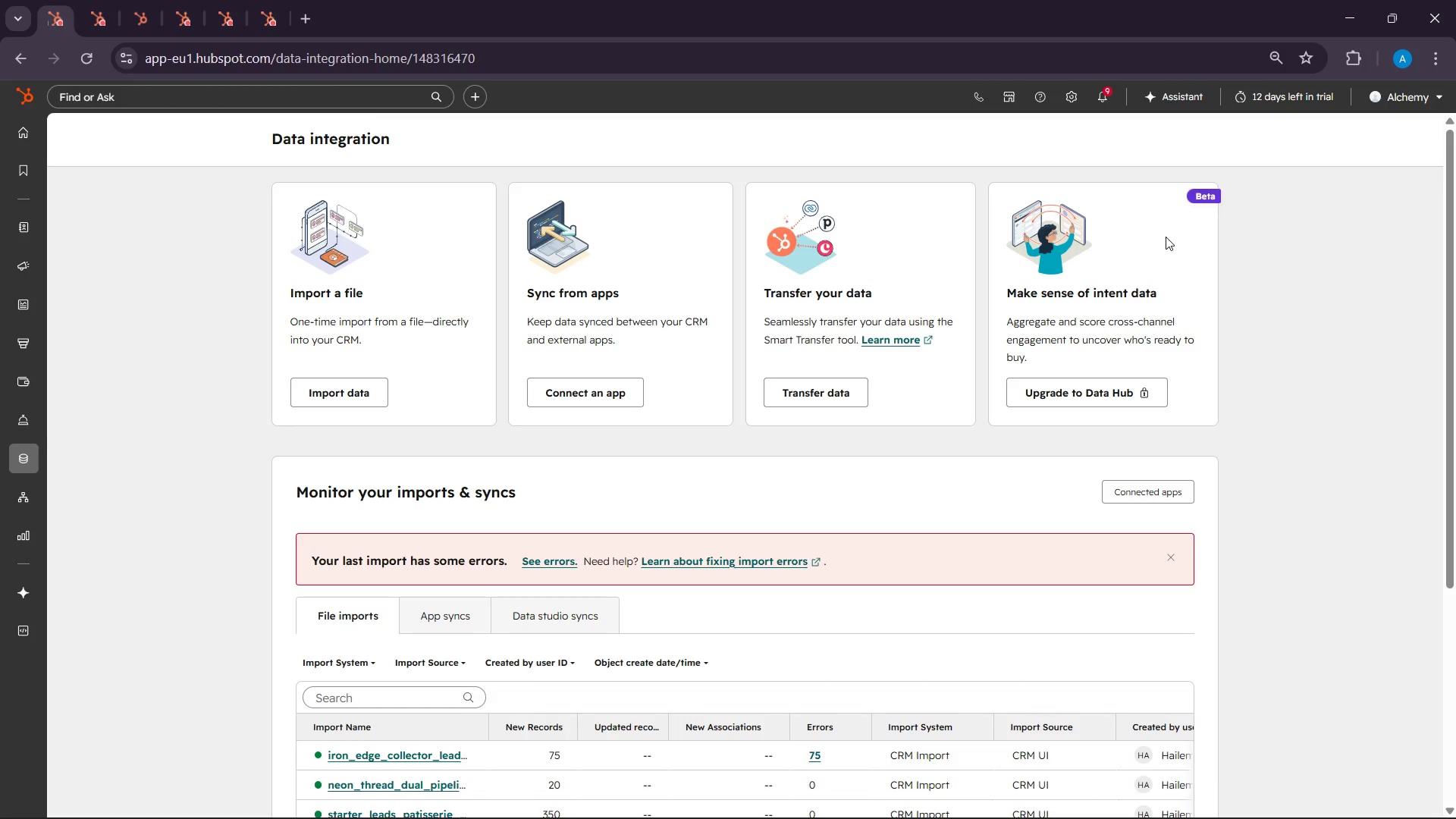 
scroll: coordinate [451, 605], scroll_direction: down, amount: 2.0
 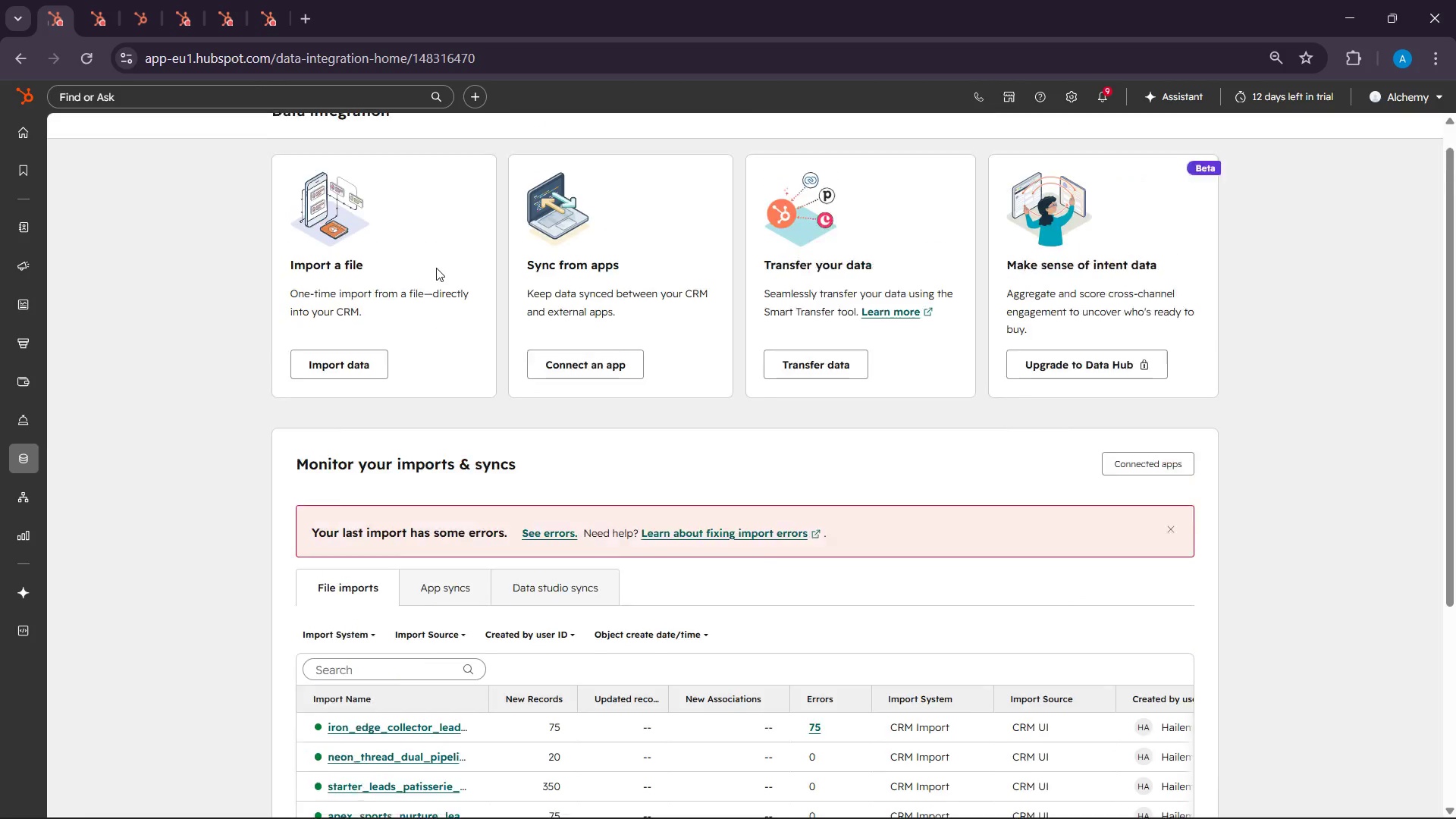 
scroll: coordinate [436, 268], scroll_direction: up, amount: 2.0
 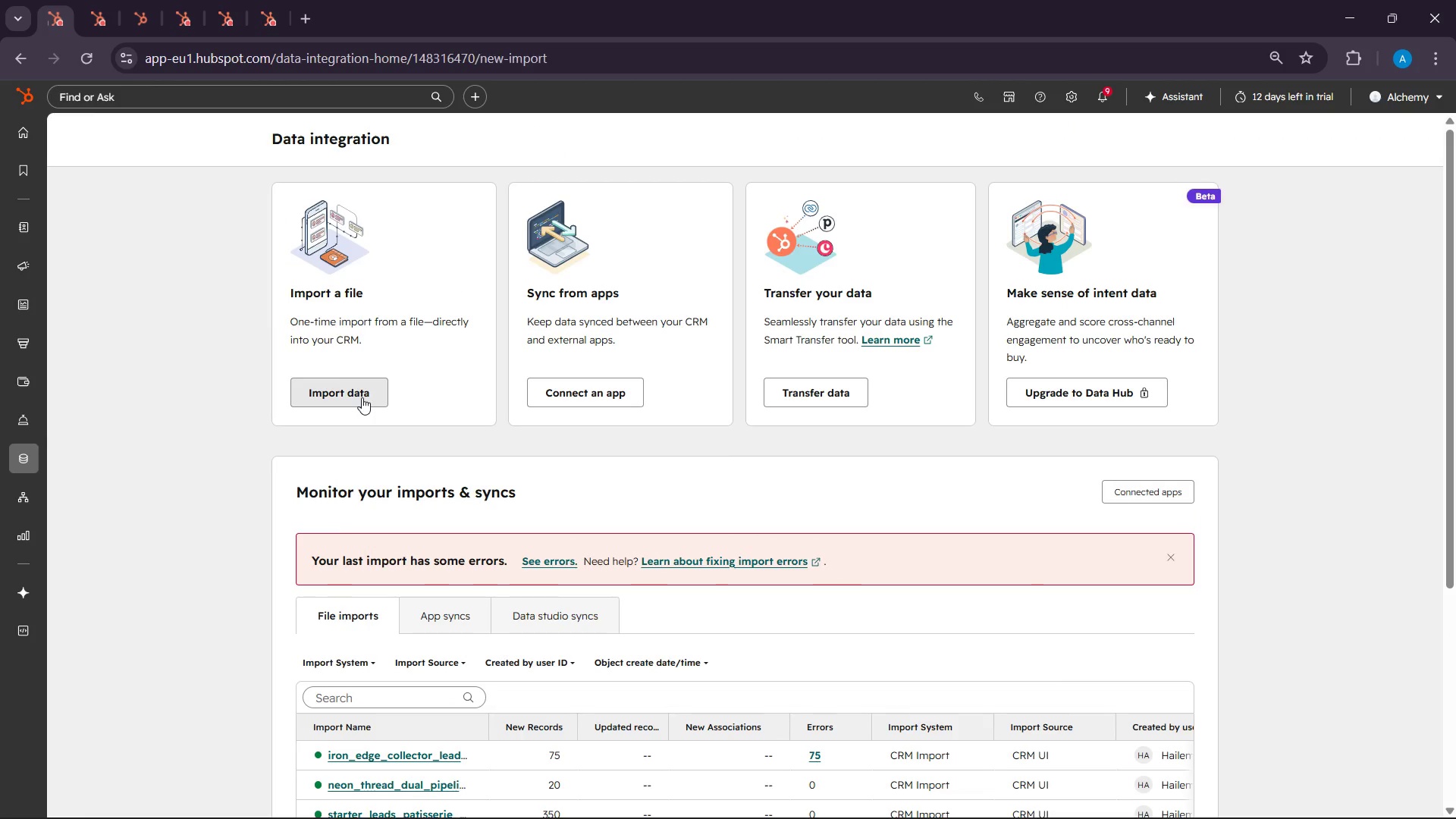 
left_click([362, 397])
 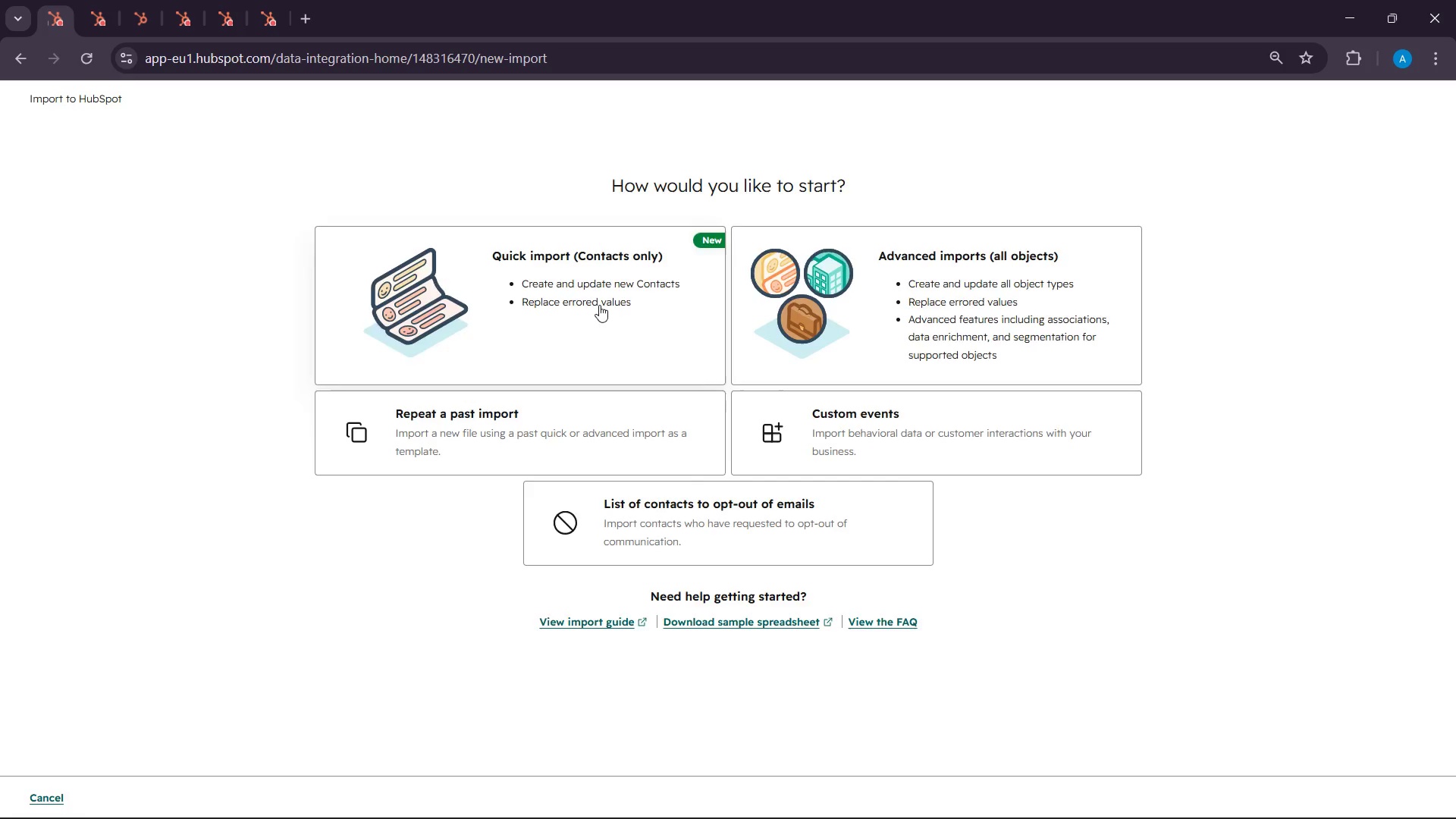 
left_click([599, 305])
 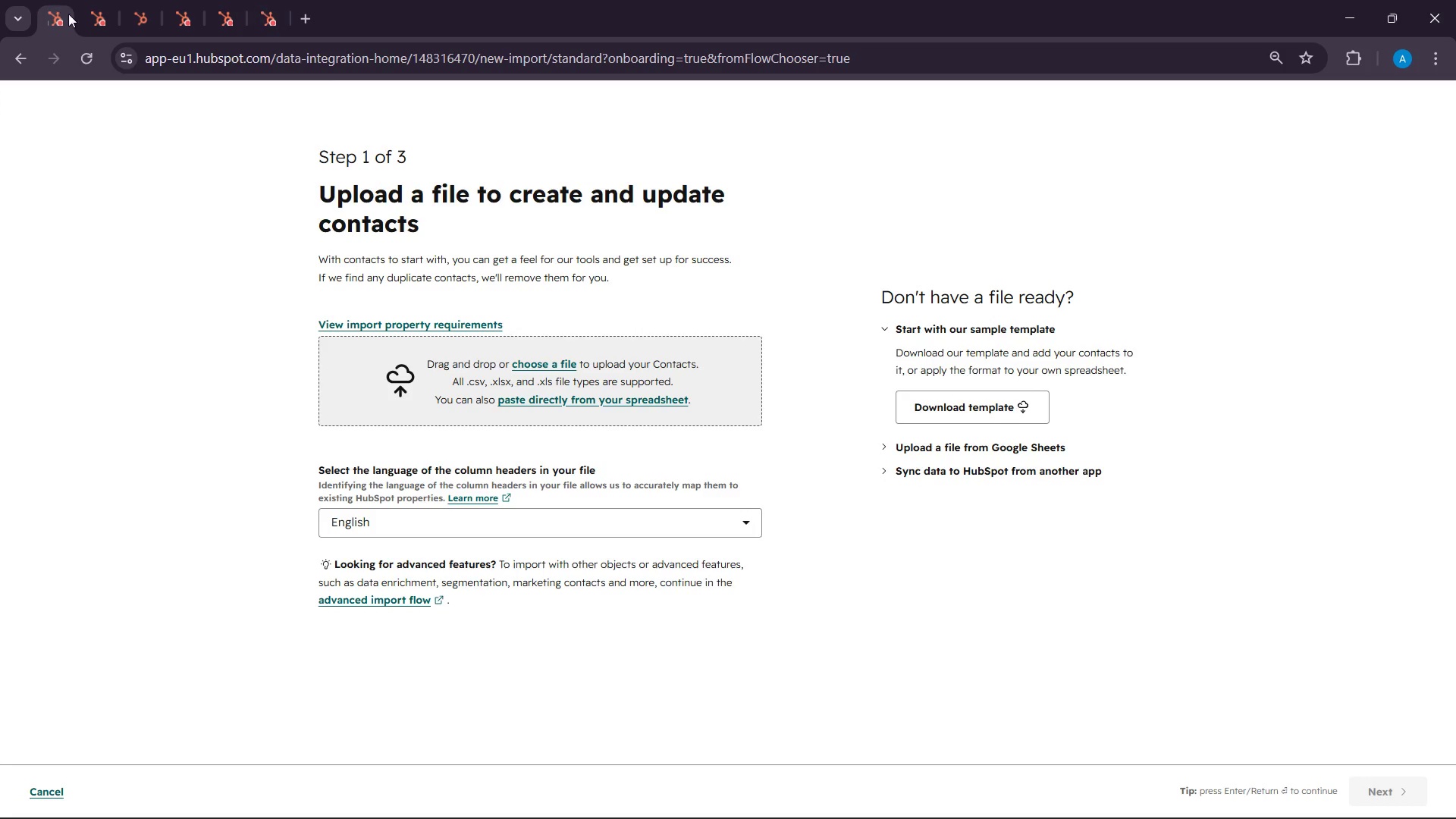 
wait(5.52)
 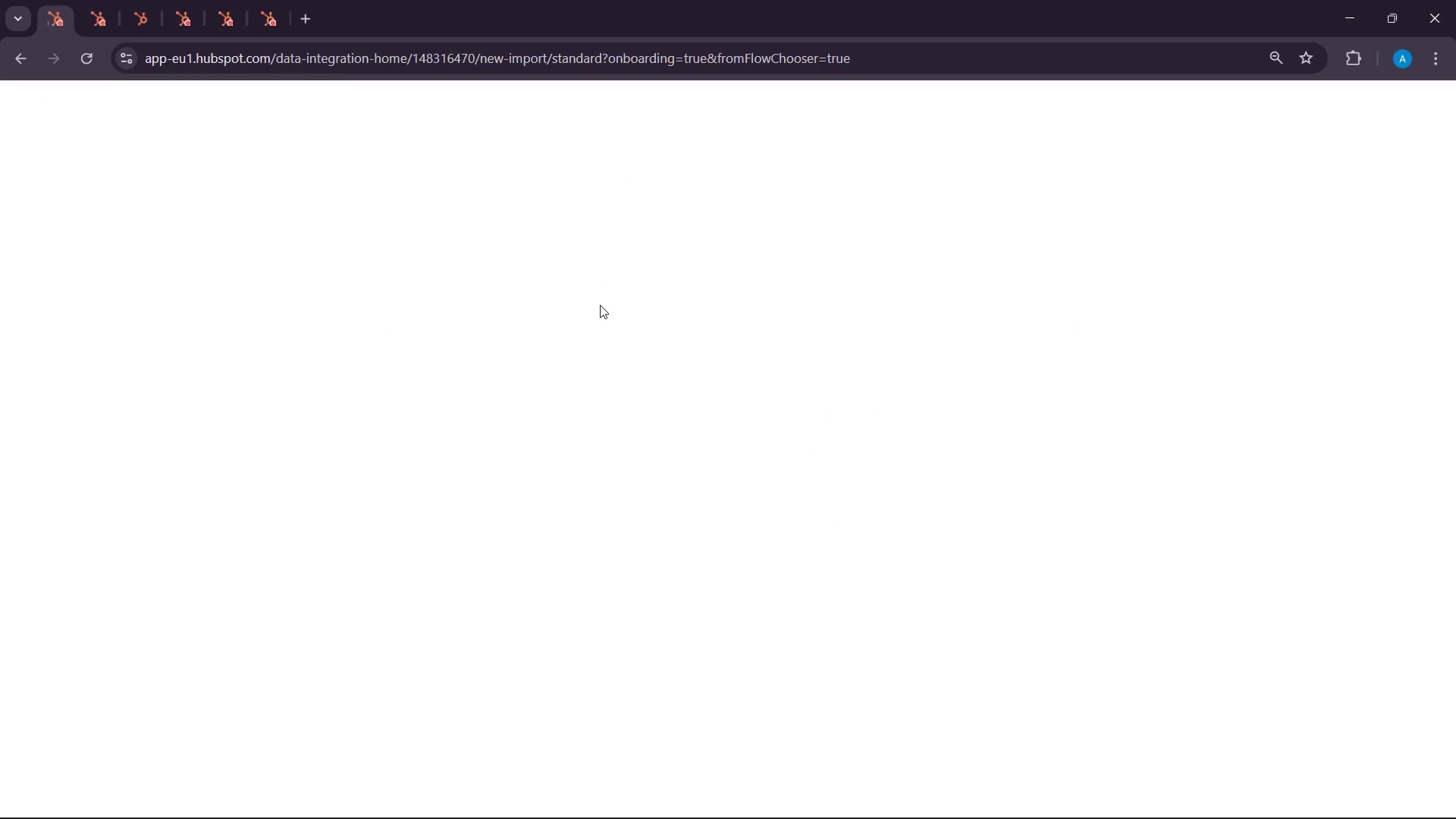 
left_click([546, 368])
 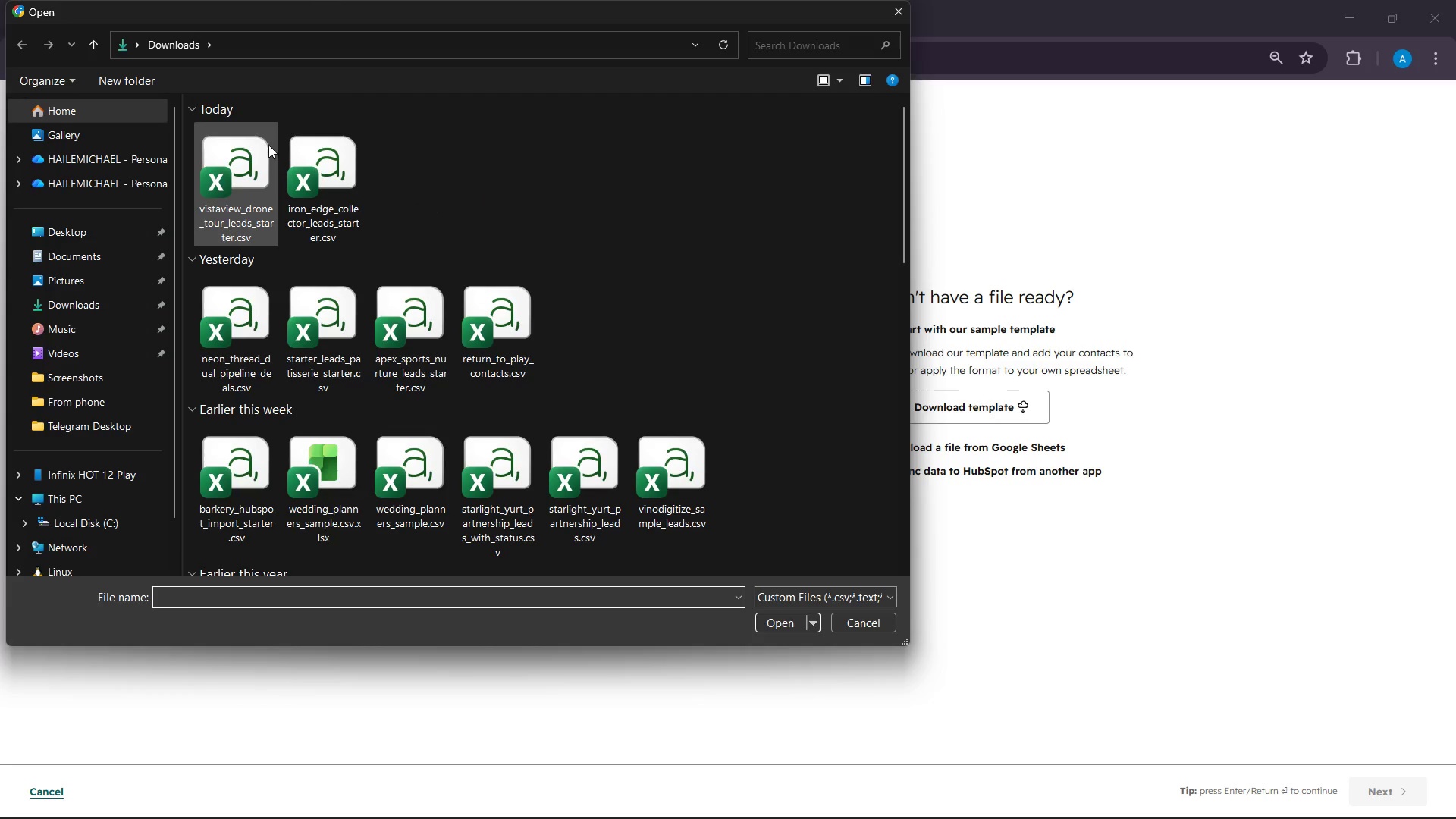 
left_click([236, 174])
 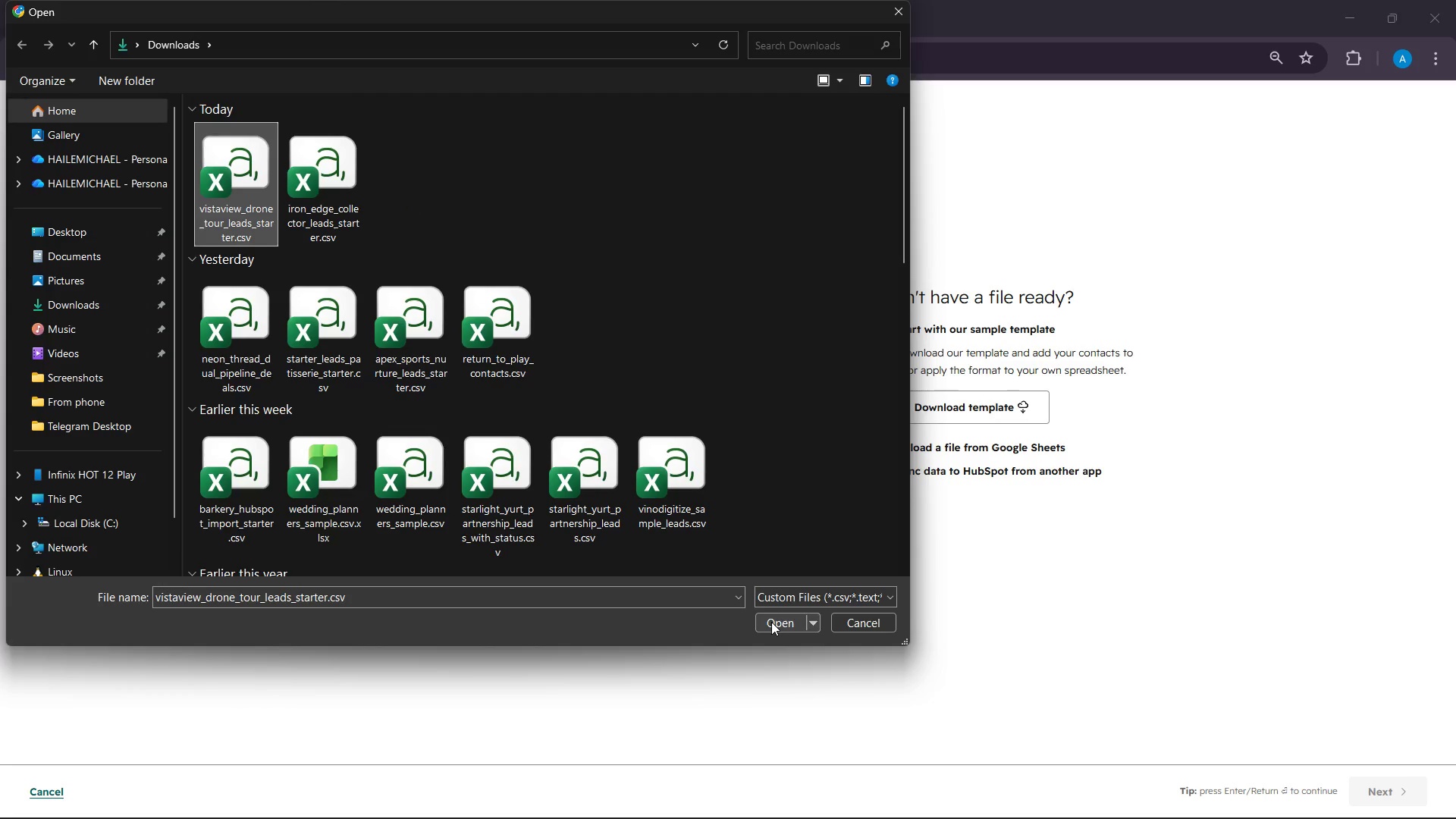 
left_click([771, 622])
 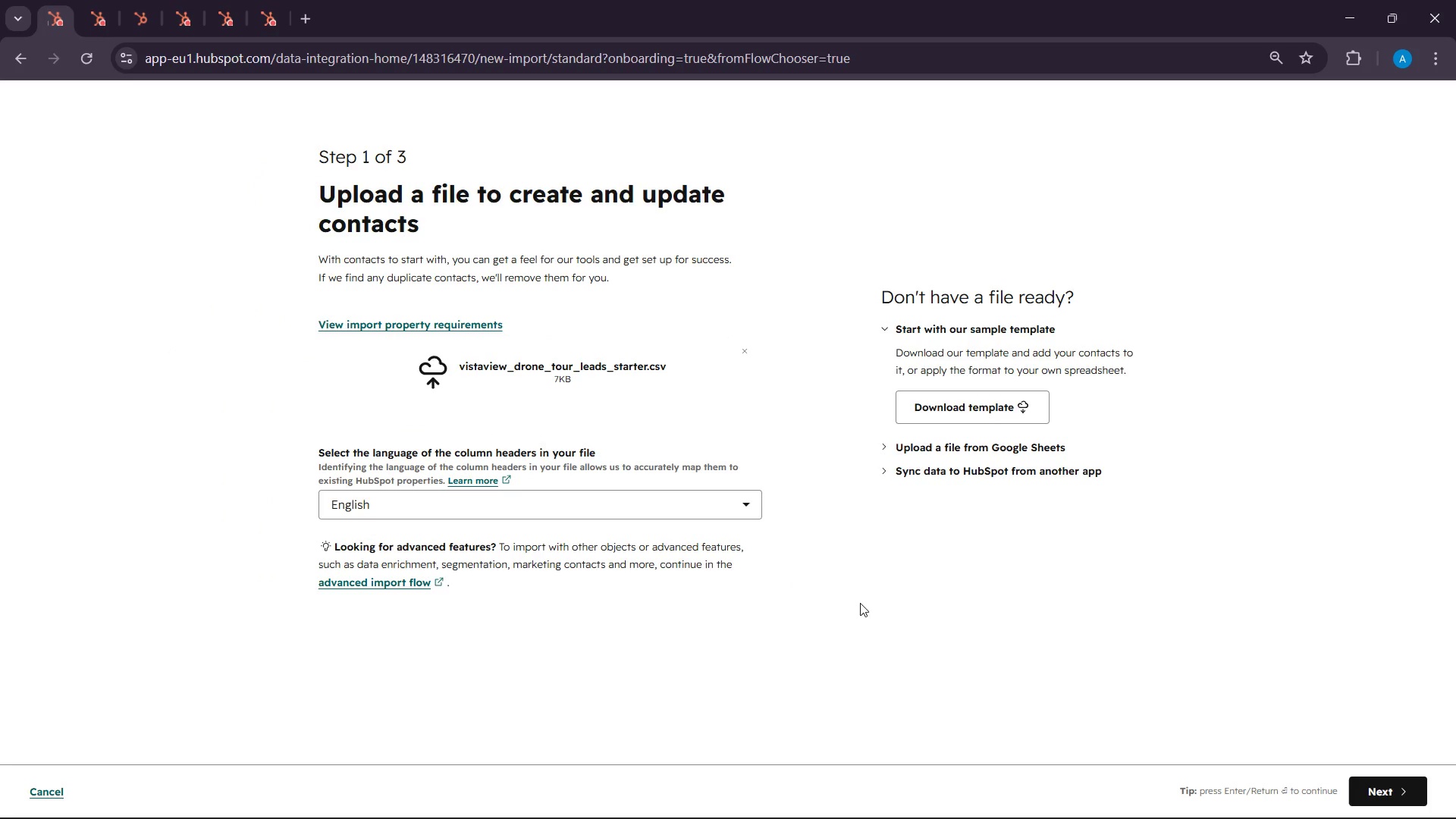 
wait(11.92)
 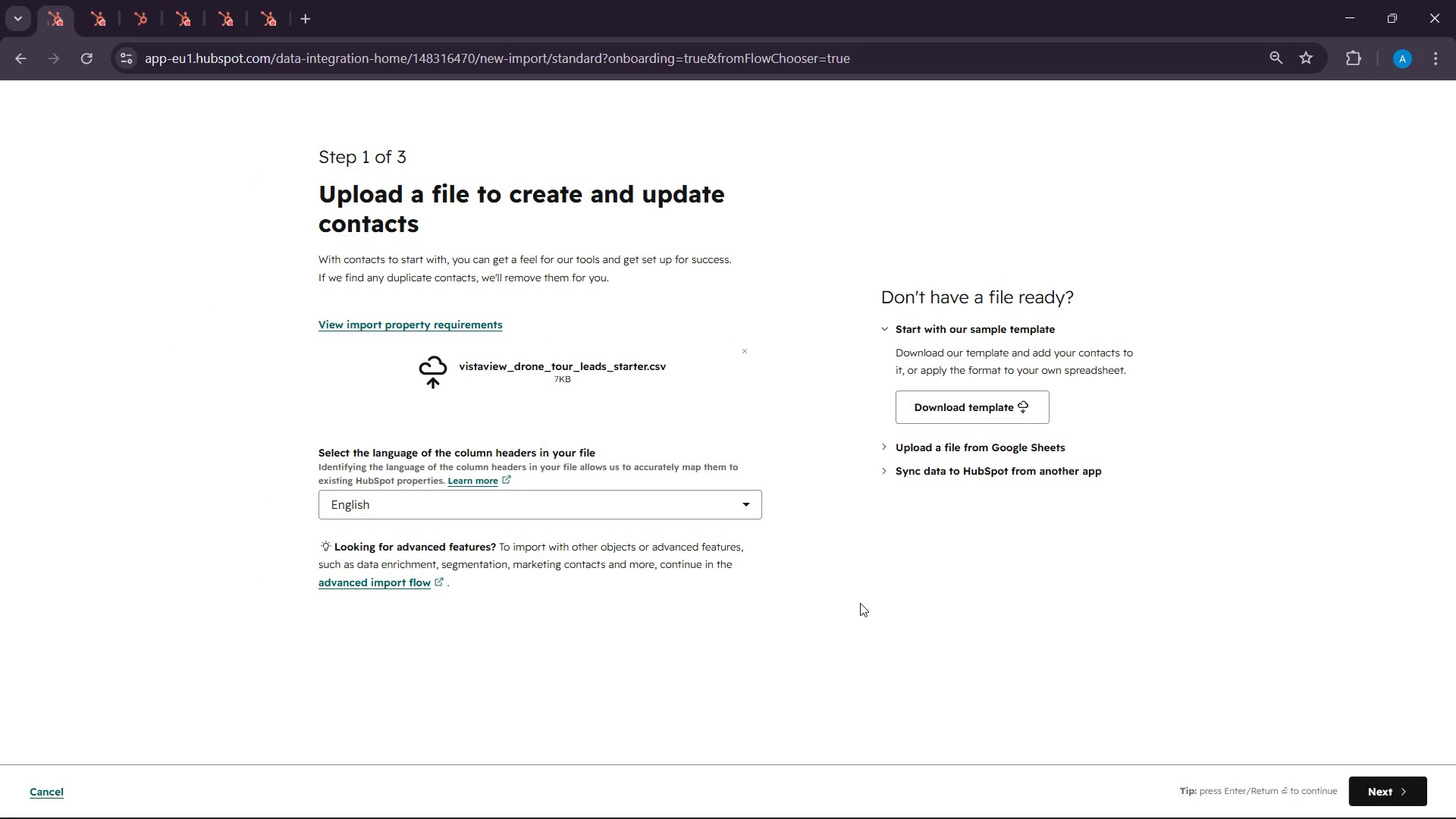 
left_click([1401, 811])
 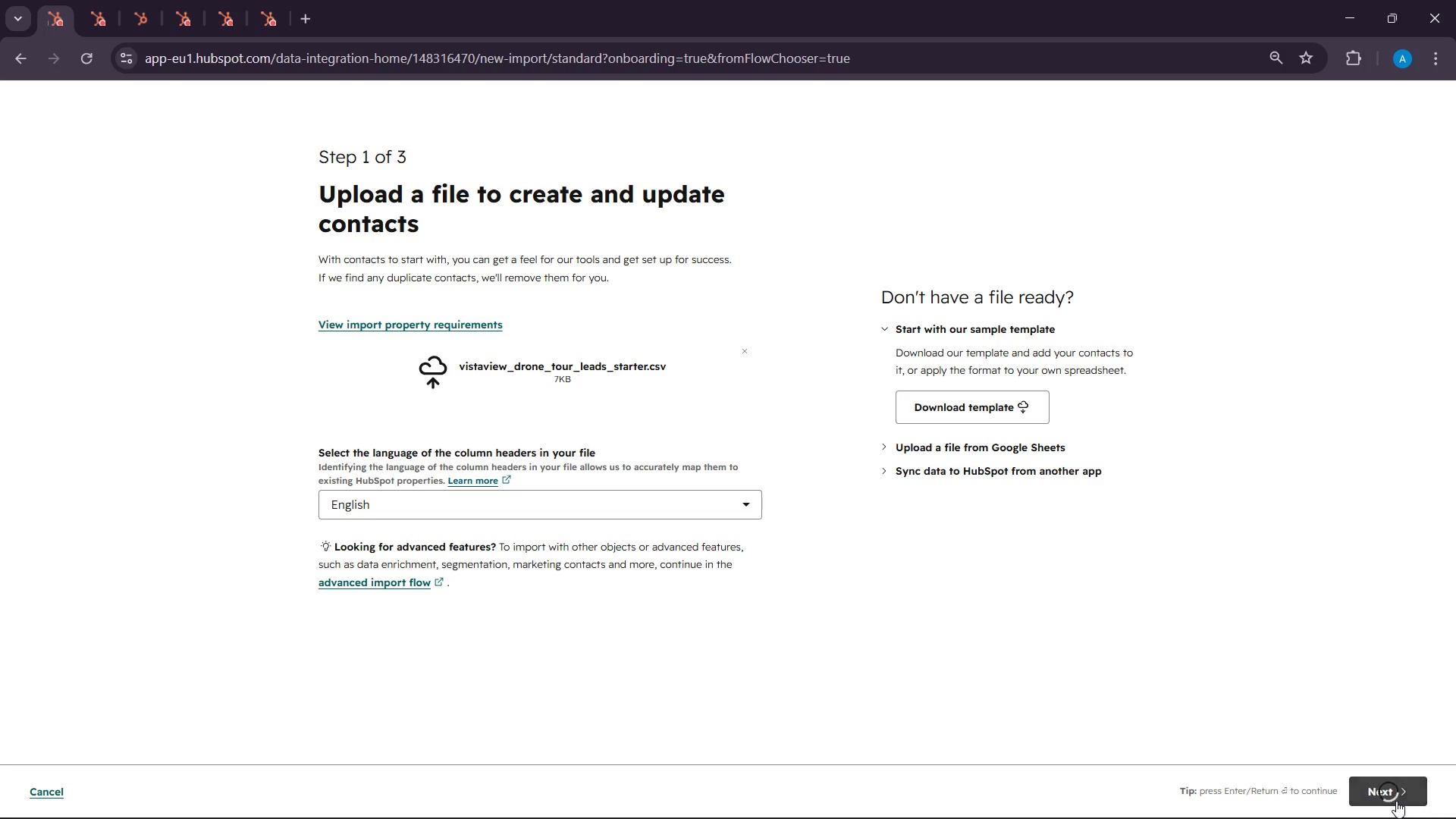 
left_click([1396, 801])
 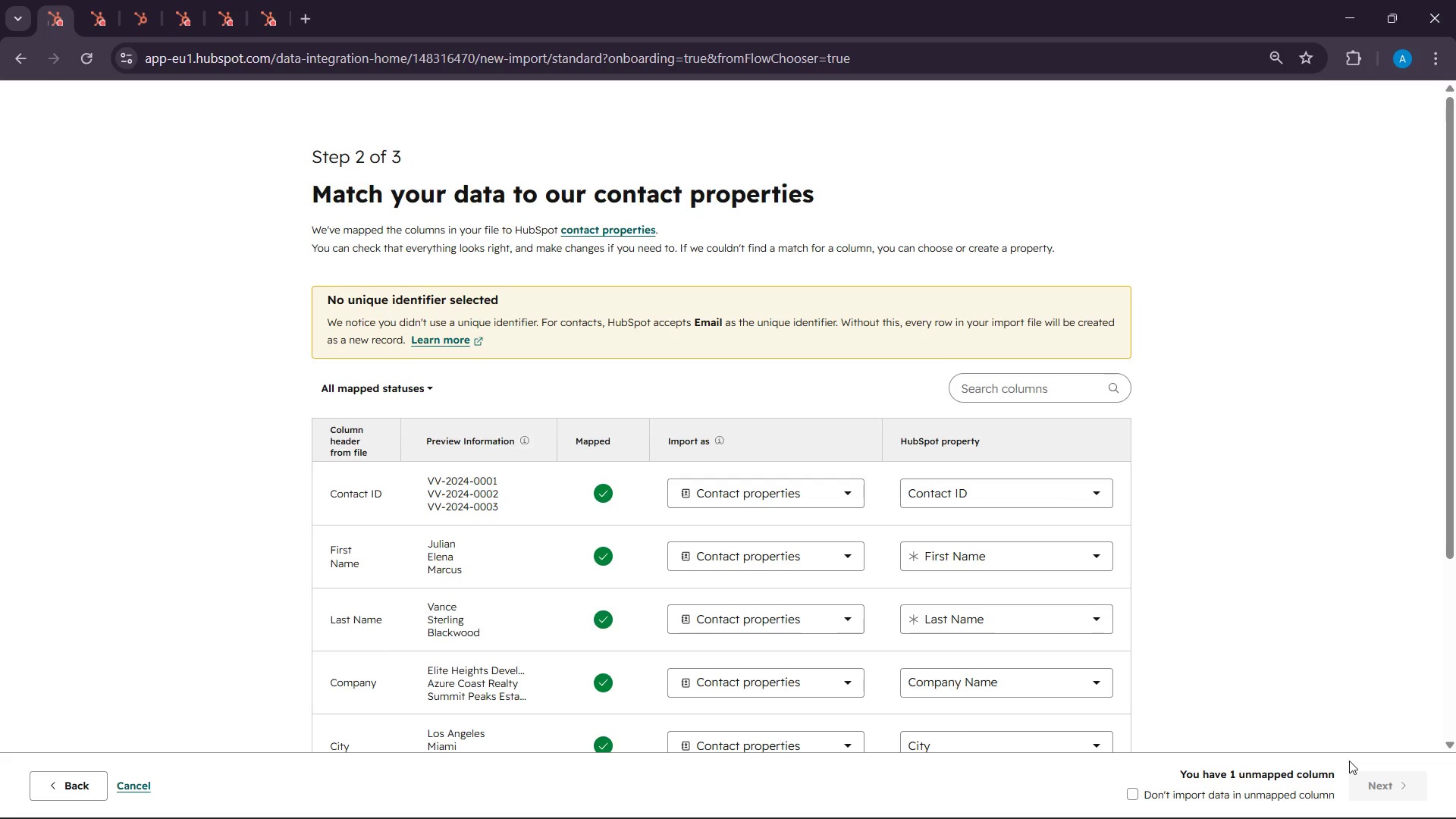 
wait(25.95)
 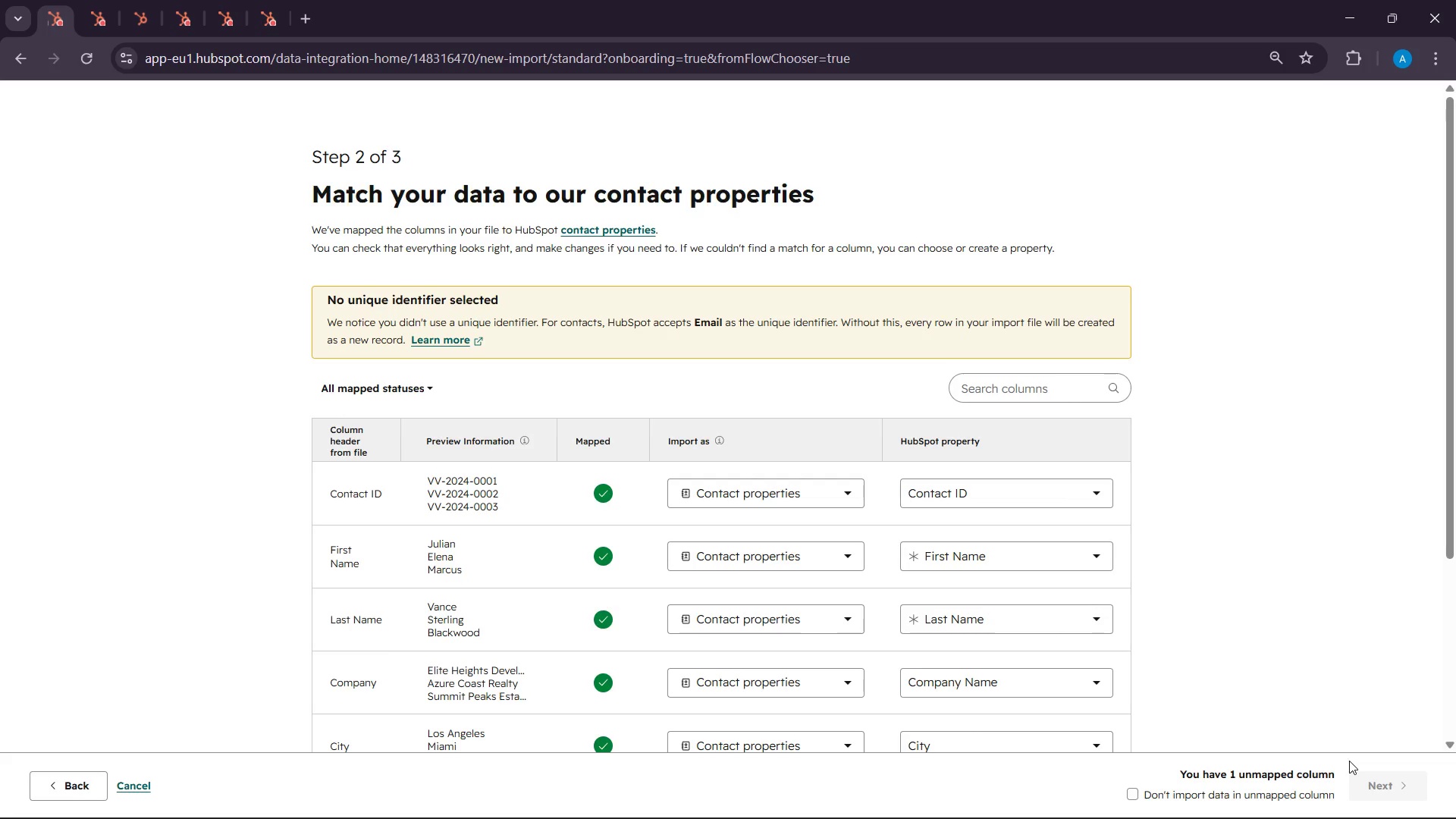 
scroll: coordinate [780, 485], scroll_direction: down, amount: 5.0
 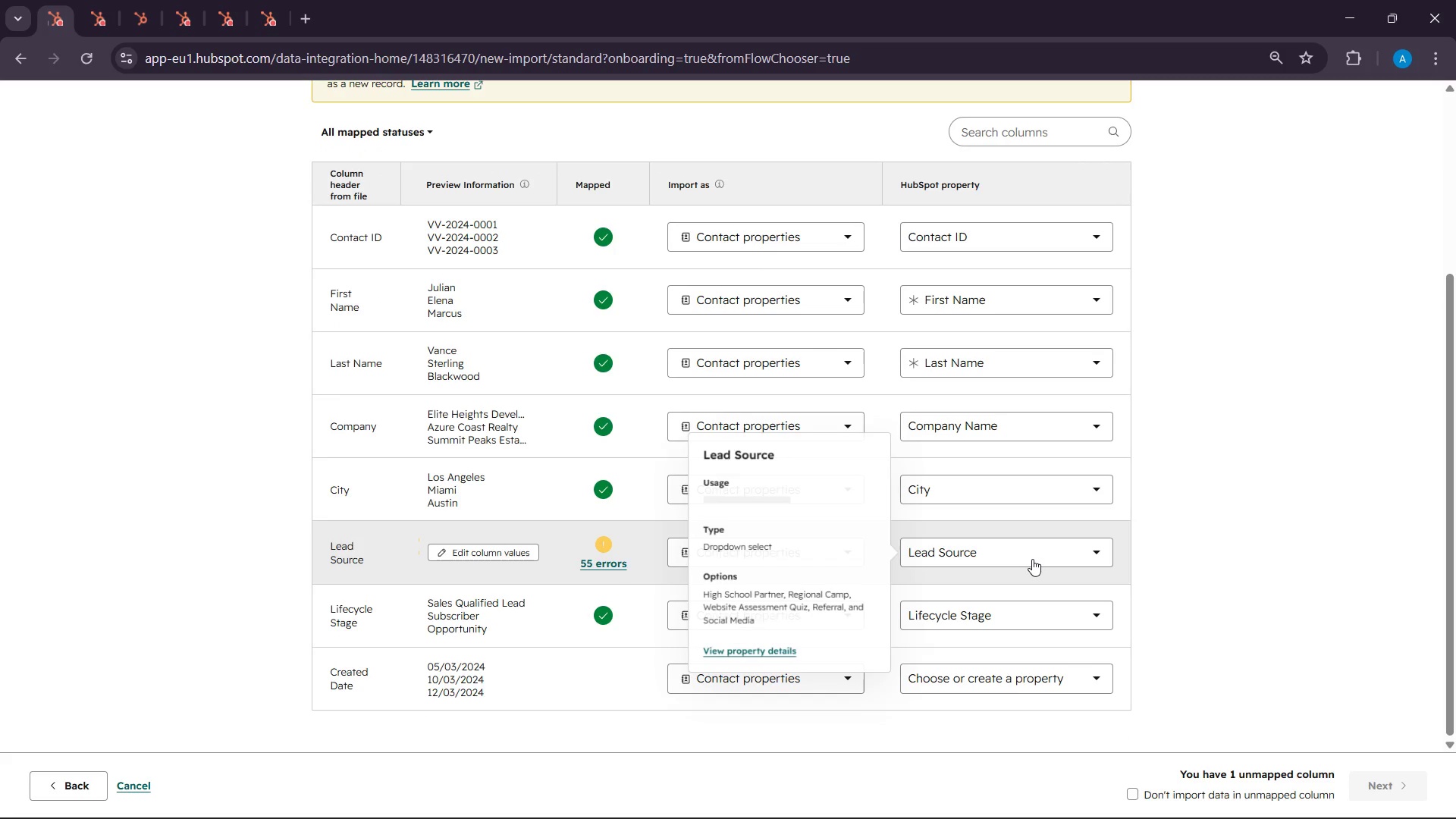 
left_click([1032, 559])
 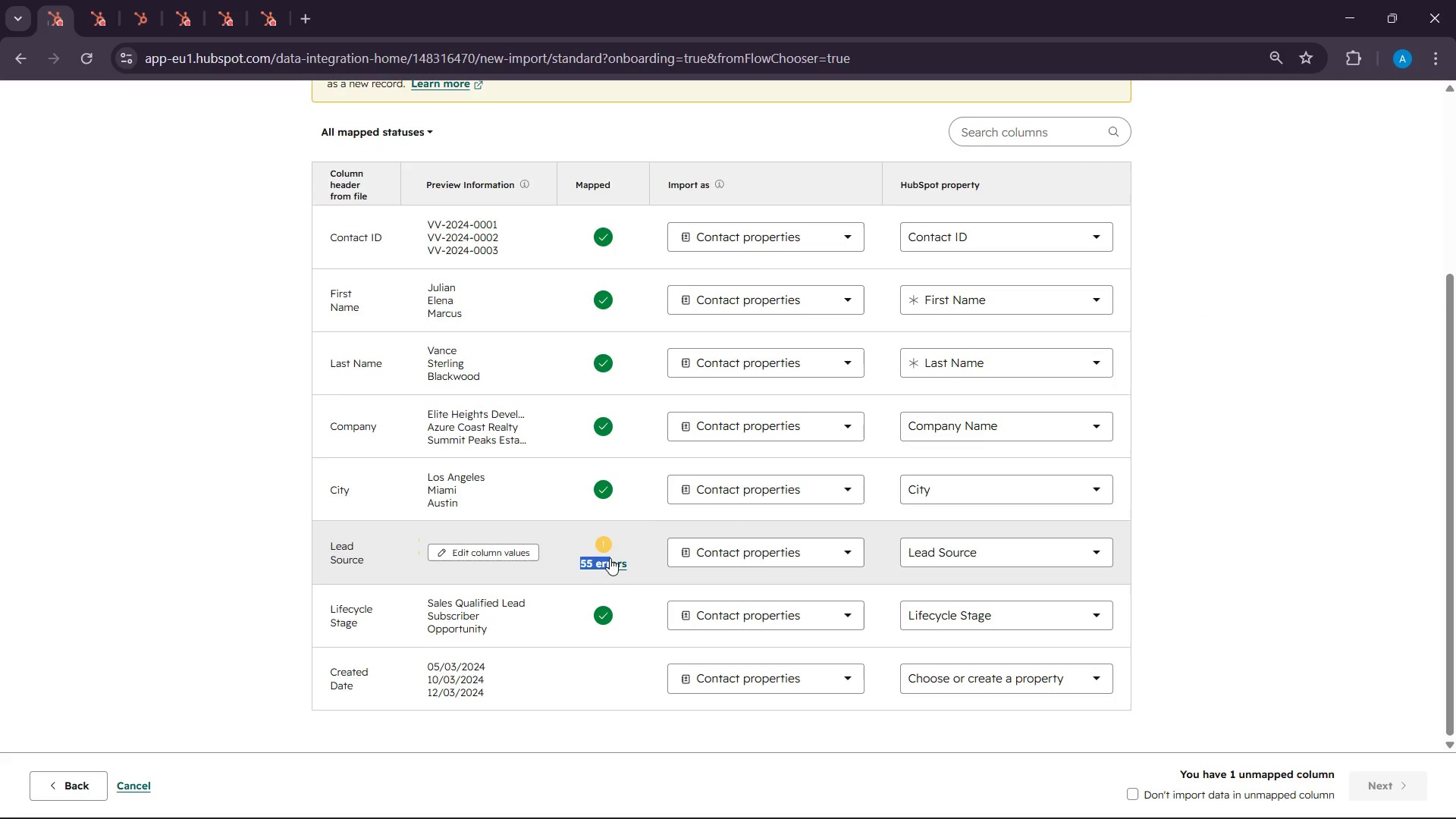 
wait(5.31)
 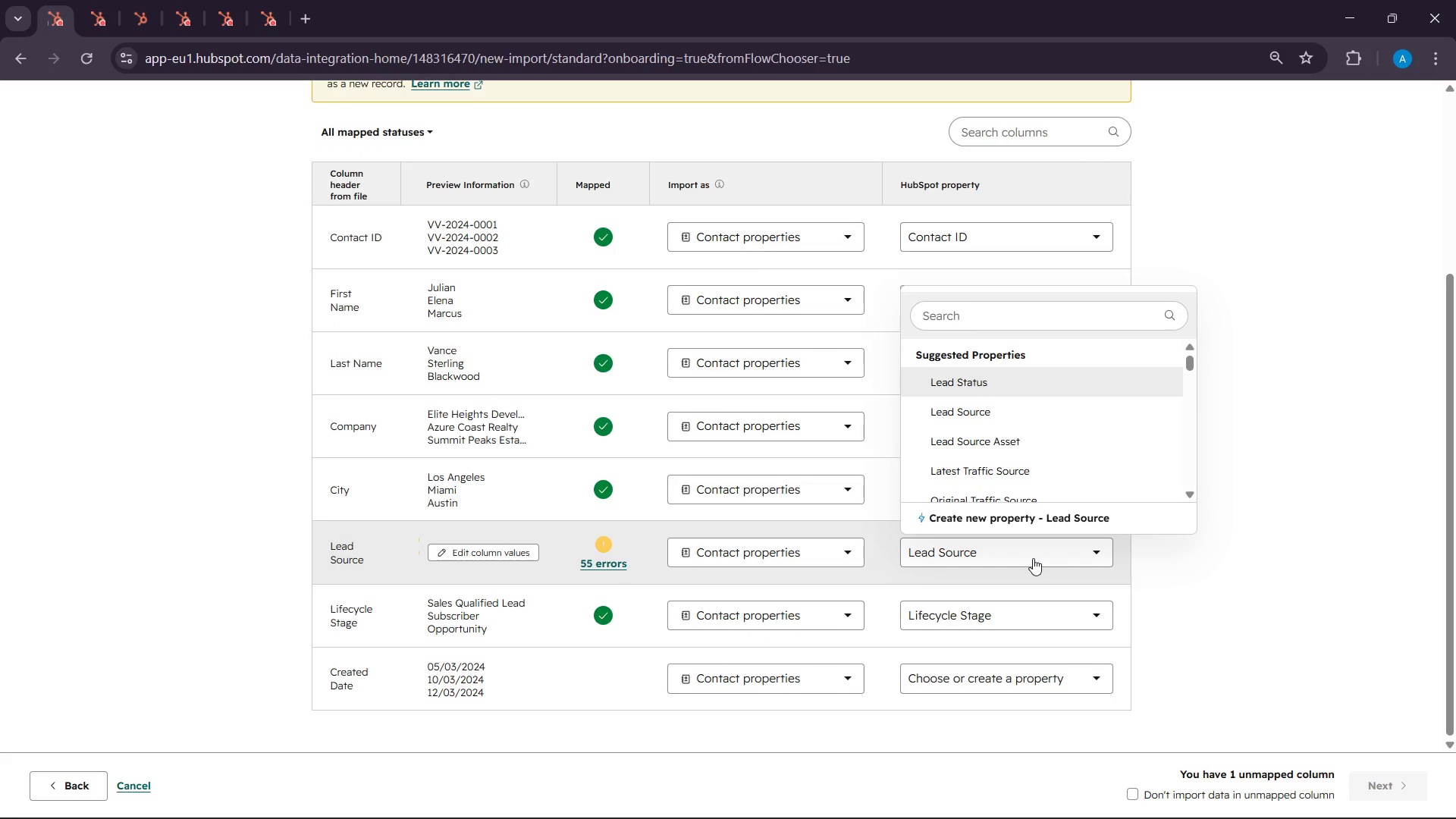 
left_click([601, 566])
 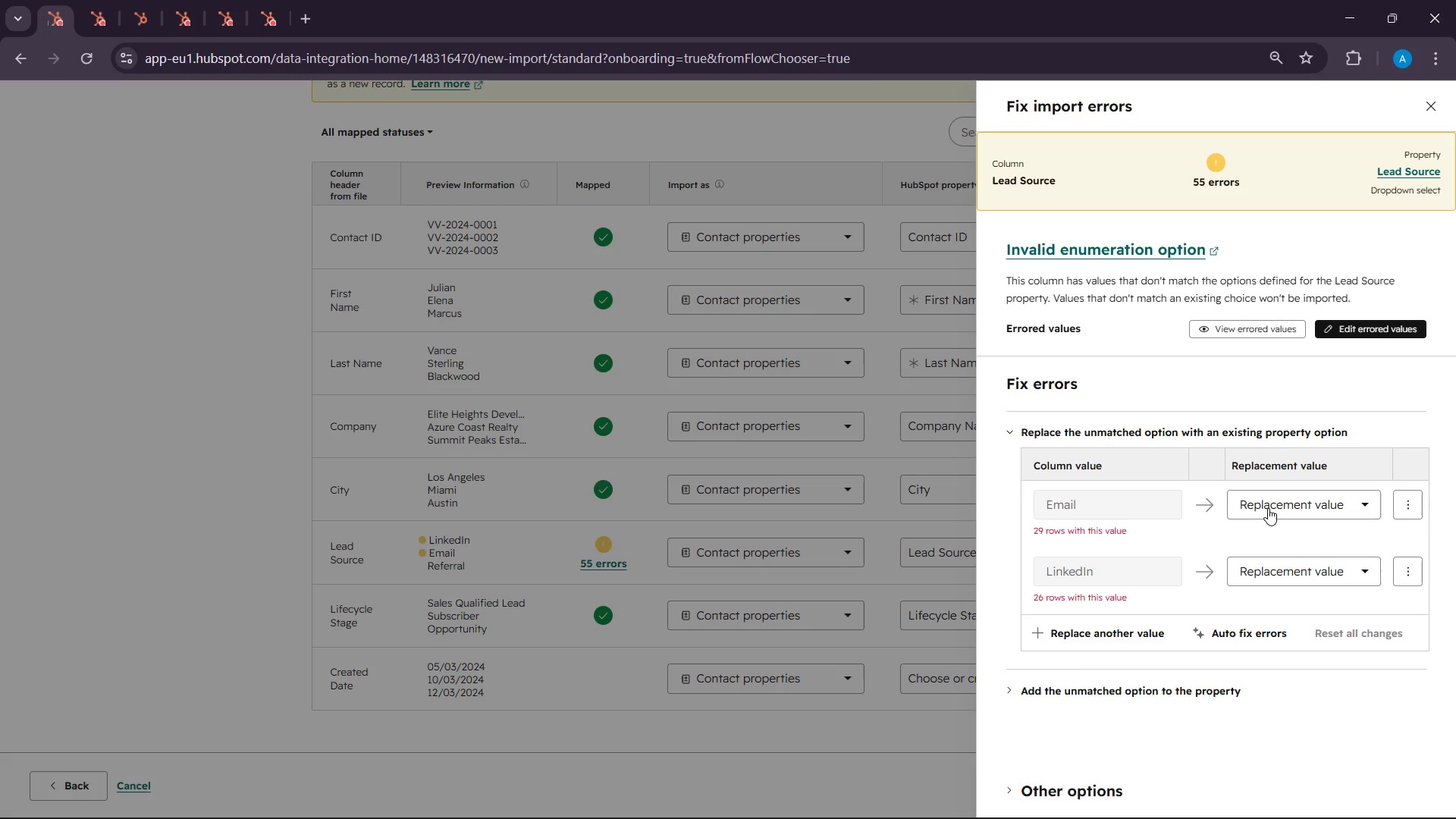 
left_click([1269, 507])
 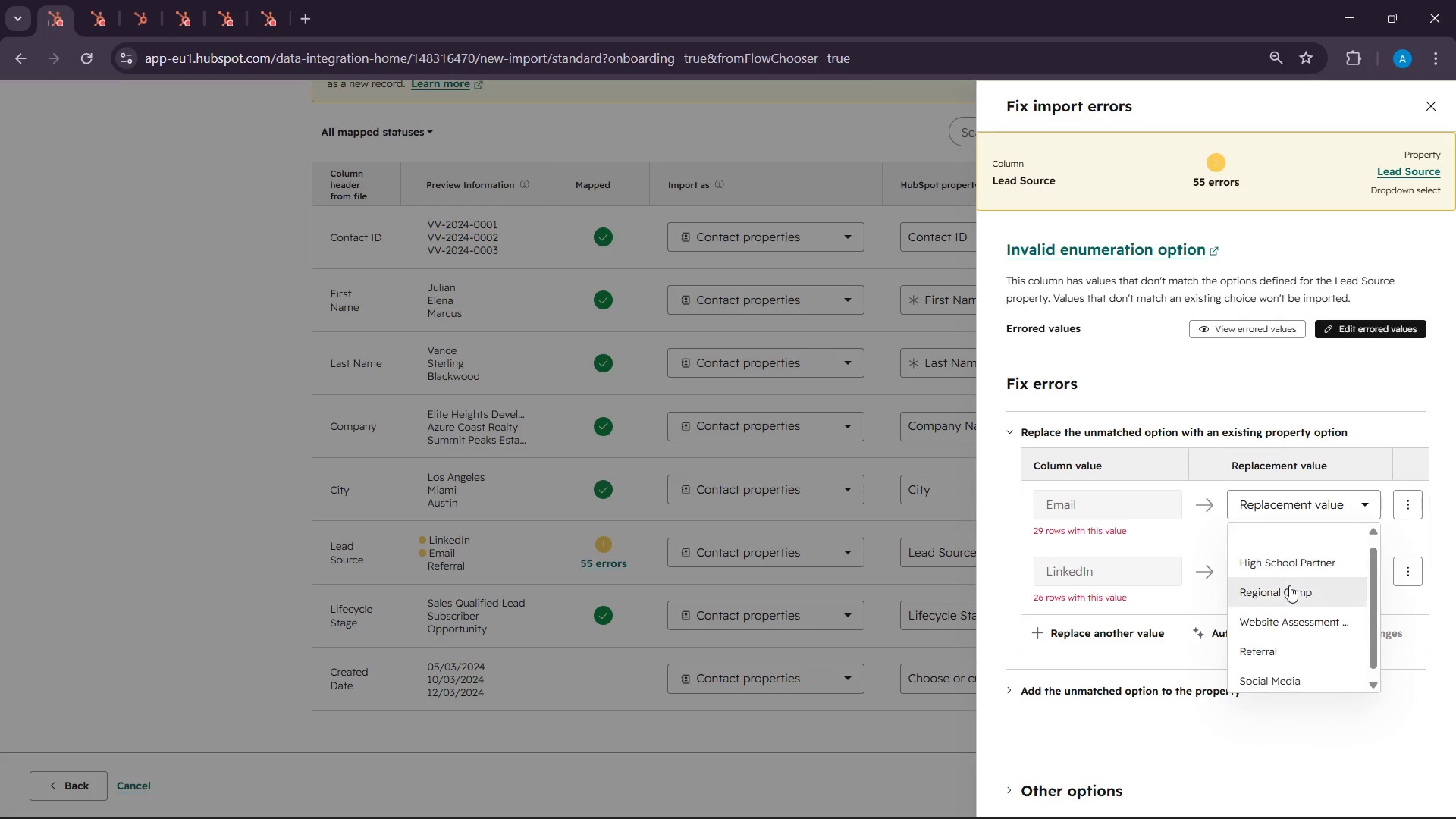 
scroll: coordinate [1289, 582], scroll_direction: down, amount: 1.0
 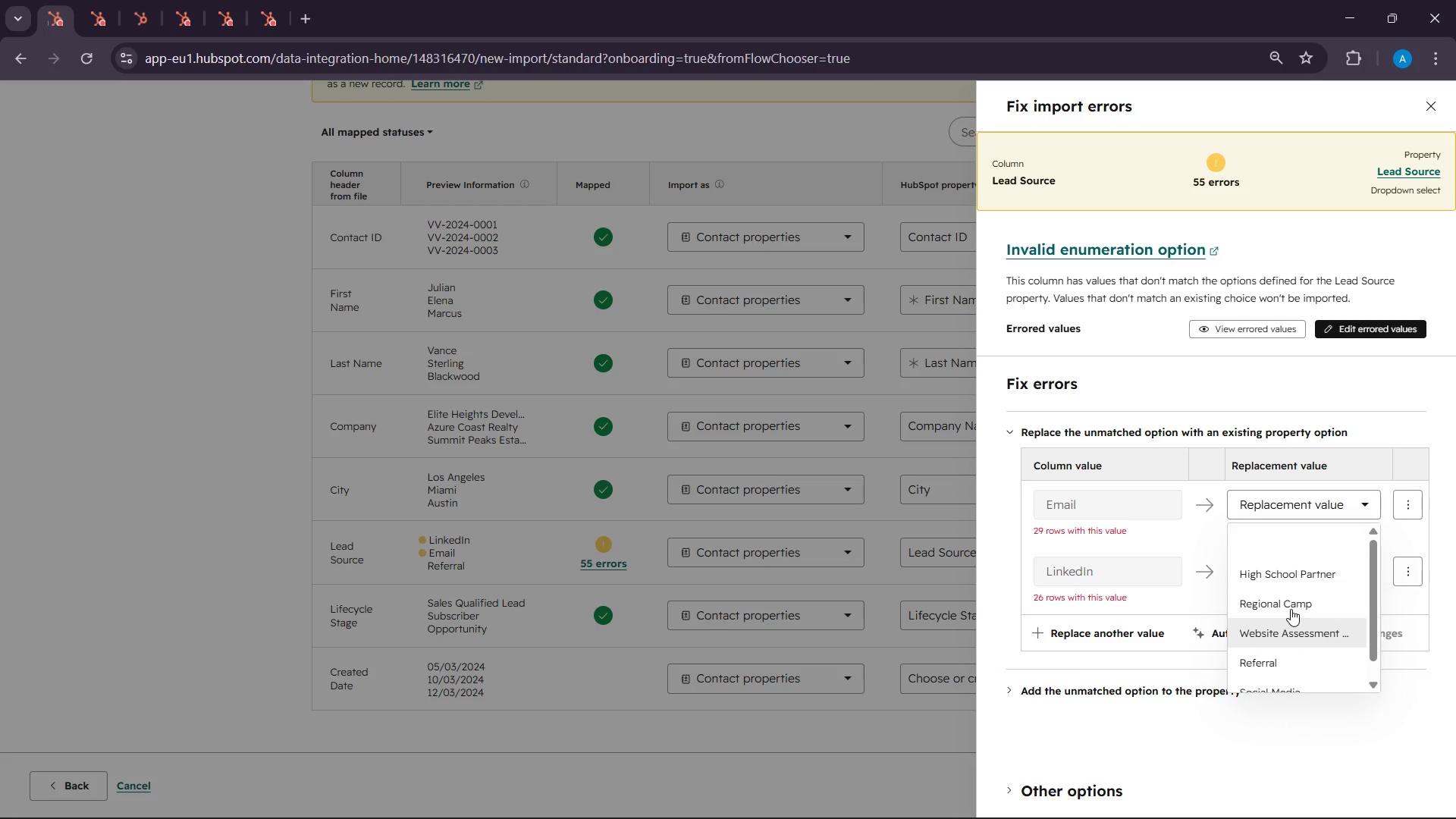 
scroll: coordinate [1291, 609], scroll_direction: up, amount: 6.0
 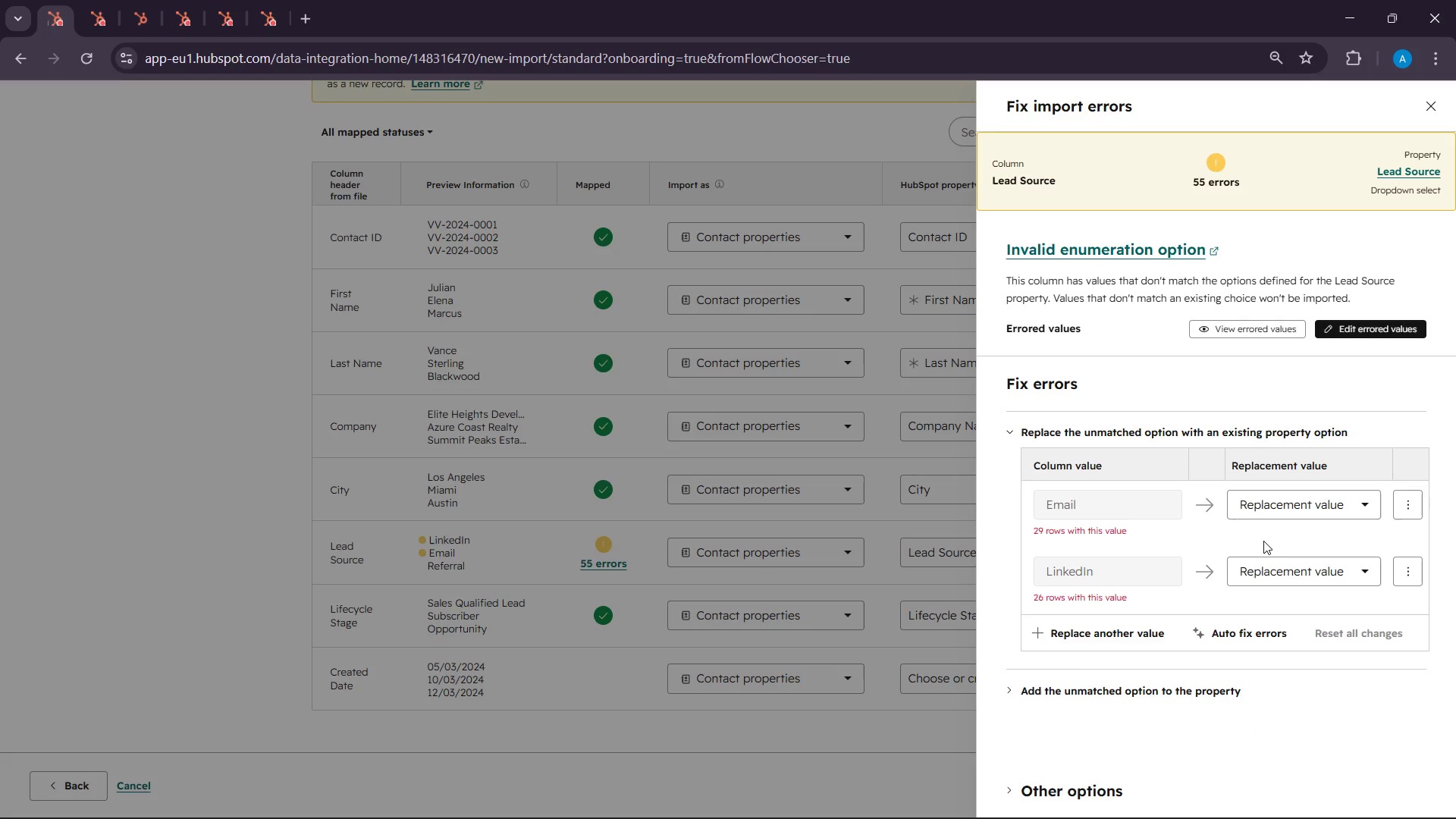 
left_click([1263, 541])
 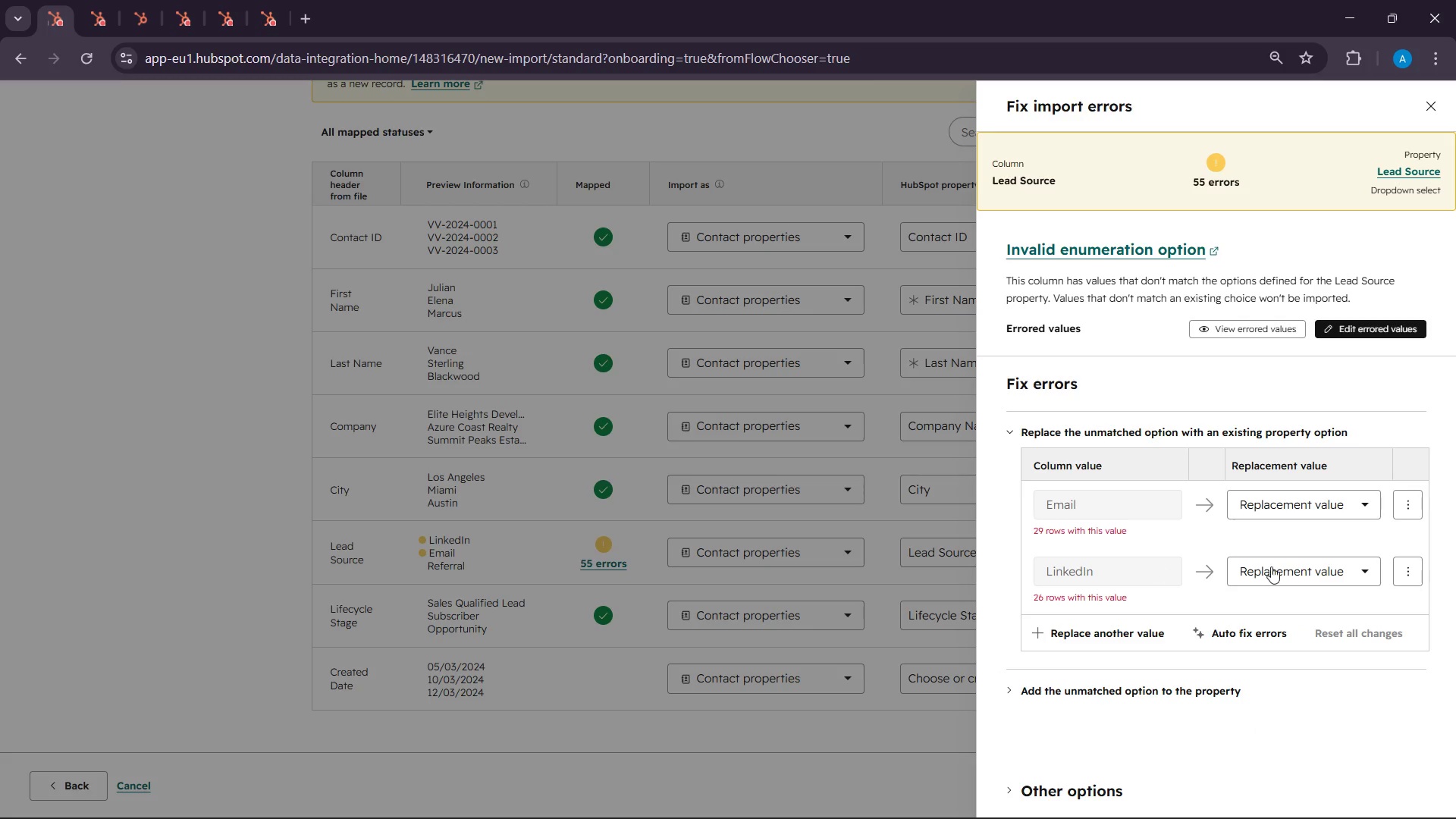 
scroll: coordinate [1149, 566], scroll_direction: down, amount: 3.0
 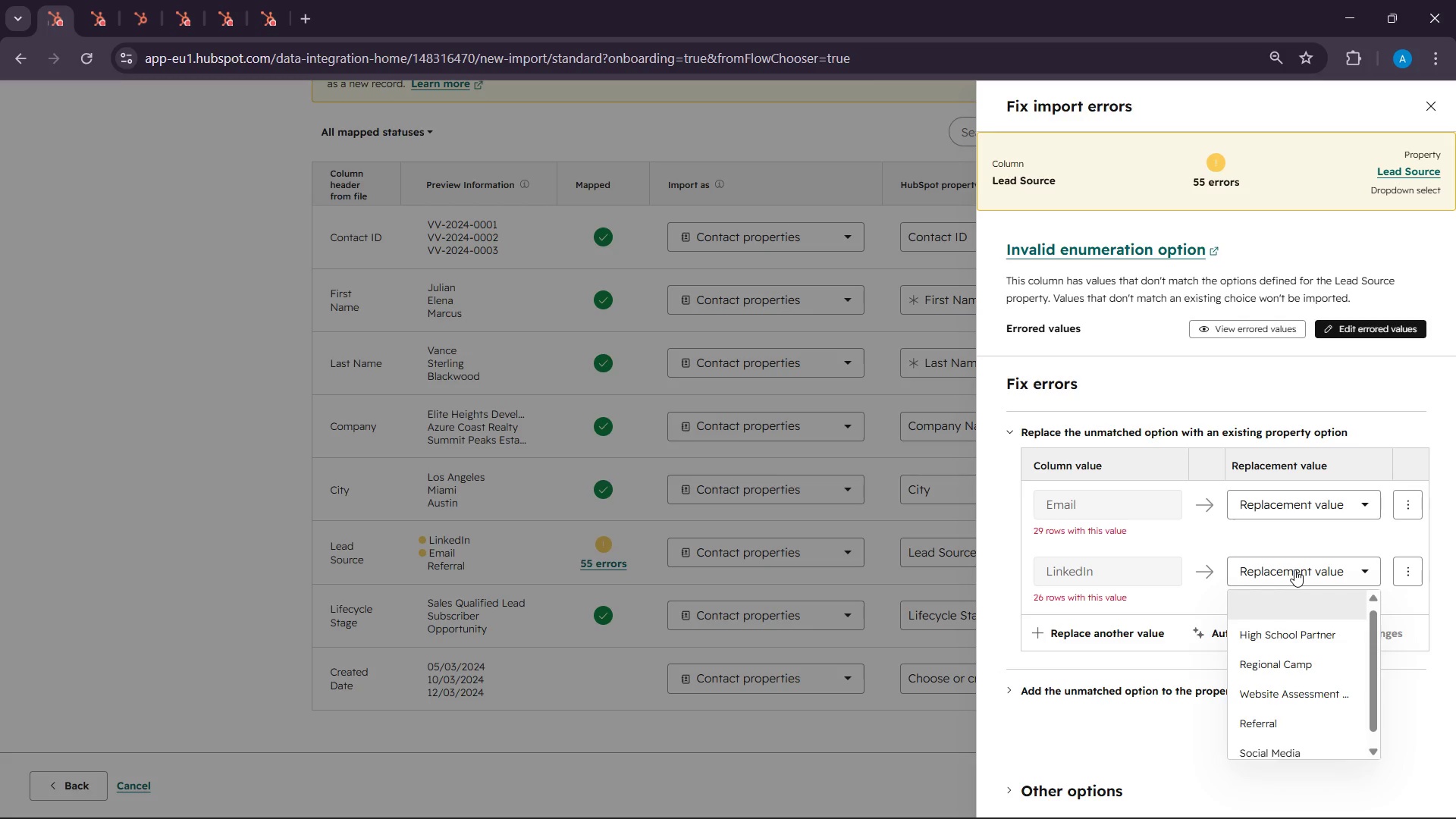 
left_click([1294, 570])
 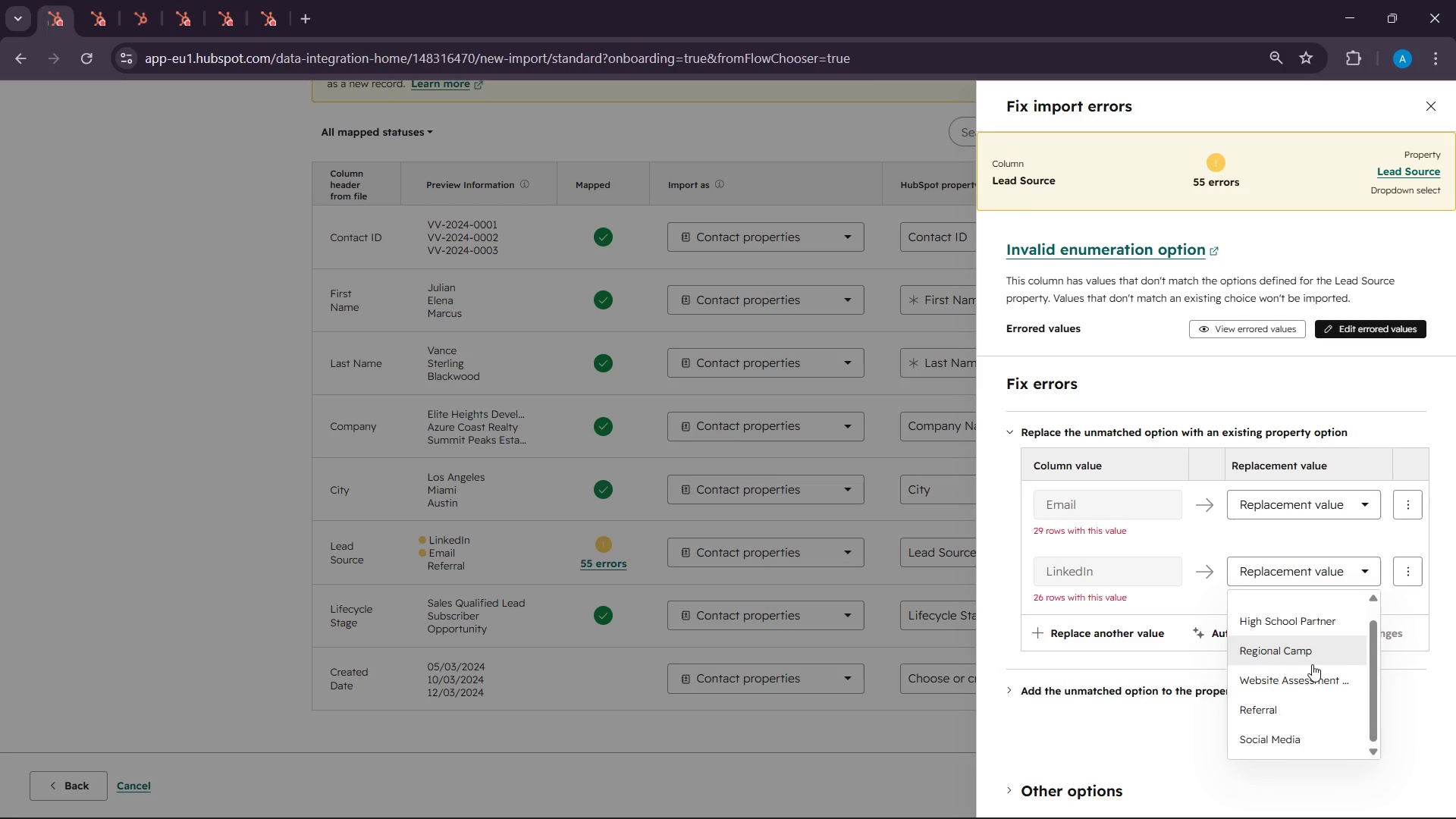 
scroll: coordinate [1312, 664], scroll_direction: down, amount: 2.0
 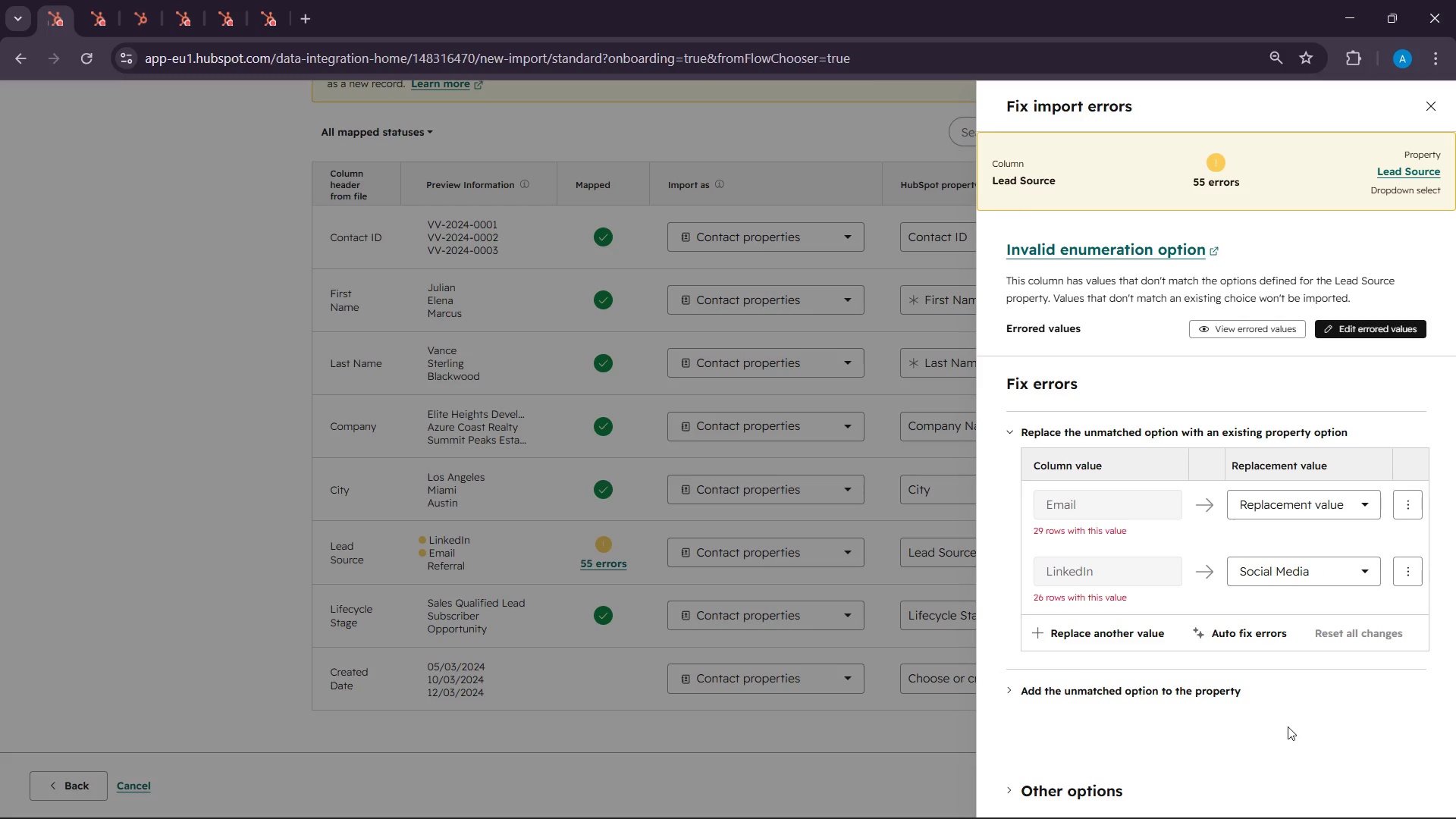 
left_click([1288, 745])
 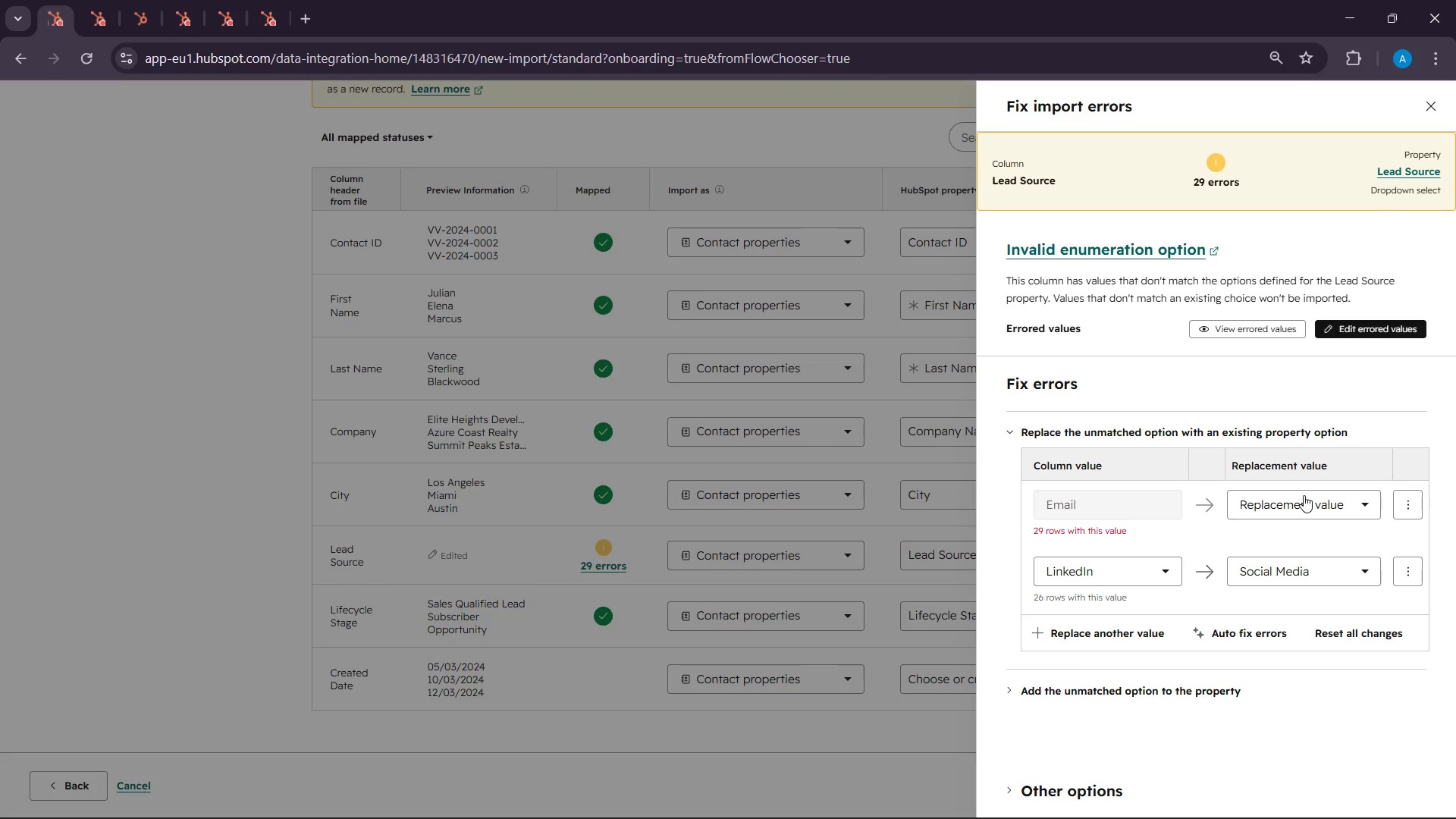 
left_click([1304, 495])
 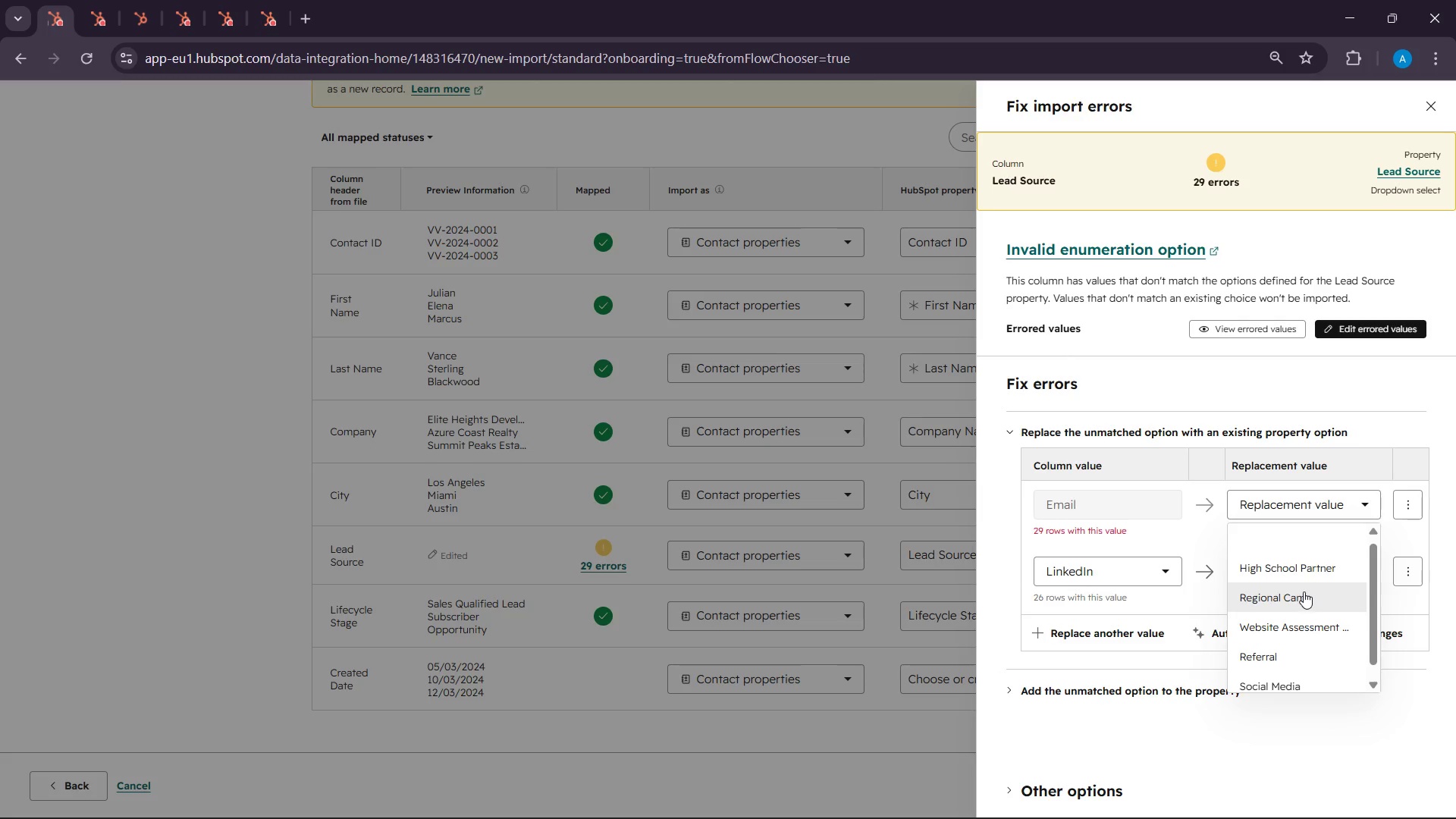 
scroll: coordinate [1304, 595], scroll_direction: down, amount: 2.0
 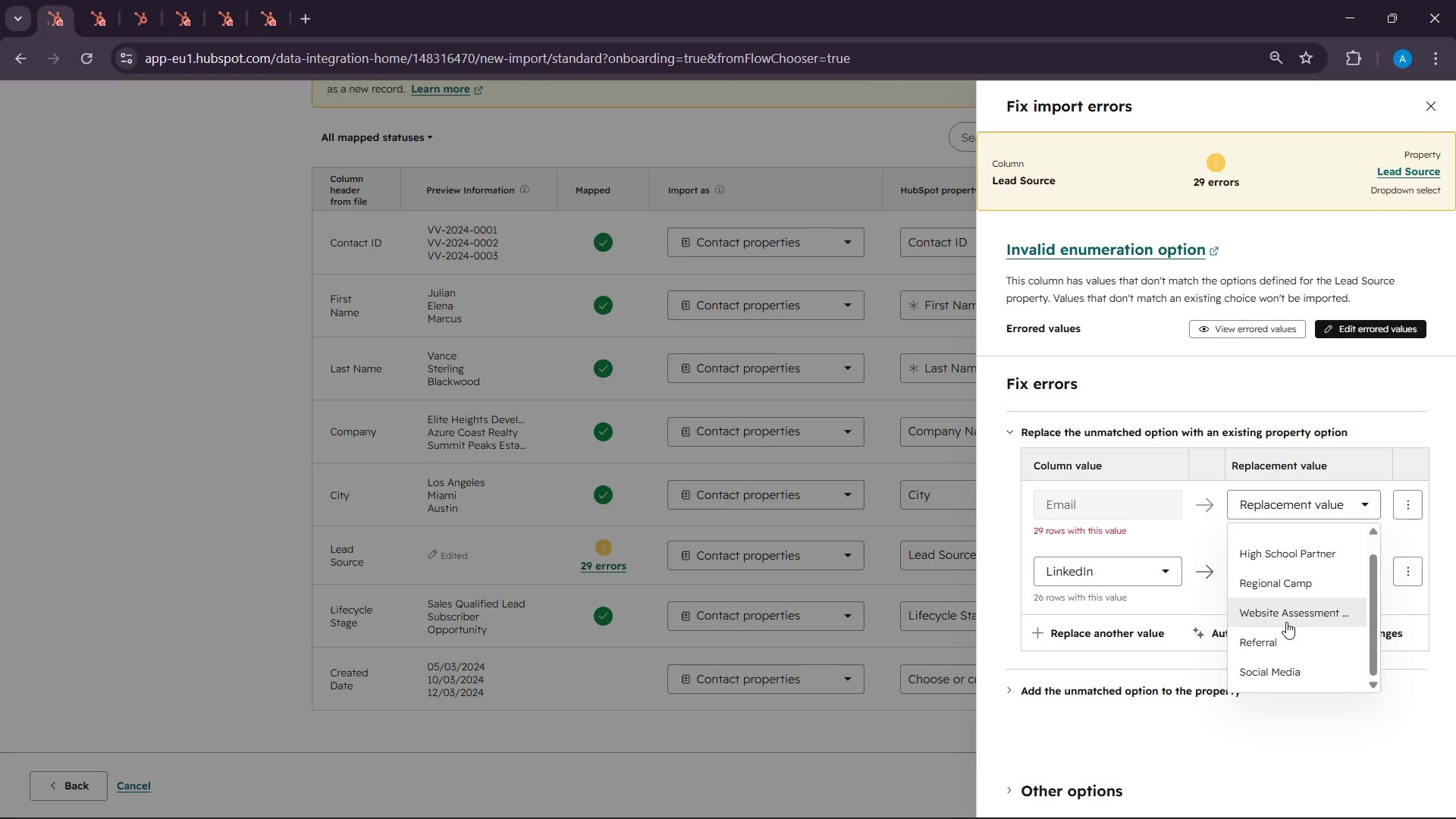 
left_click([1286, 622])
 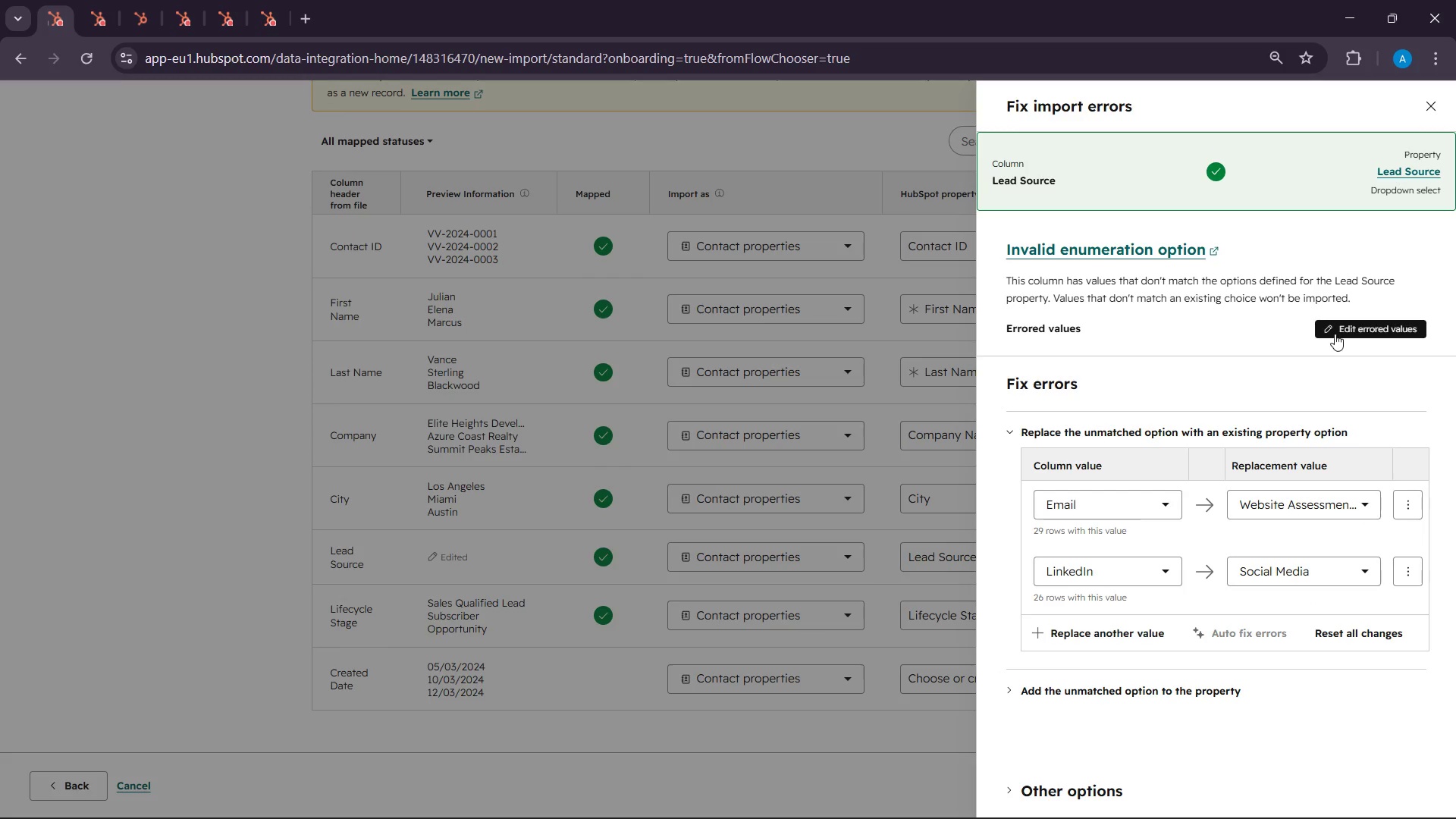 
left_click([1345, 320])
 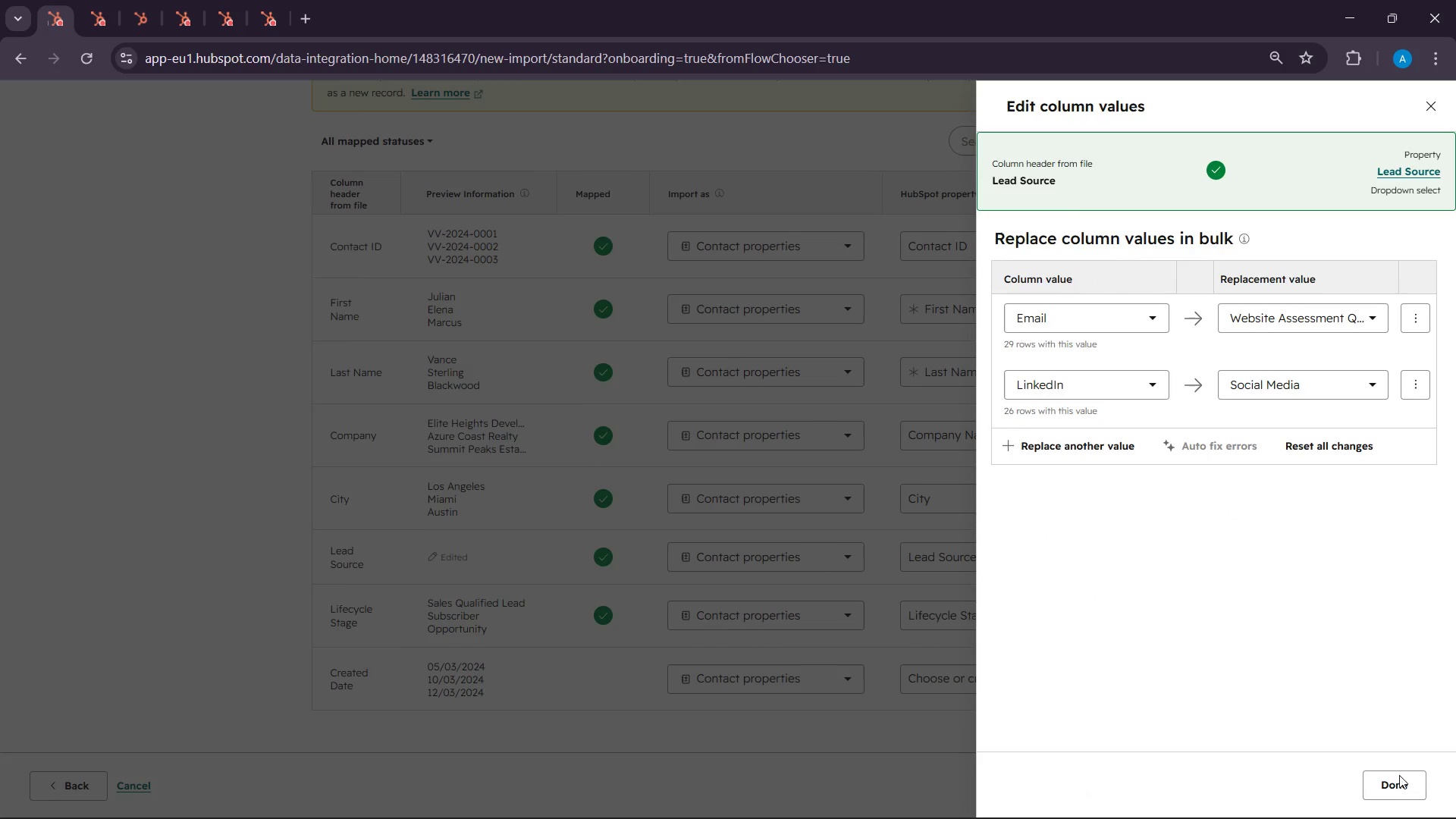 
left_click([1399, 777])
 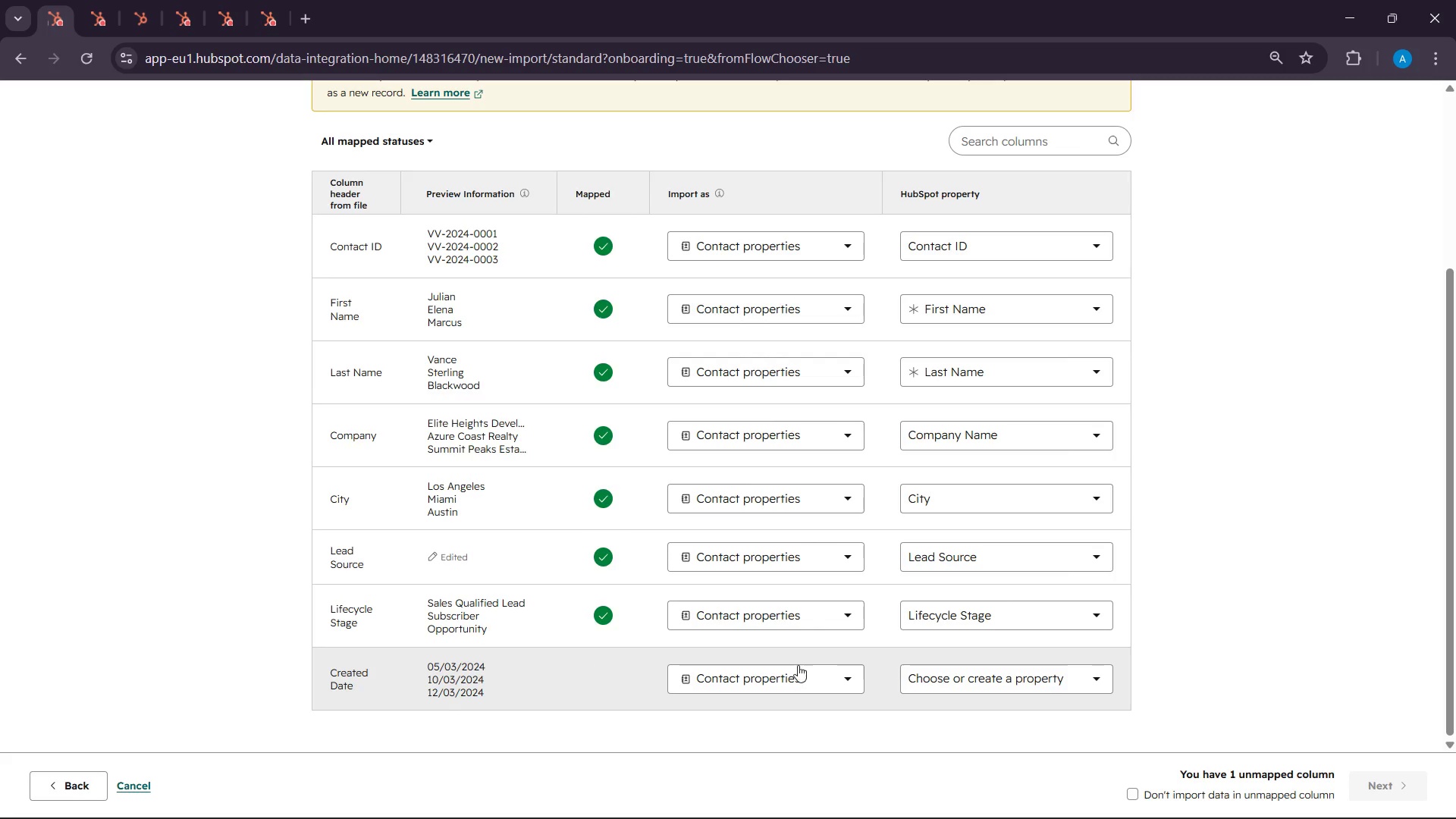 
wait(8.41)
 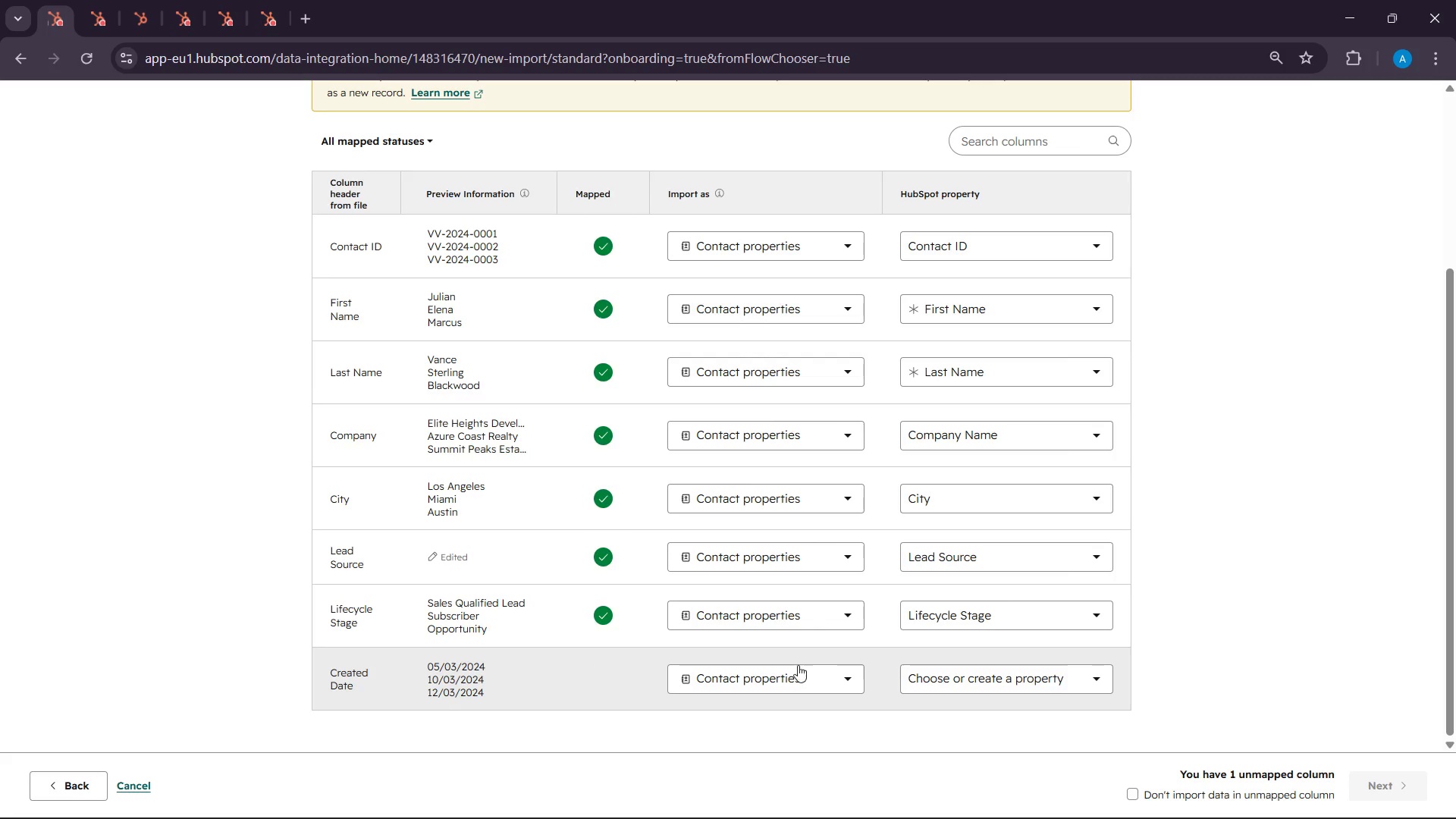 
left_click([7, 54])
 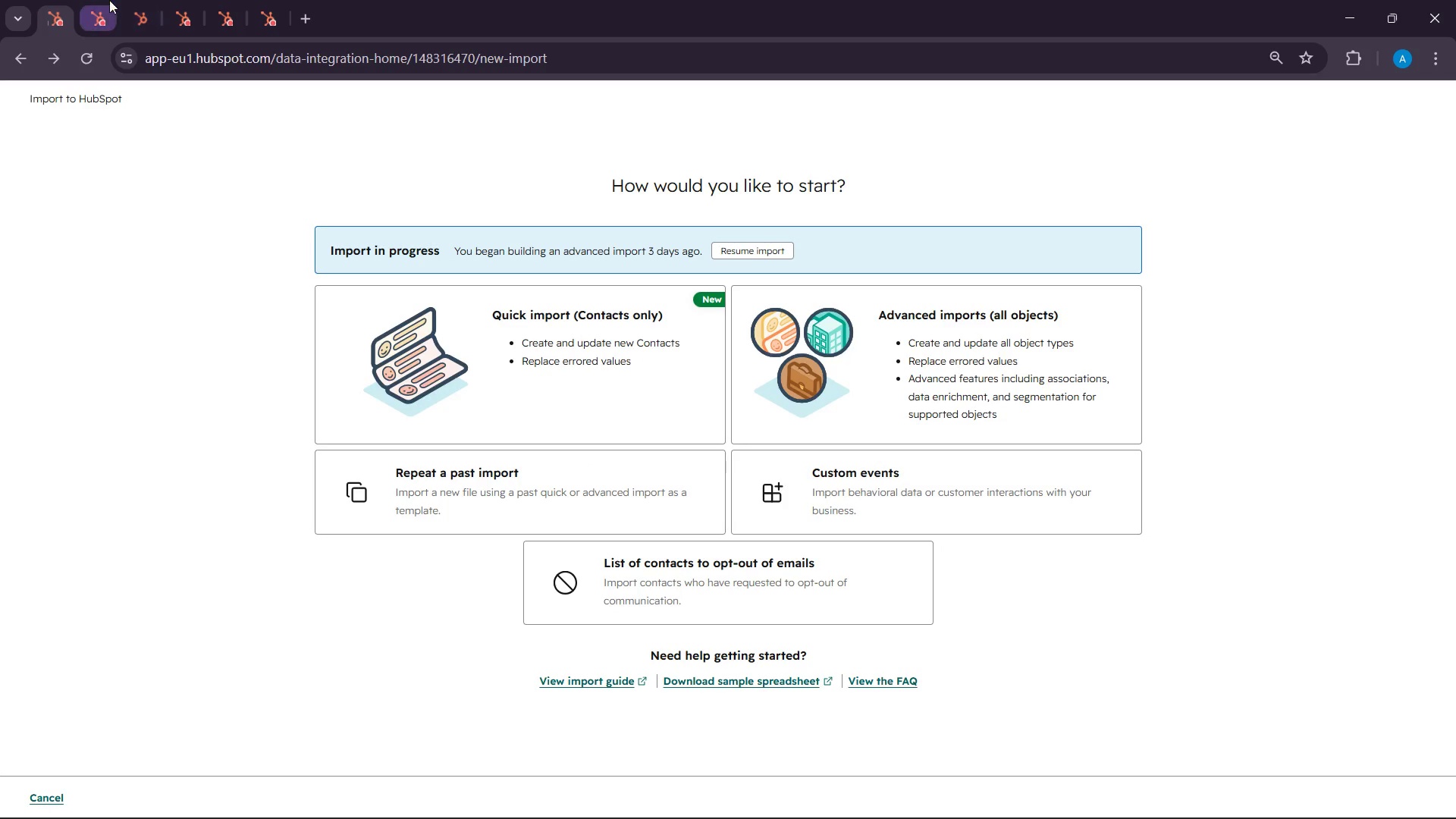 
left_click([109, 0])
 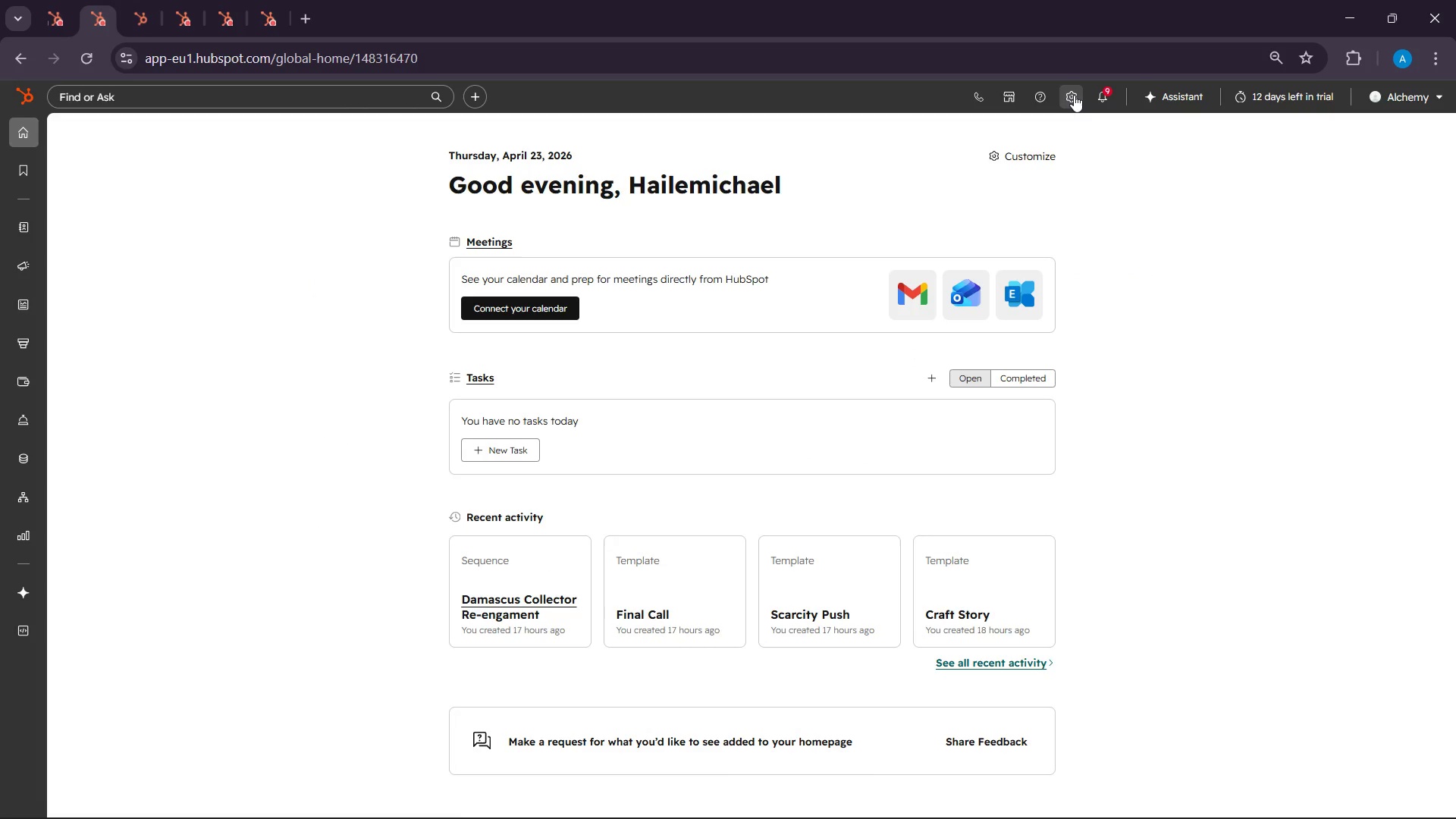 
left_click([1070, 93])
 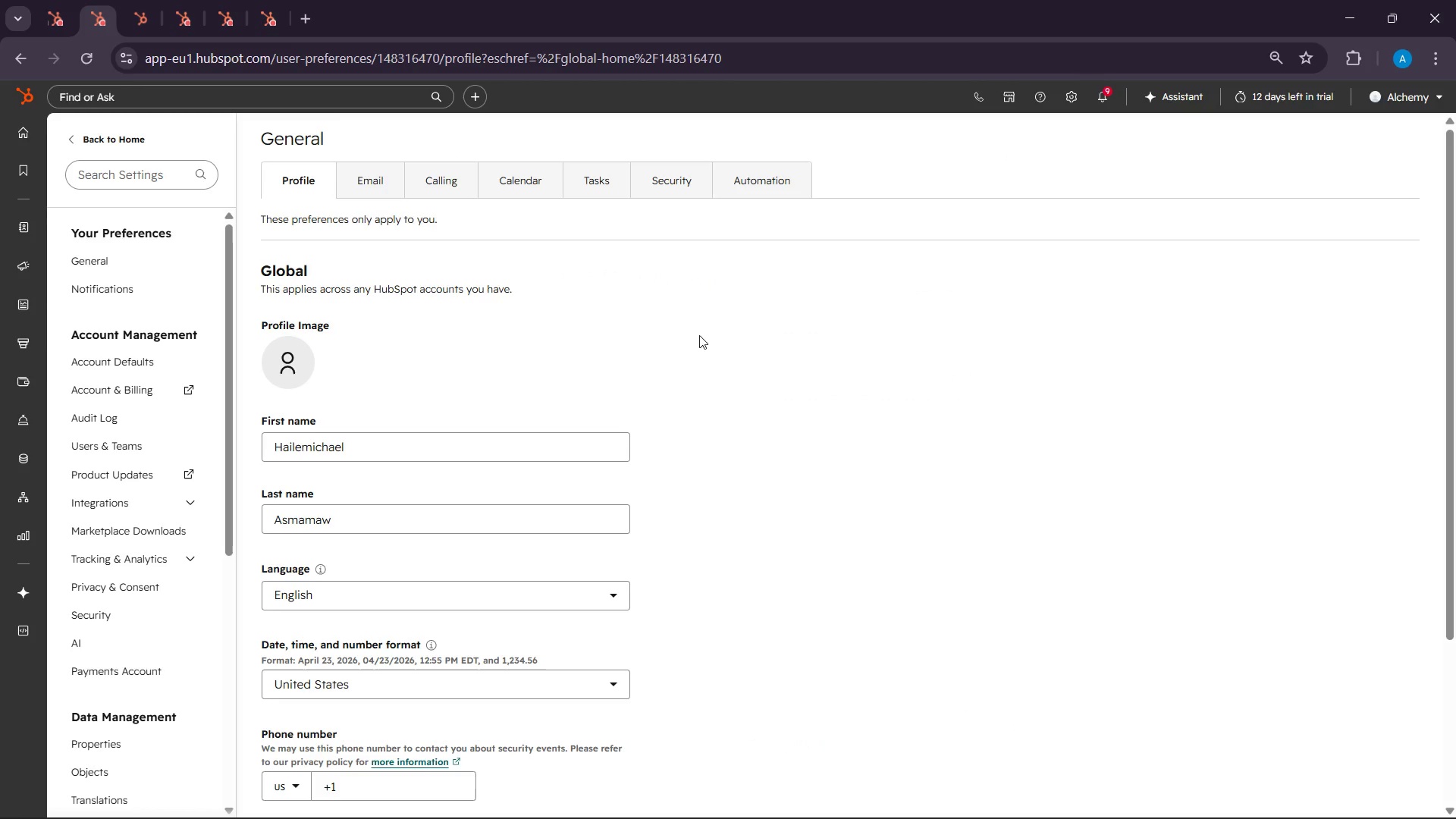 
wait(7.19)
 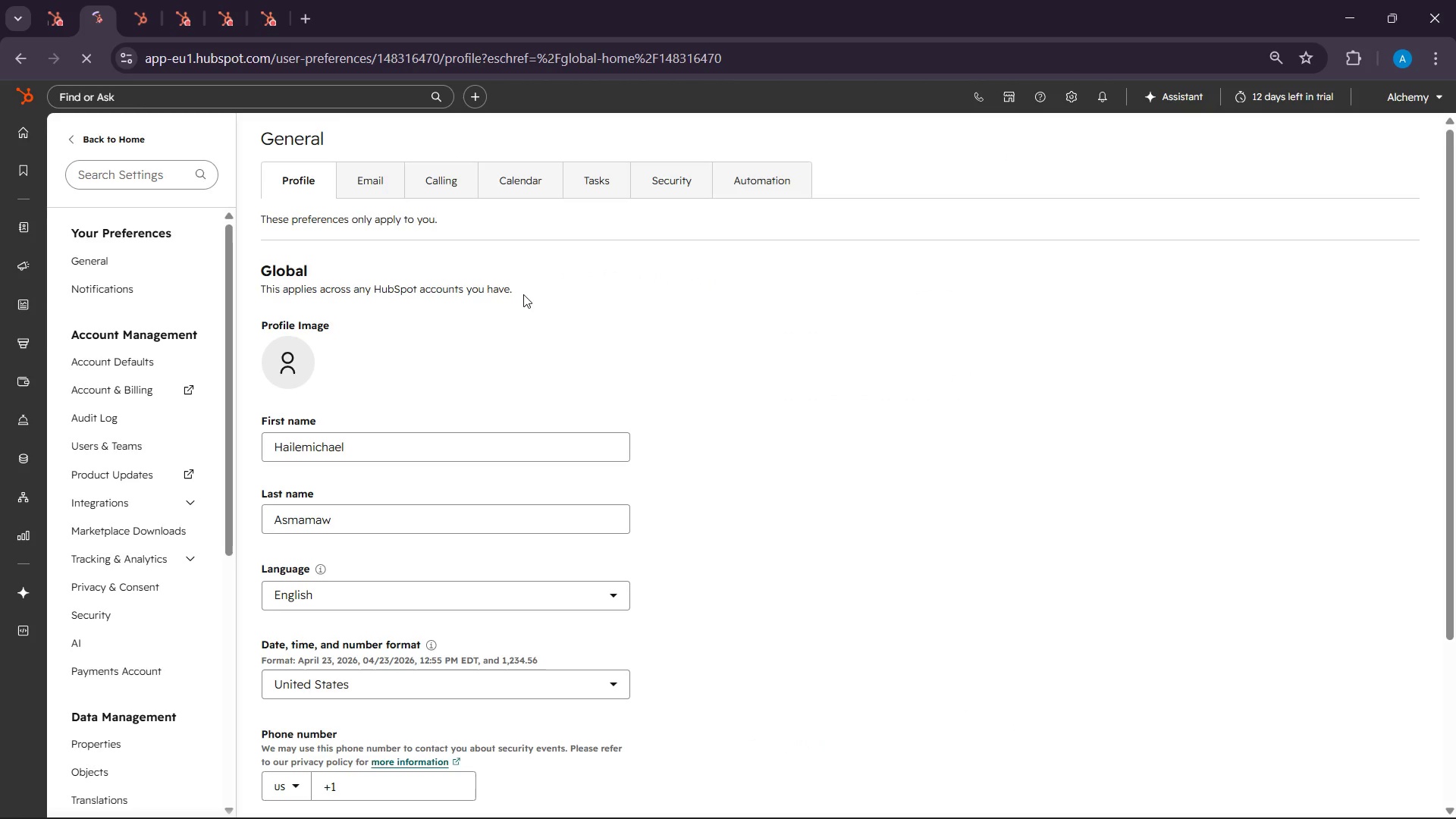 
scroll: coordinate [137, 523], scroll_direction: down, amount: 2.0
 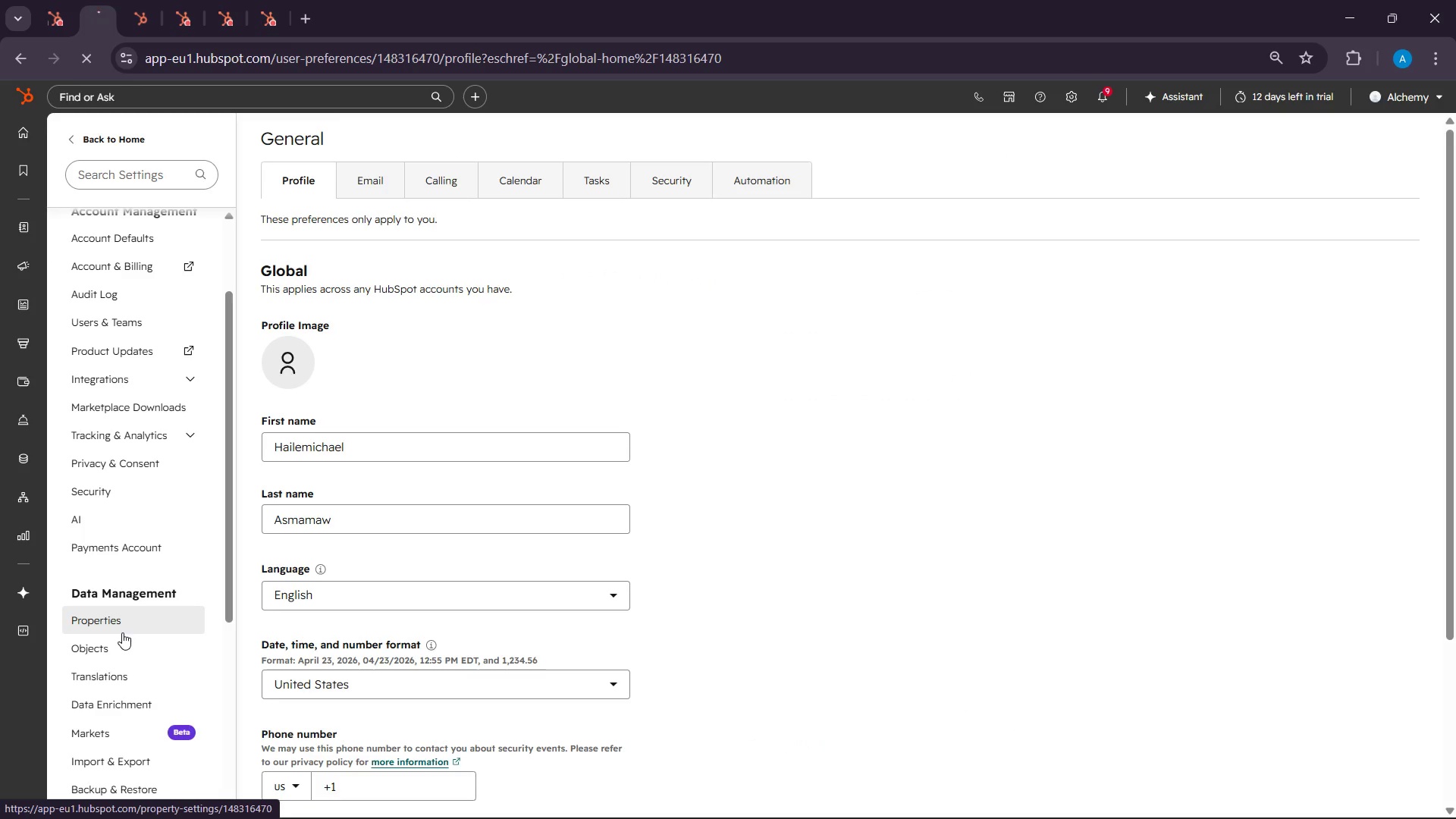 
left_click([122, 632])
 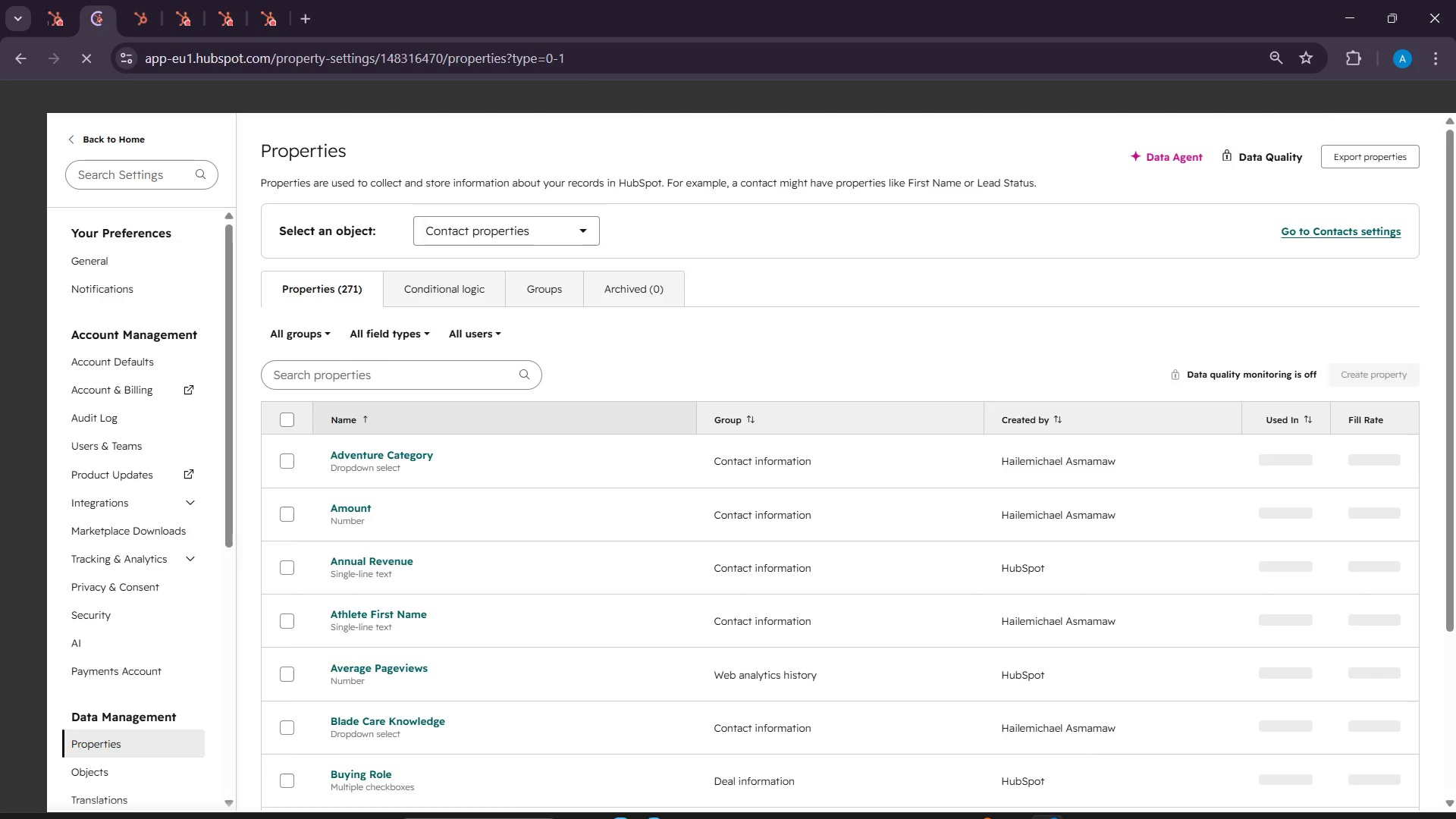 
left_click([1094, 818])
 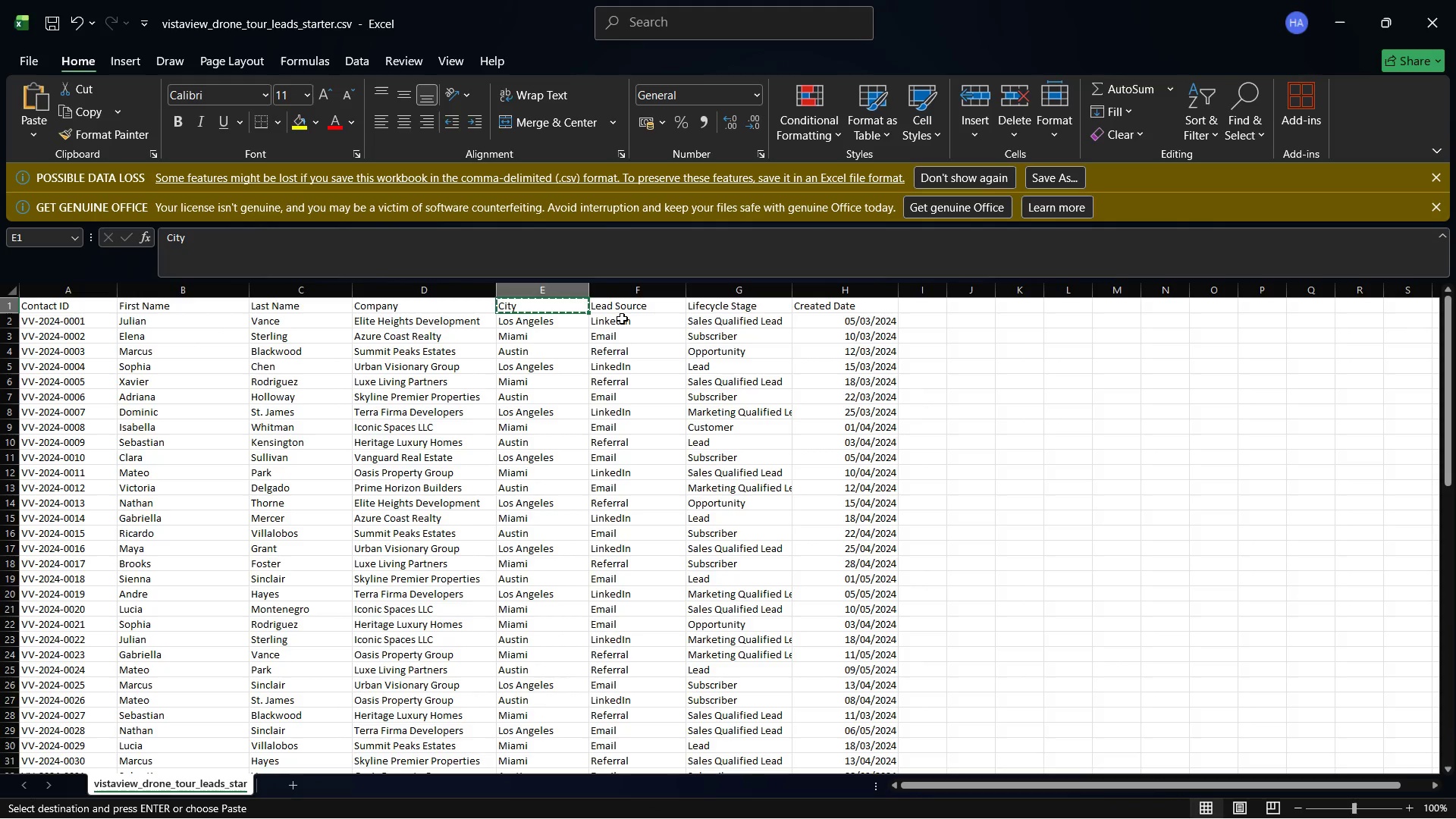 
right_click([622, 317])
 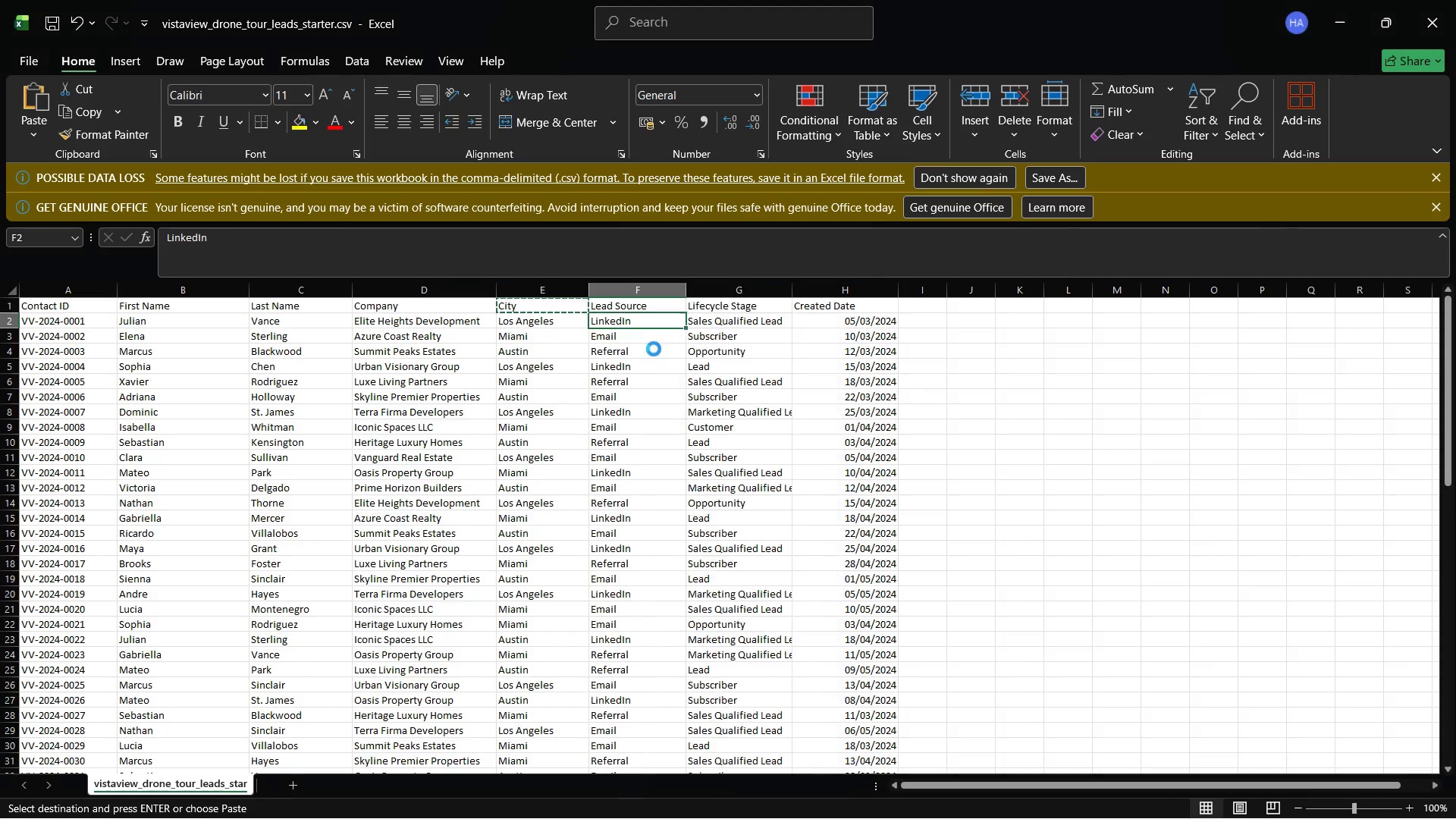 
left_click([654, 349])
 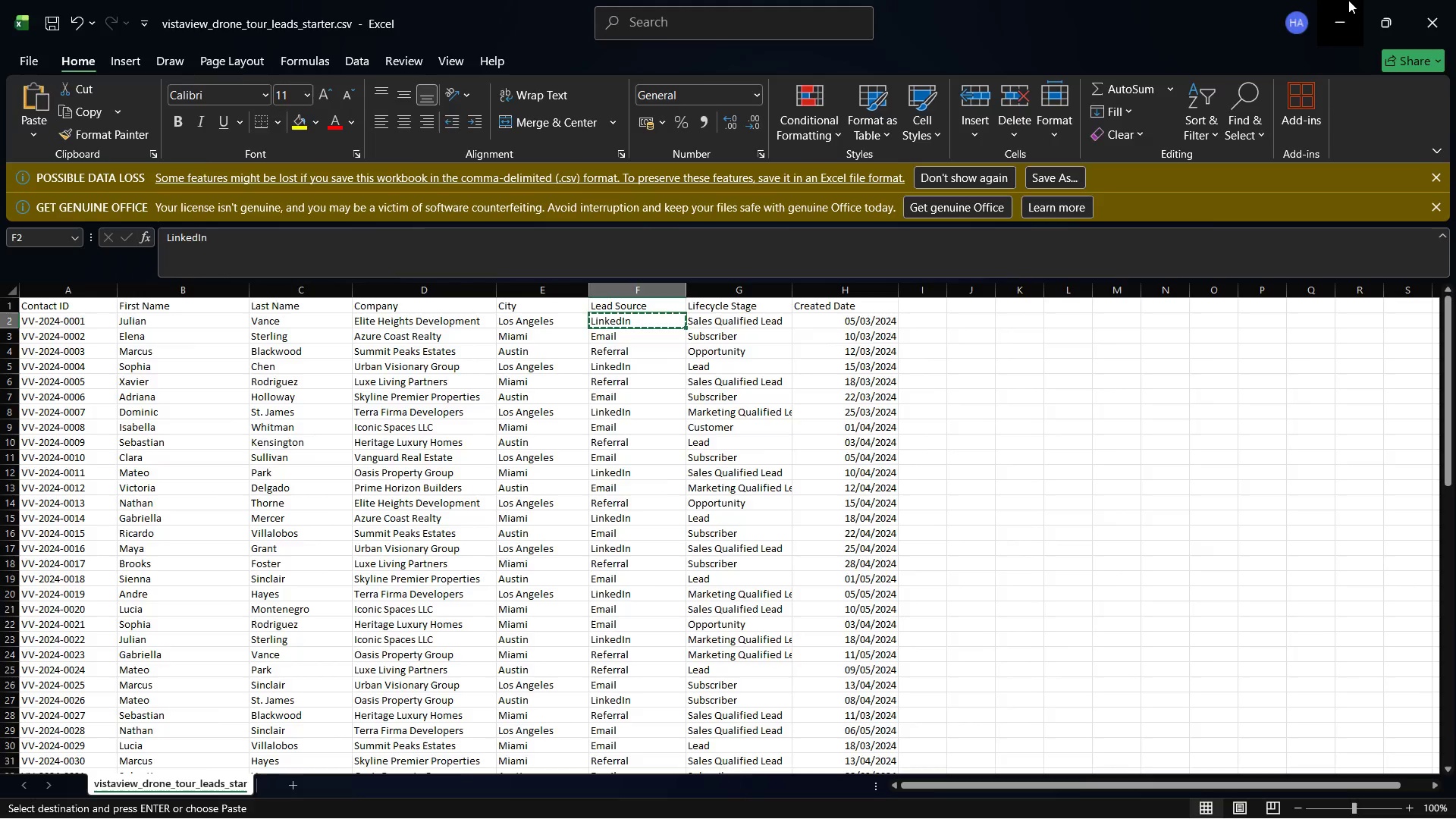 
left_click([1348, 0])
 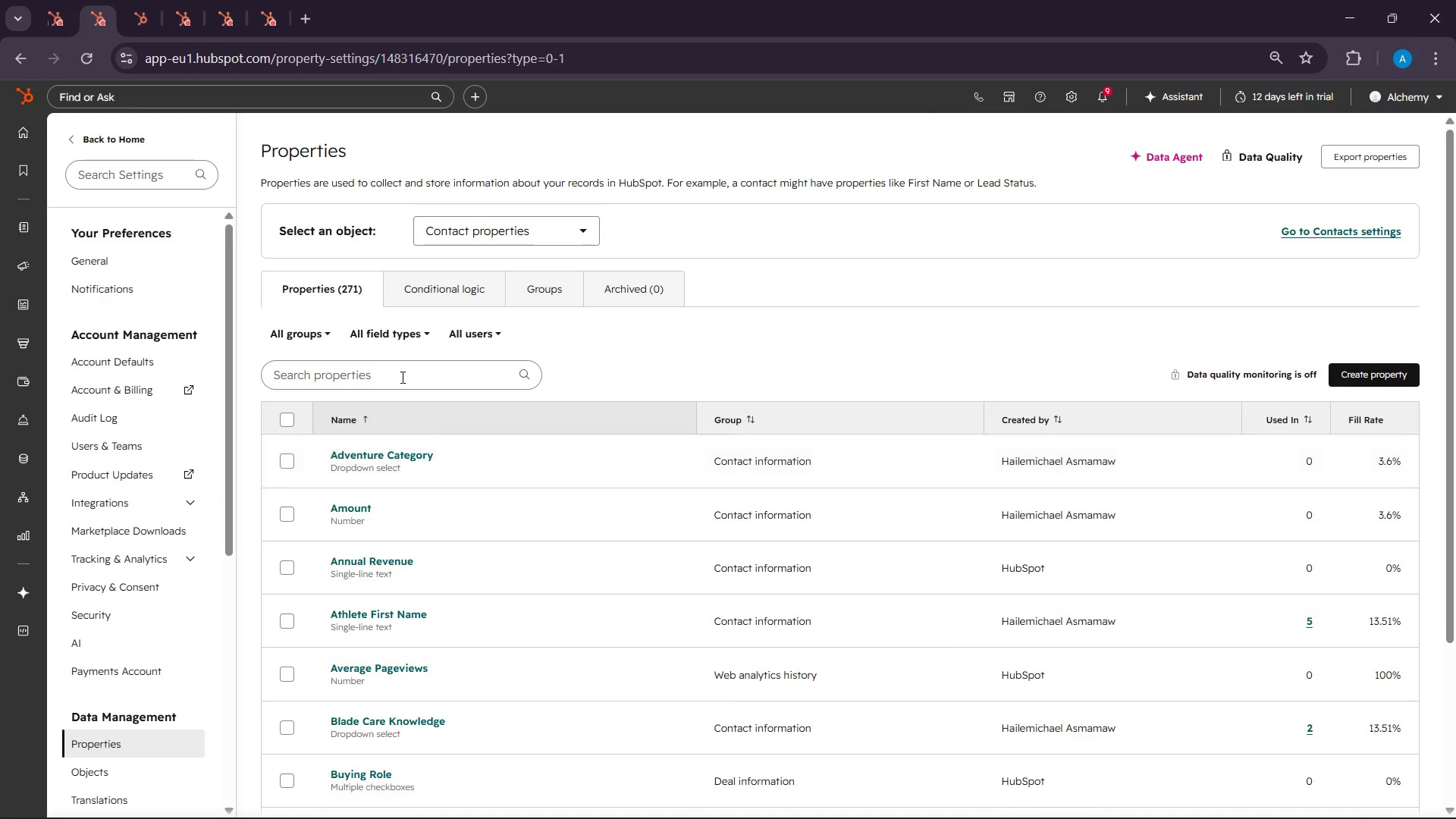 
left_click([401, 377])
 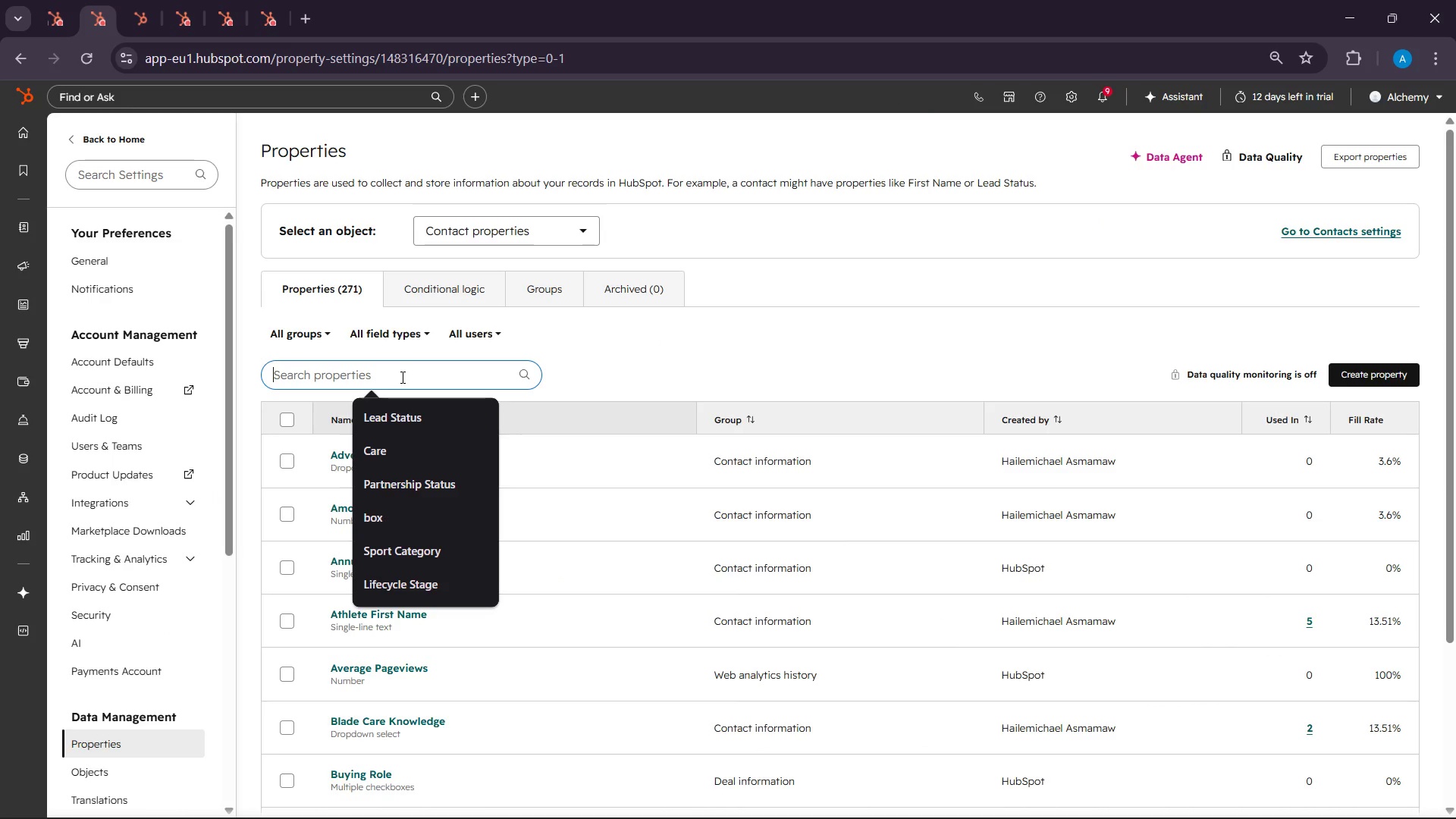 
type(lead s)
 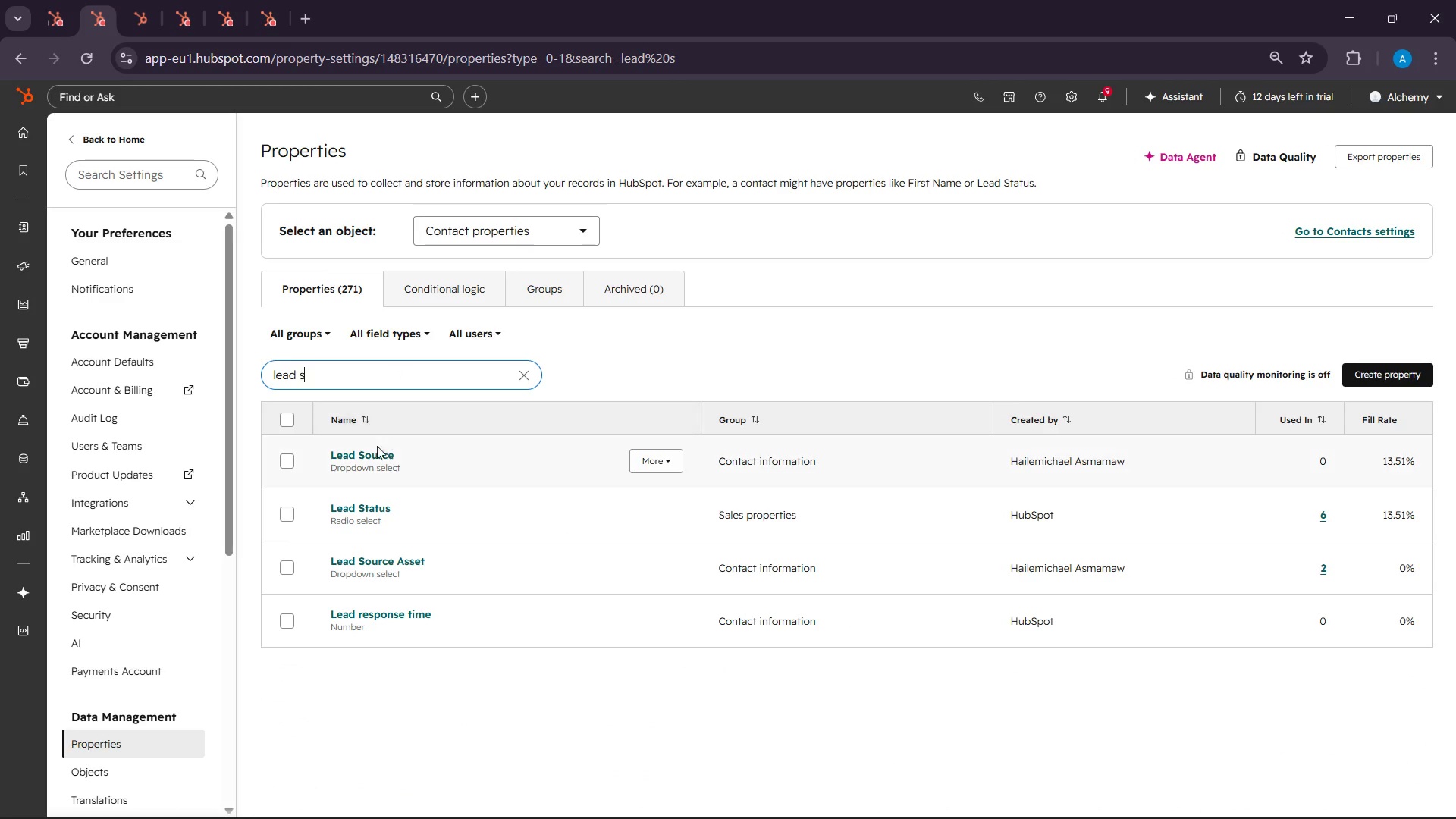 
left_click([373, 459])
 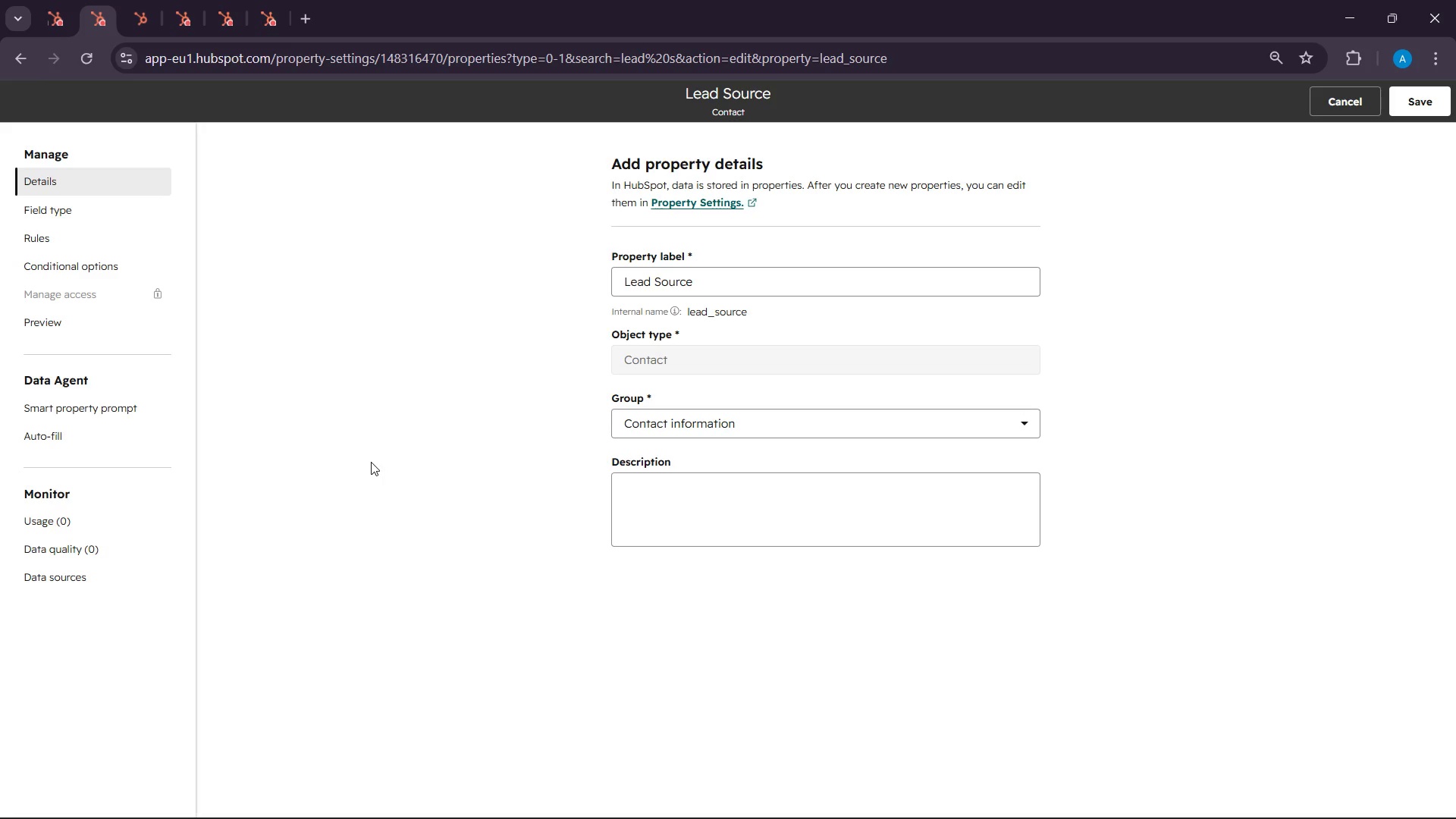 
wait(15.86)
 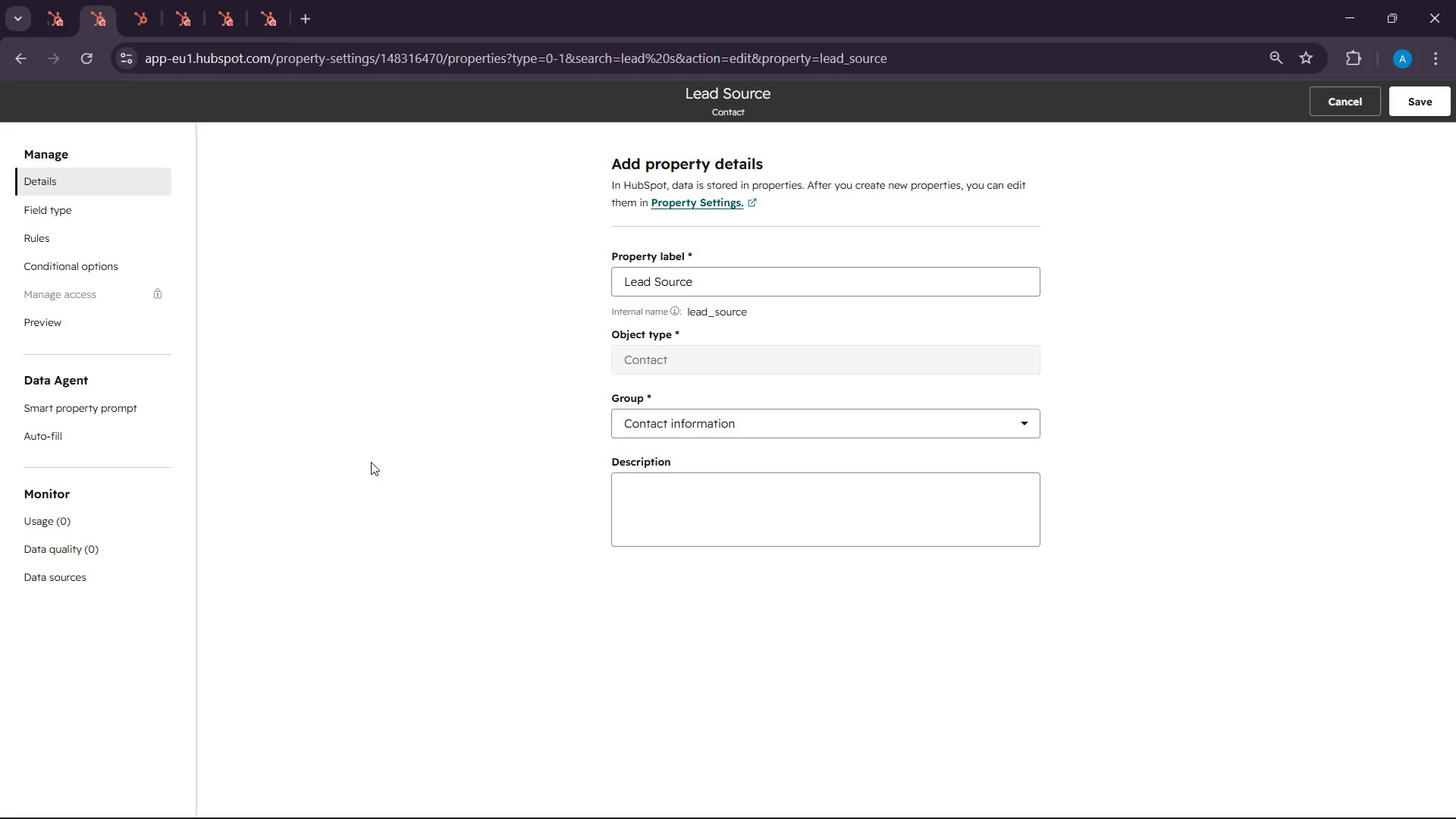 
left_click([44, 202])
 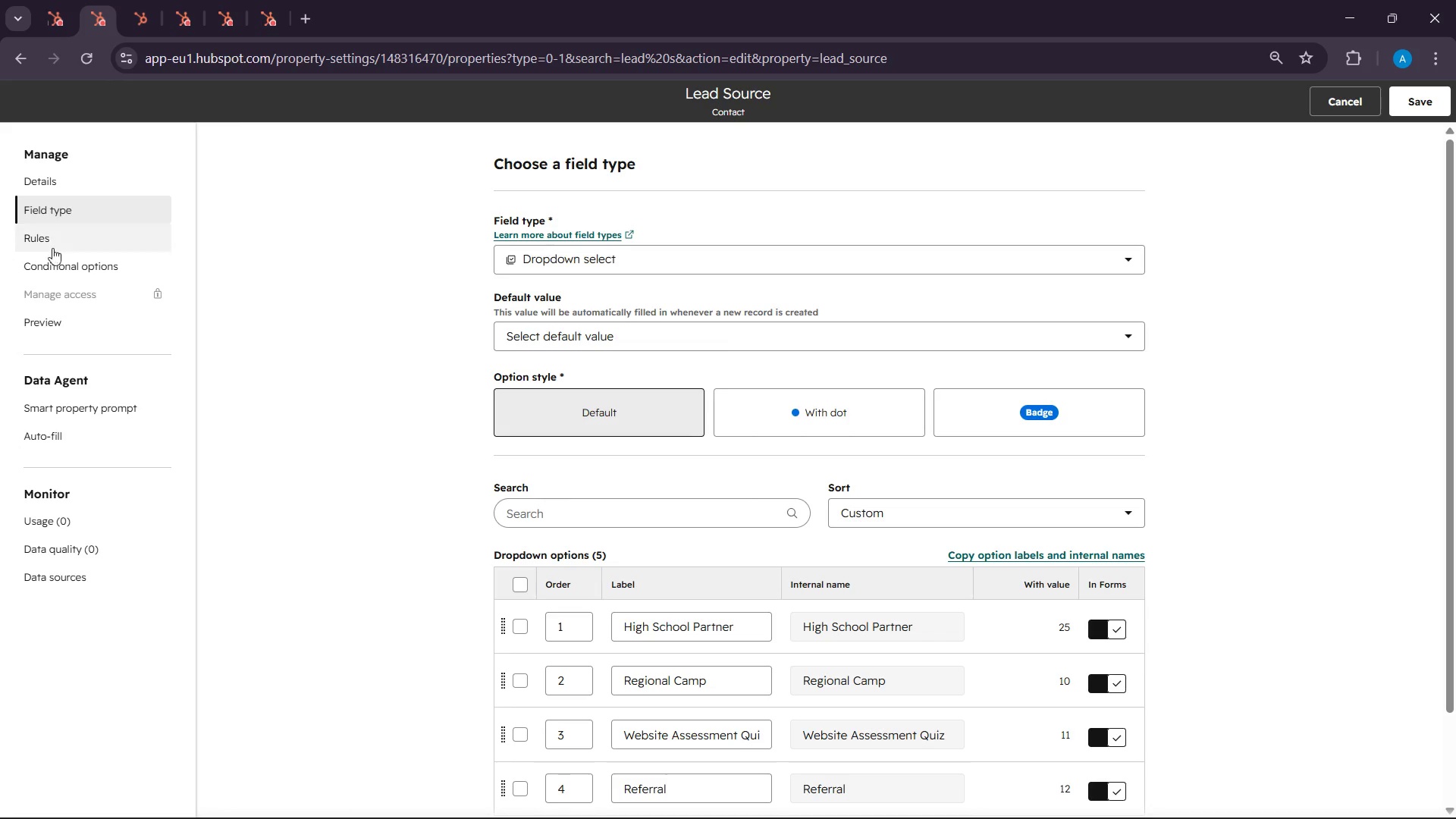 
wait(7.95)
 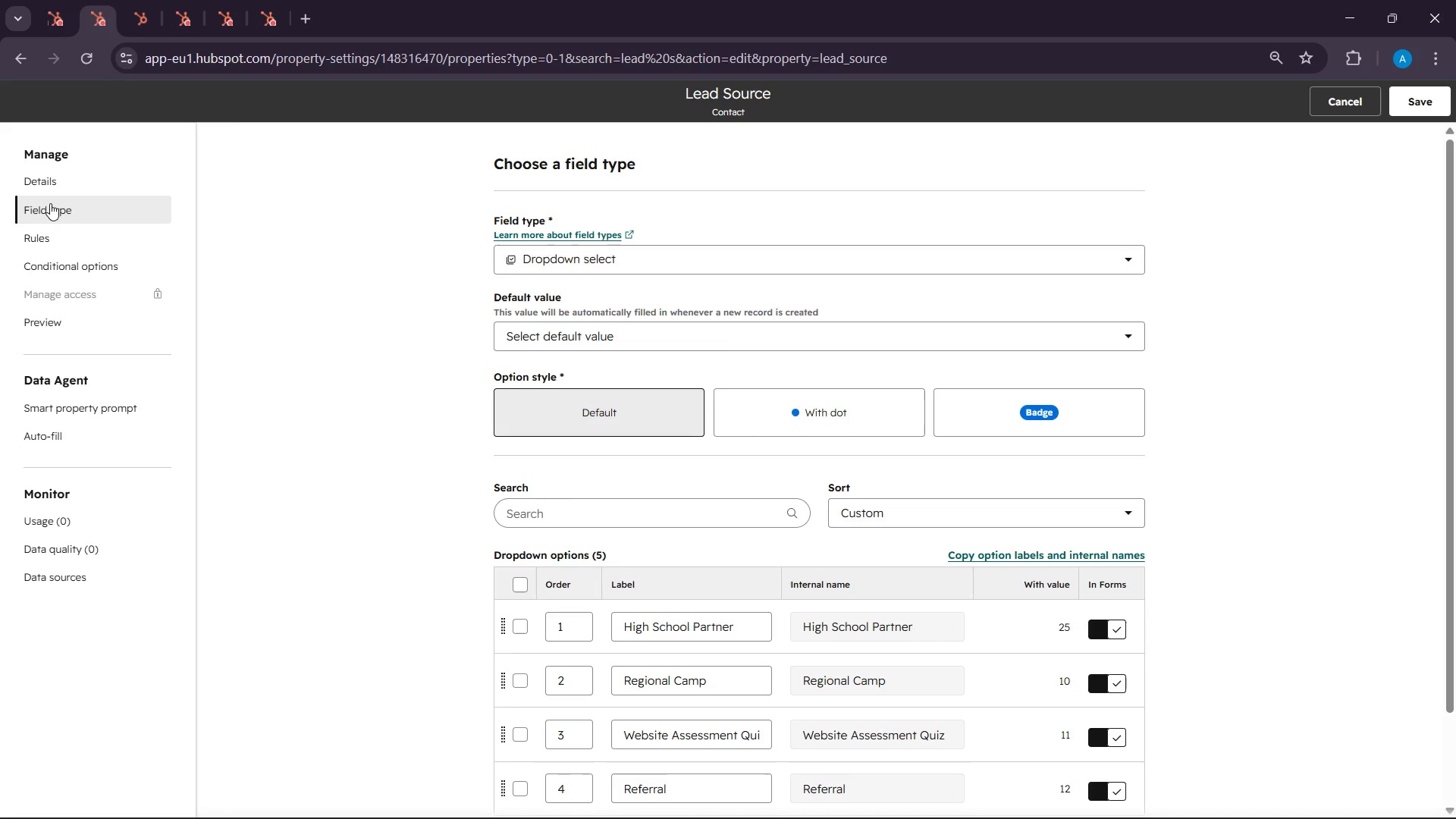 
left_click([78, 251])
 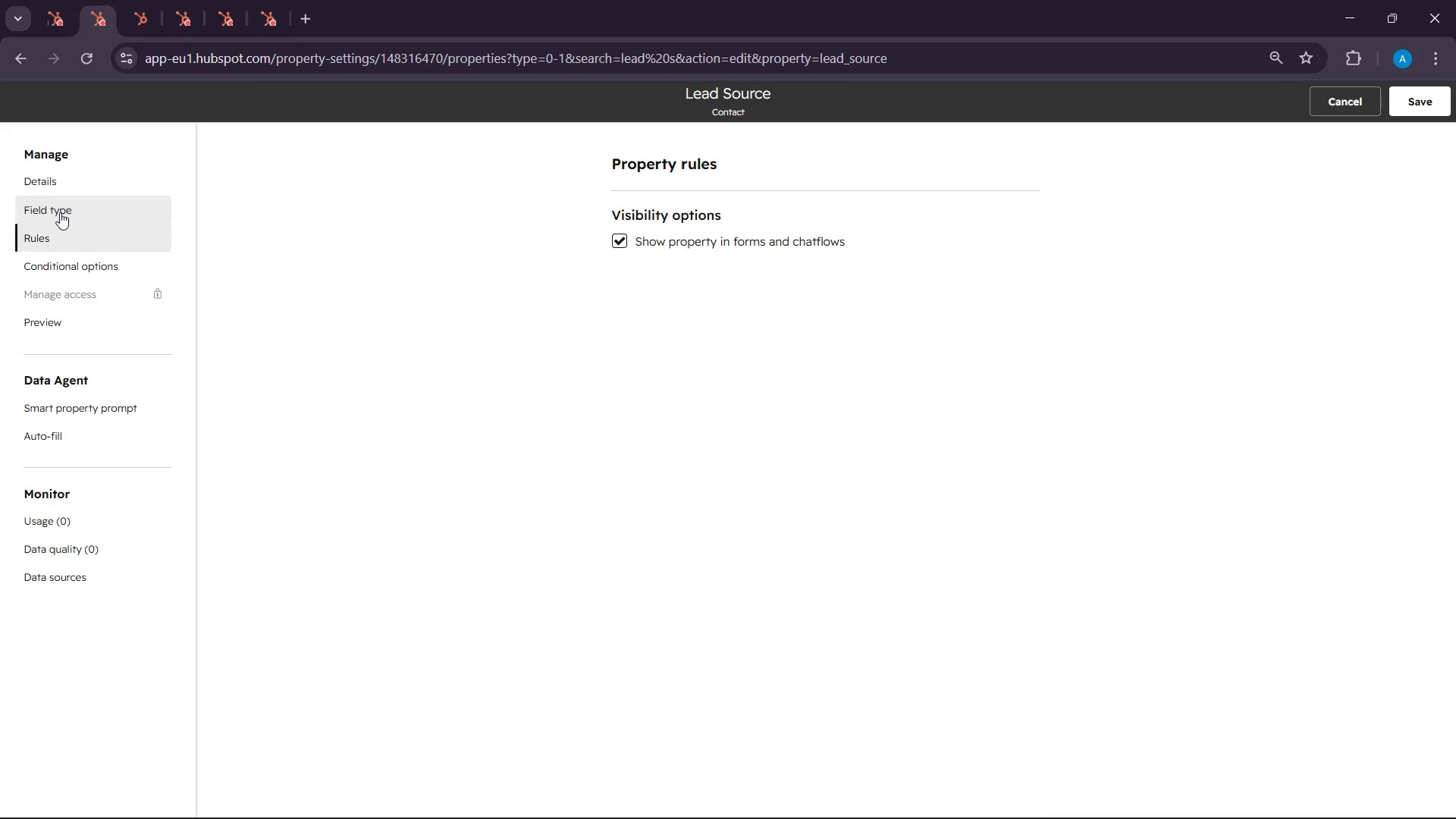 
scroll: coordinate [643, 419], scroll_direction: down, amount: 6.0
 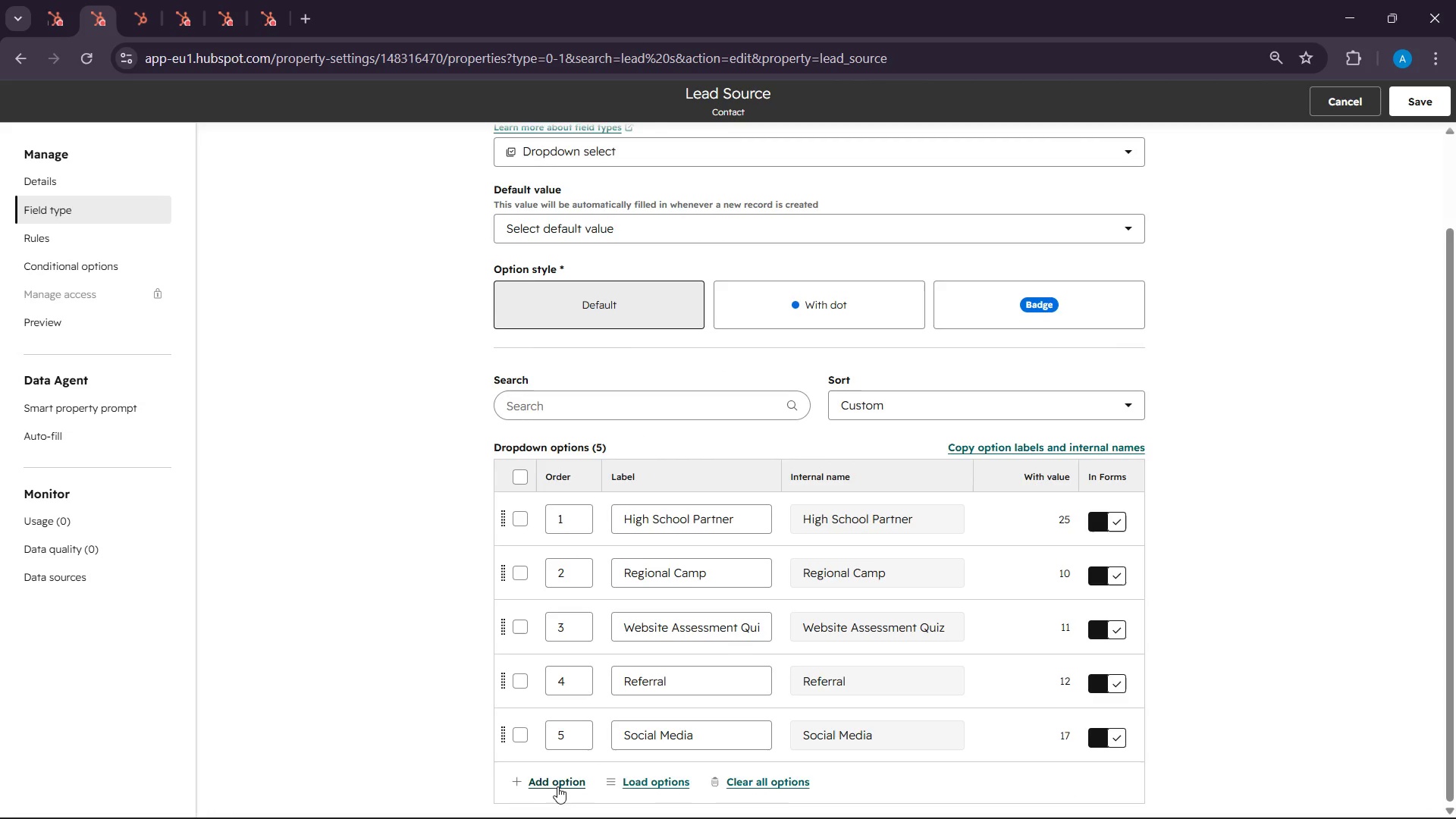 
left_click([557, 786])
 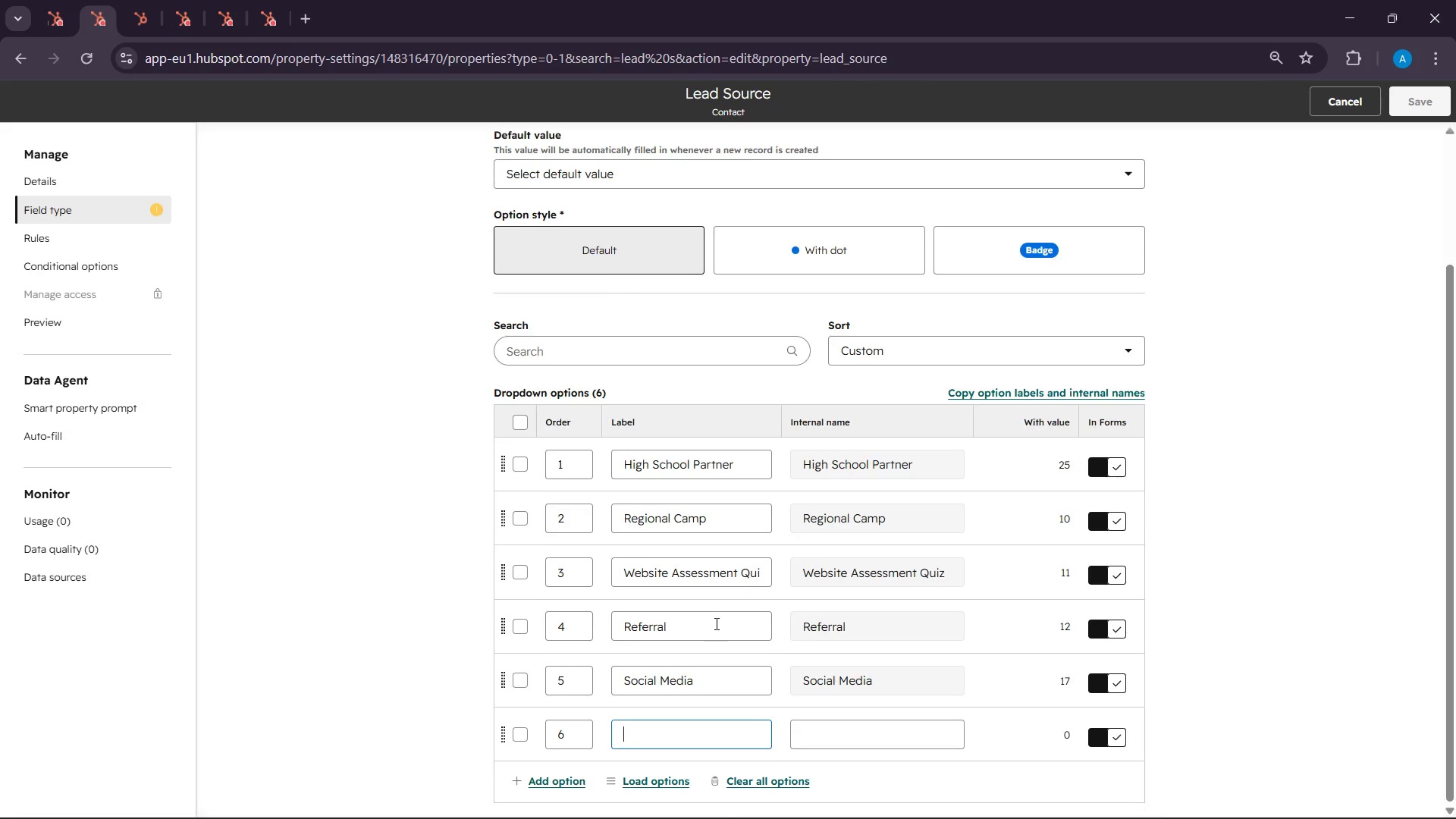 
scroll: coordinate [714, 625], scroll_direction: down, amount: 5.0
 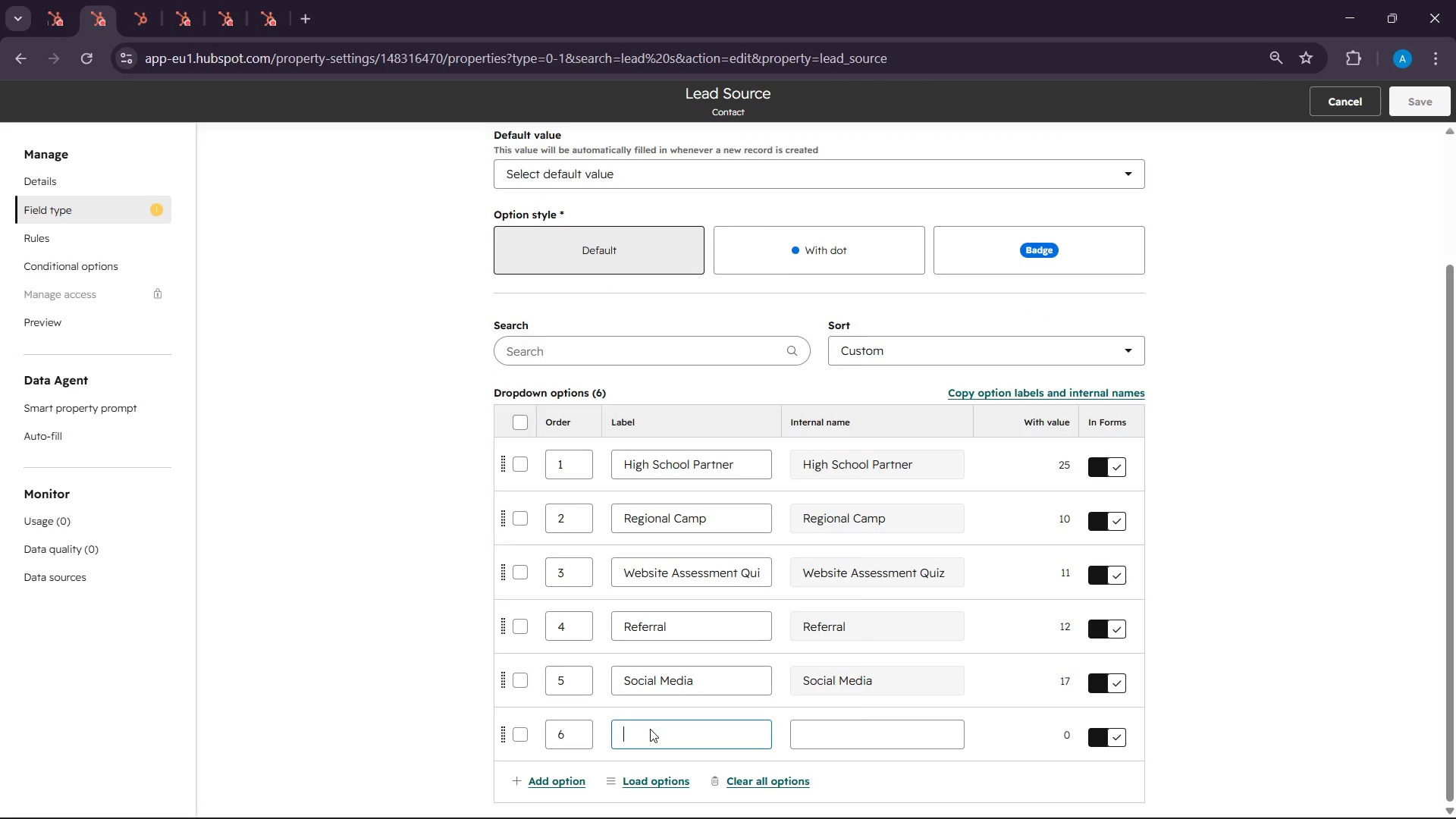 
right_click([649, 729])
 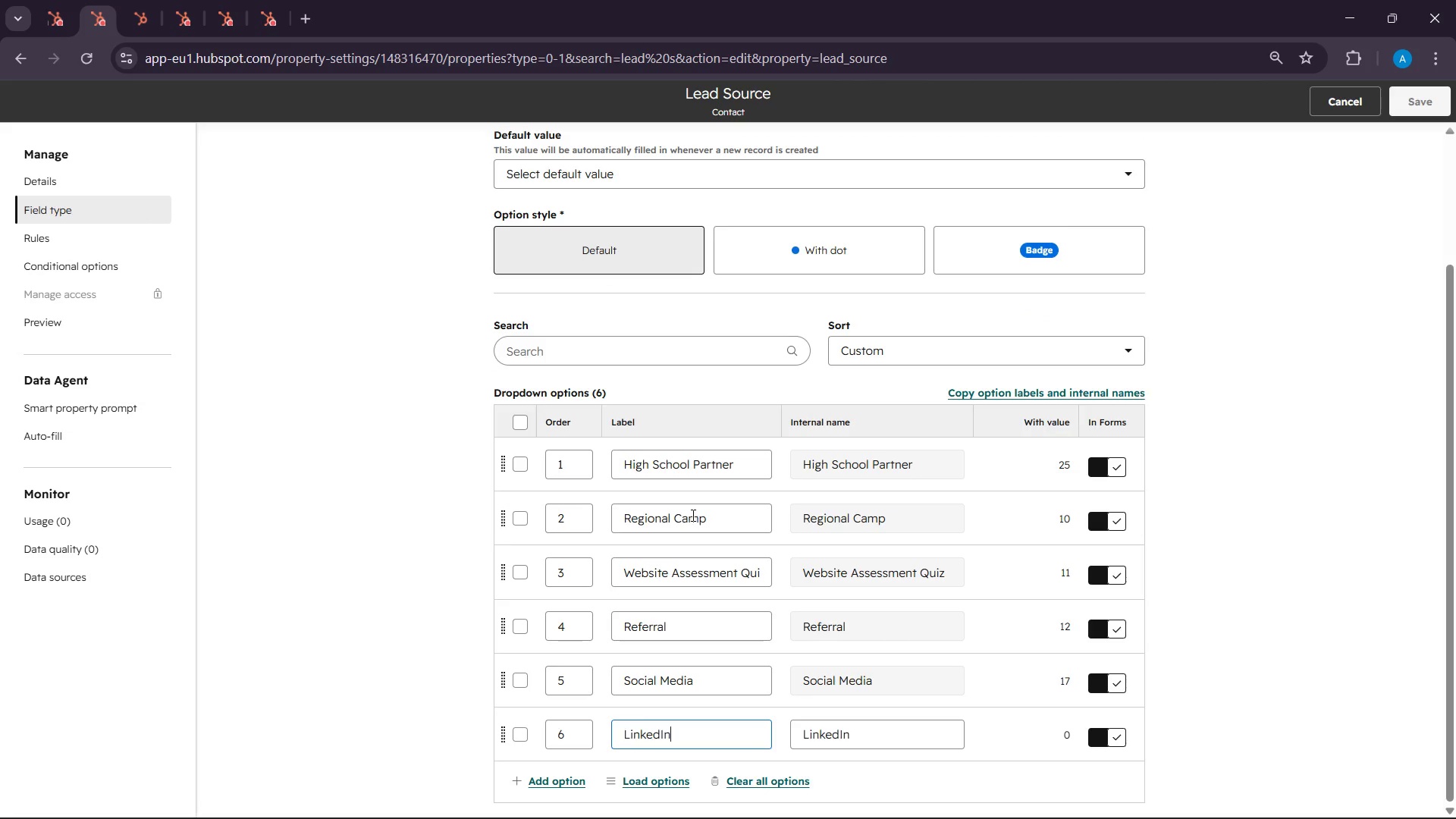 
left_click([689, 515])
 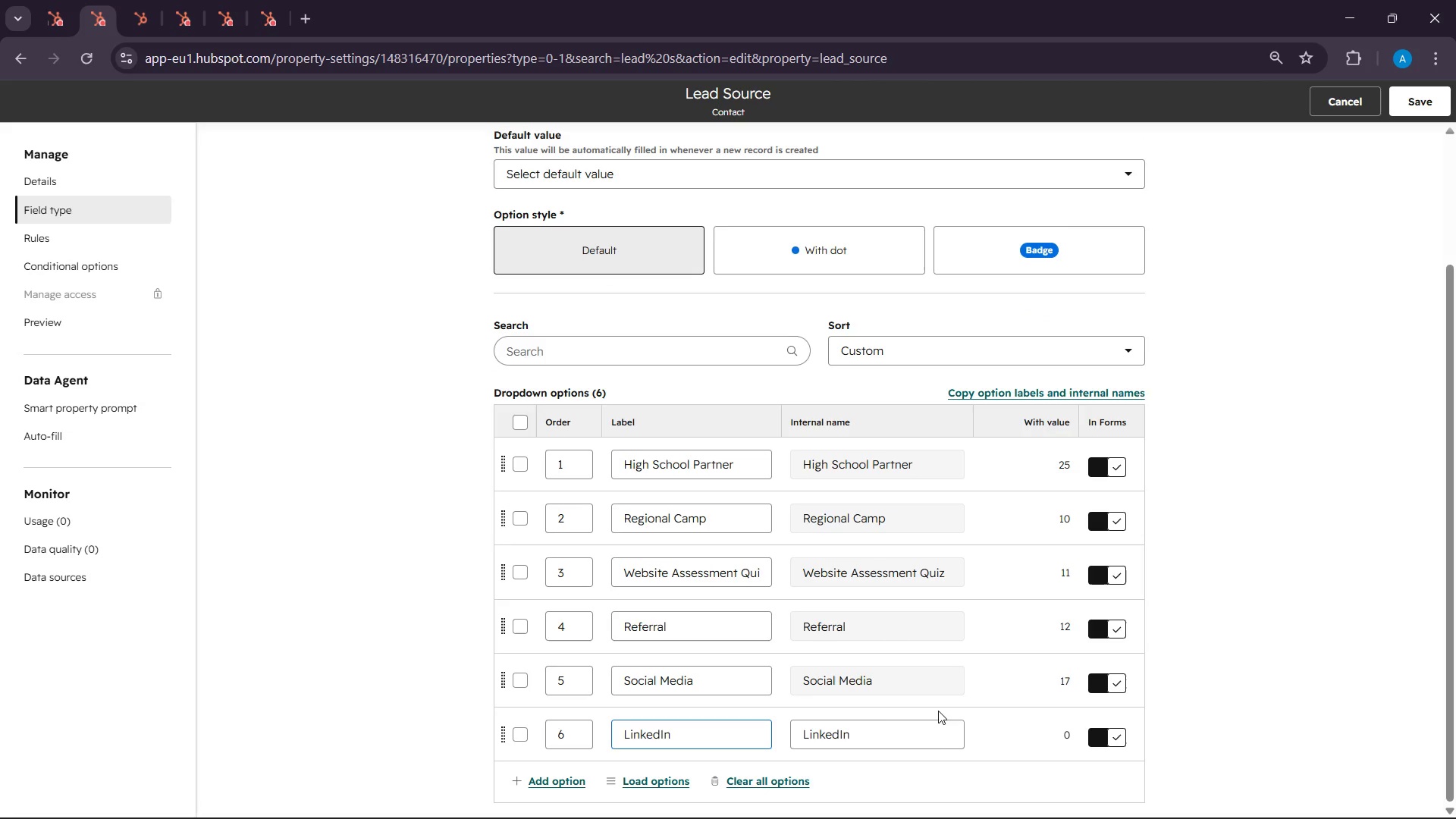 
scroll: coordinate [938, 710], scroll_direction: down, amount: 3.0
 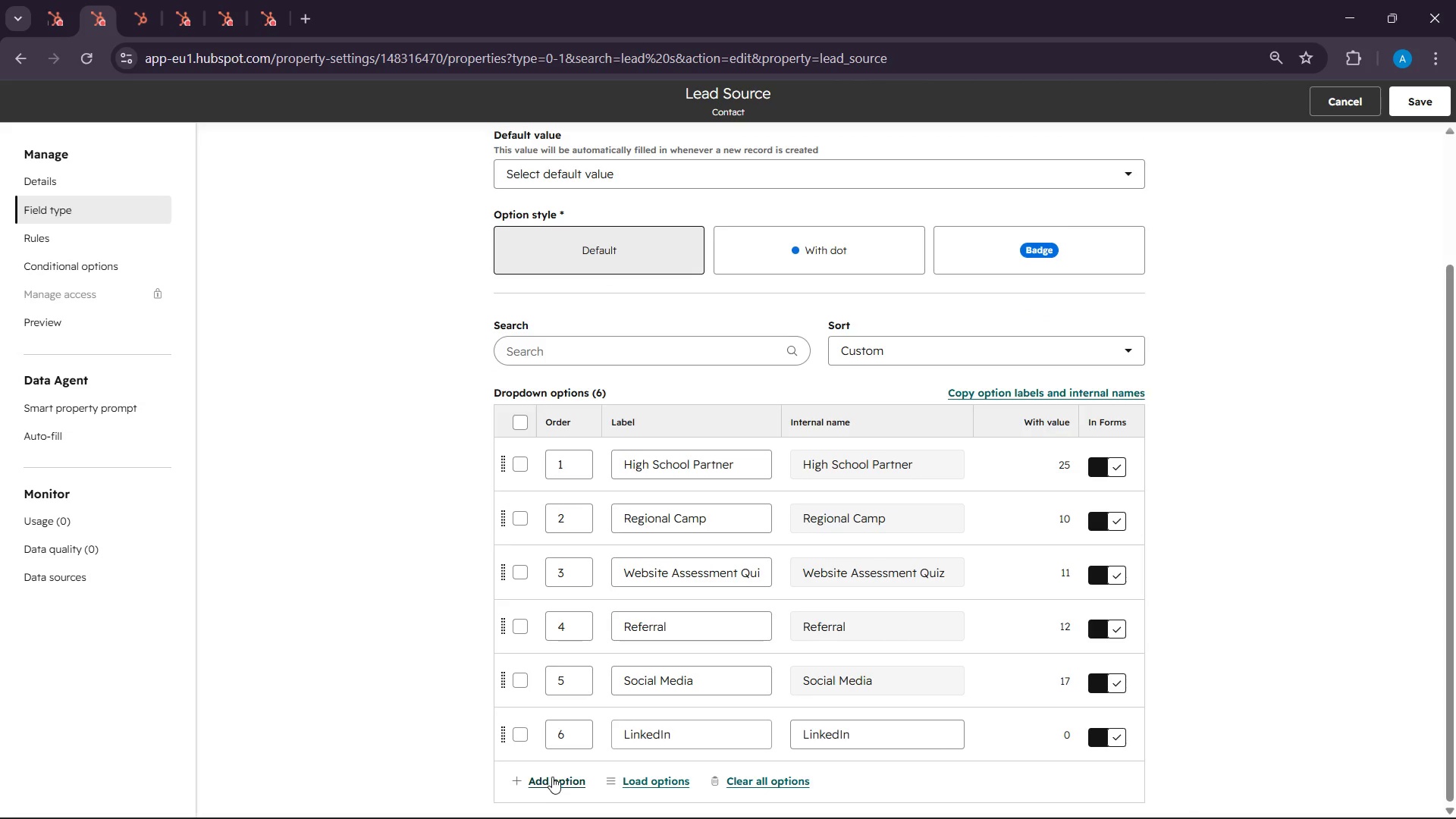 
left_click([551, 777])
 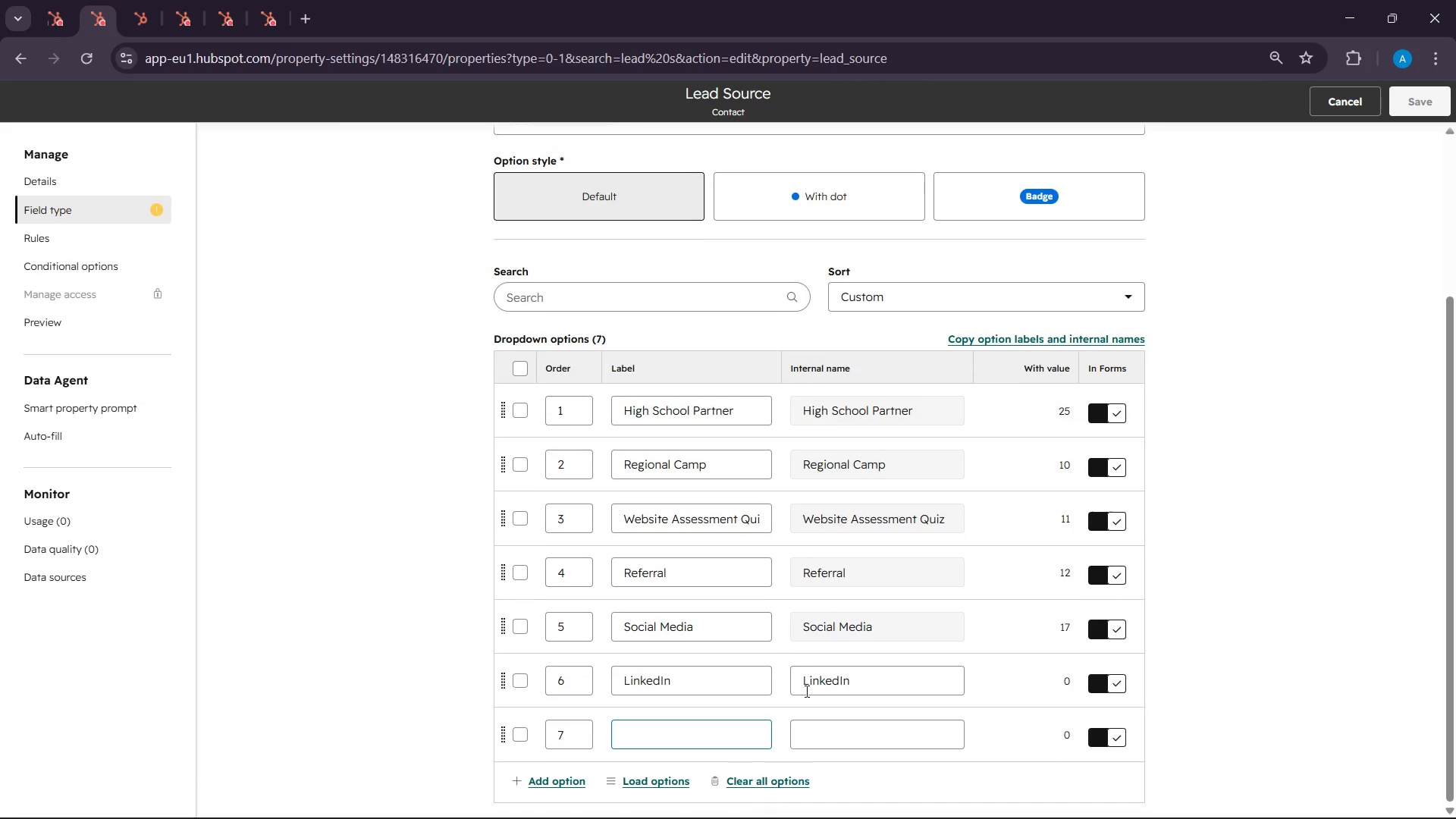 
scroll: coordinate [752, 648], scroll_direction: down, amount: 5.0
 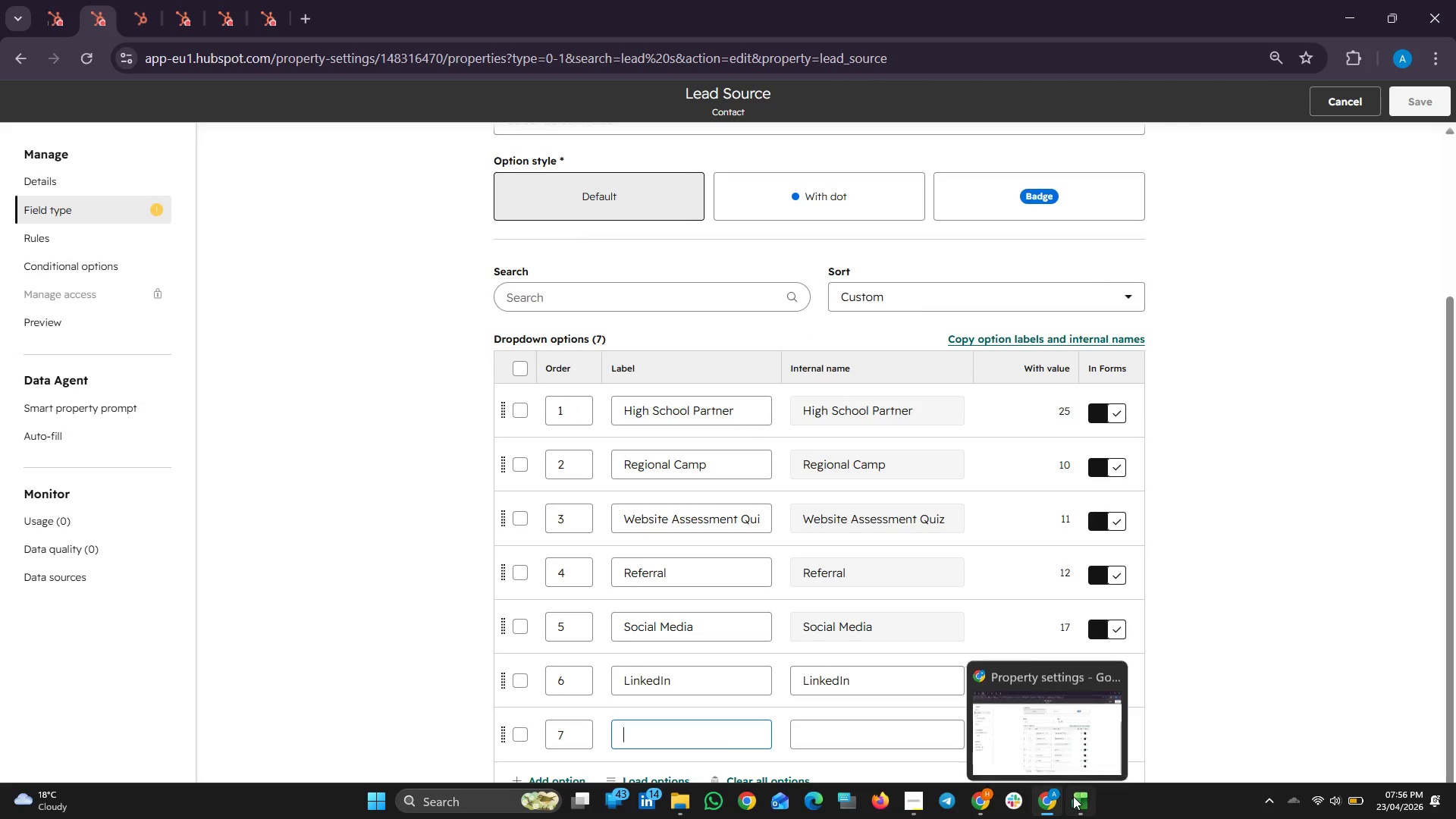 
left_click([1073, 796])
 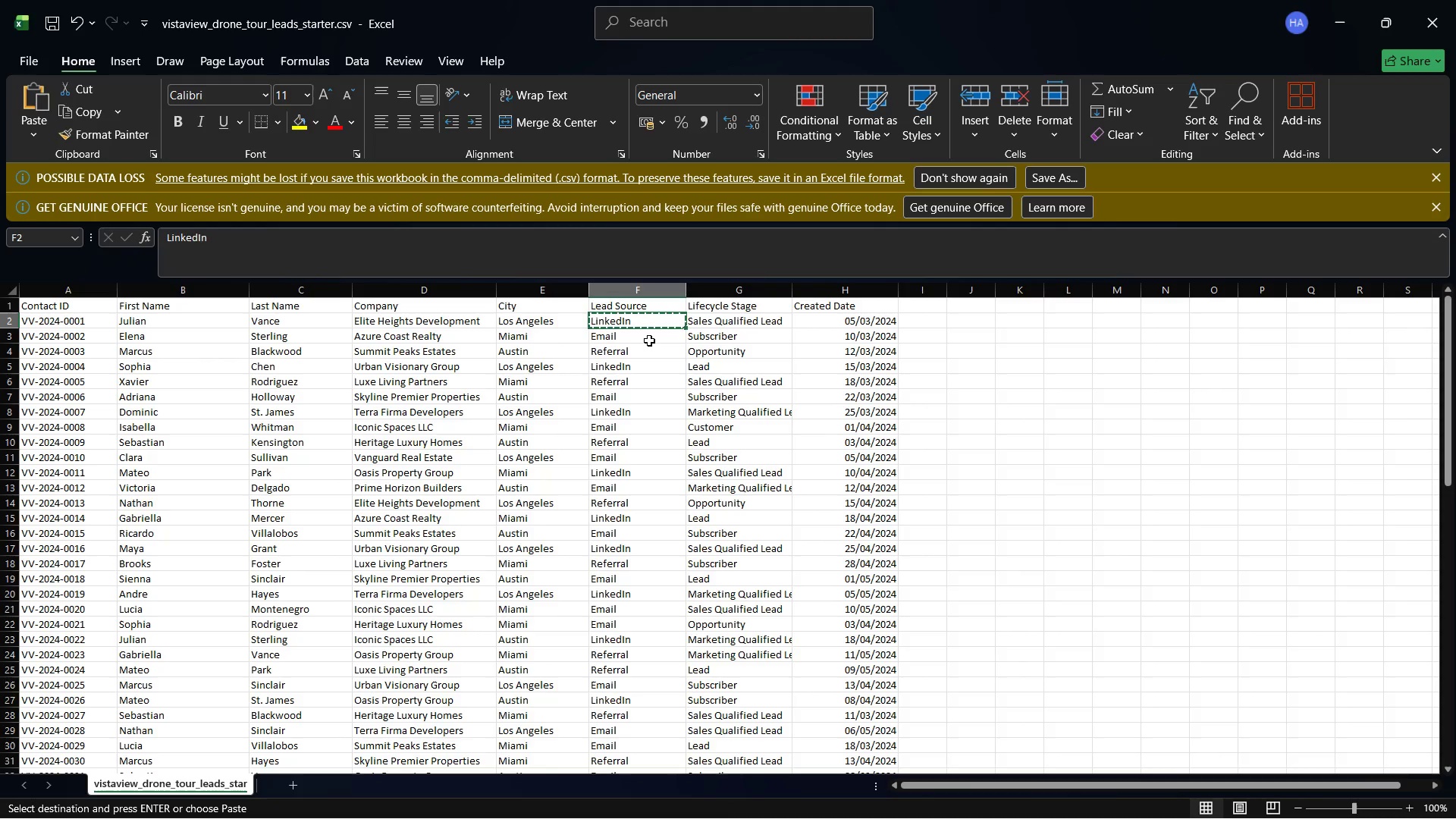 
left_click([649, 340])
 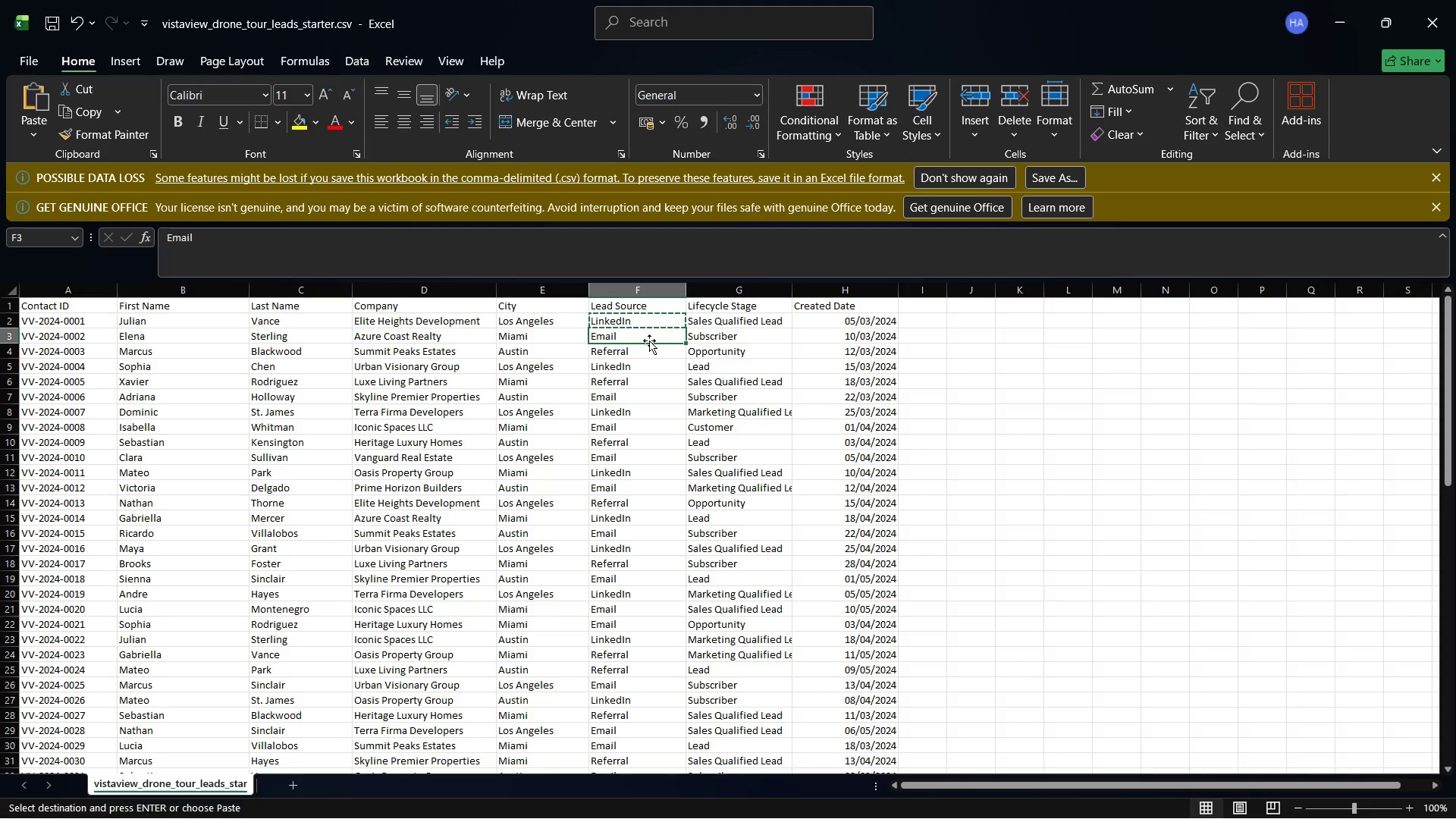 
right_click([649, 340])
 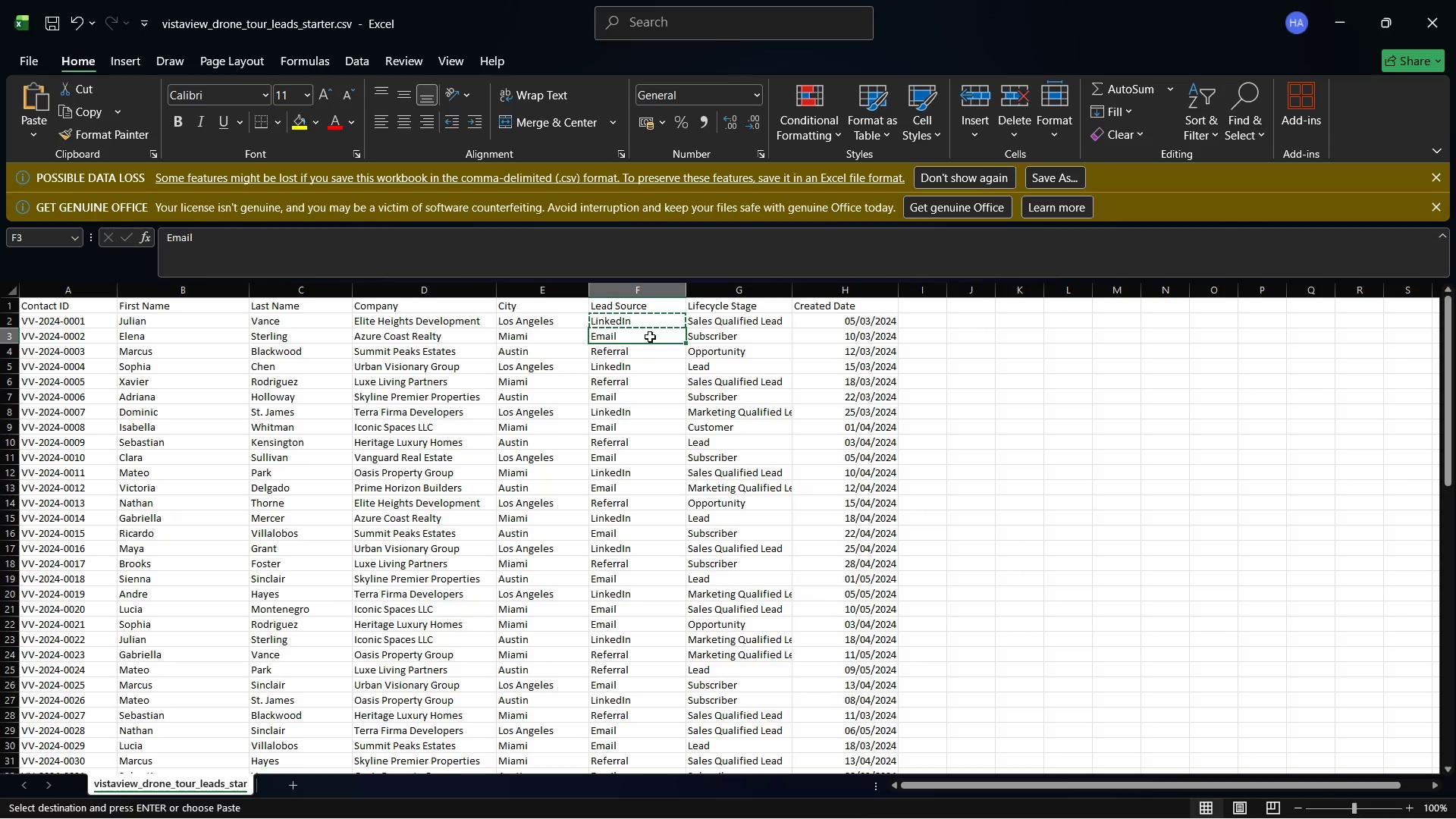 
right_click([650, 337])
 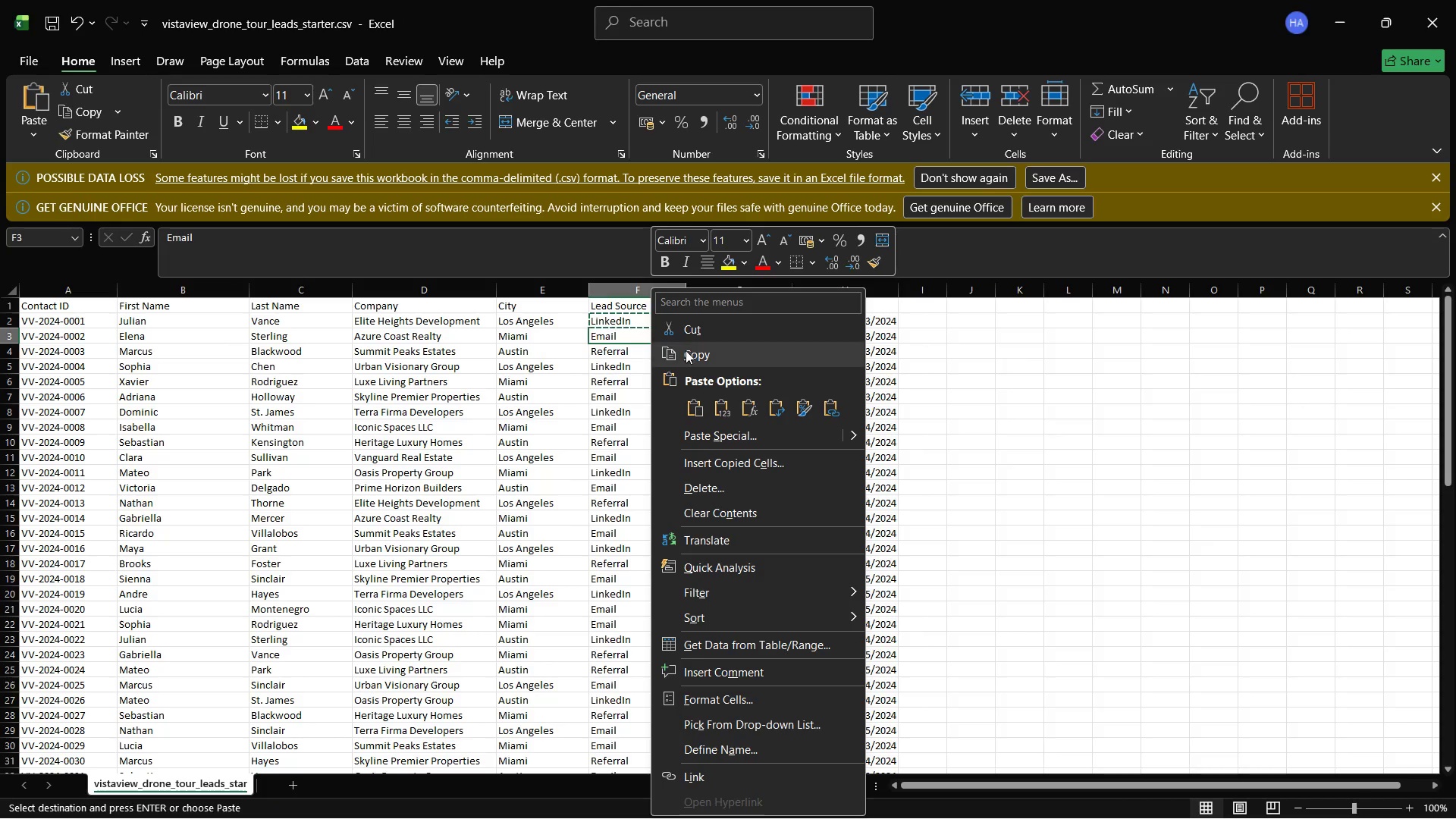 
left_click([686, 350])
 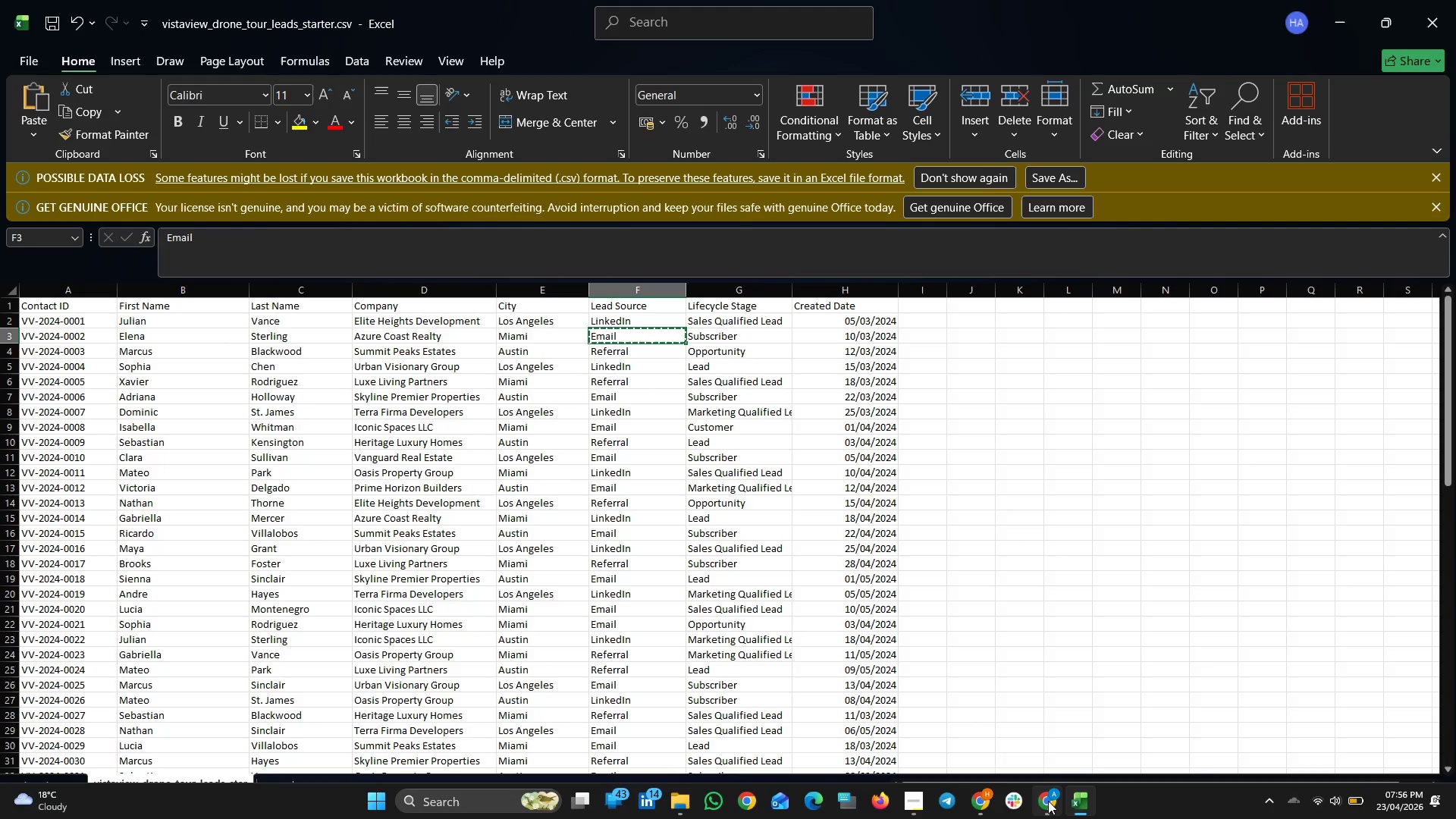 
left_click([1048, 801])
 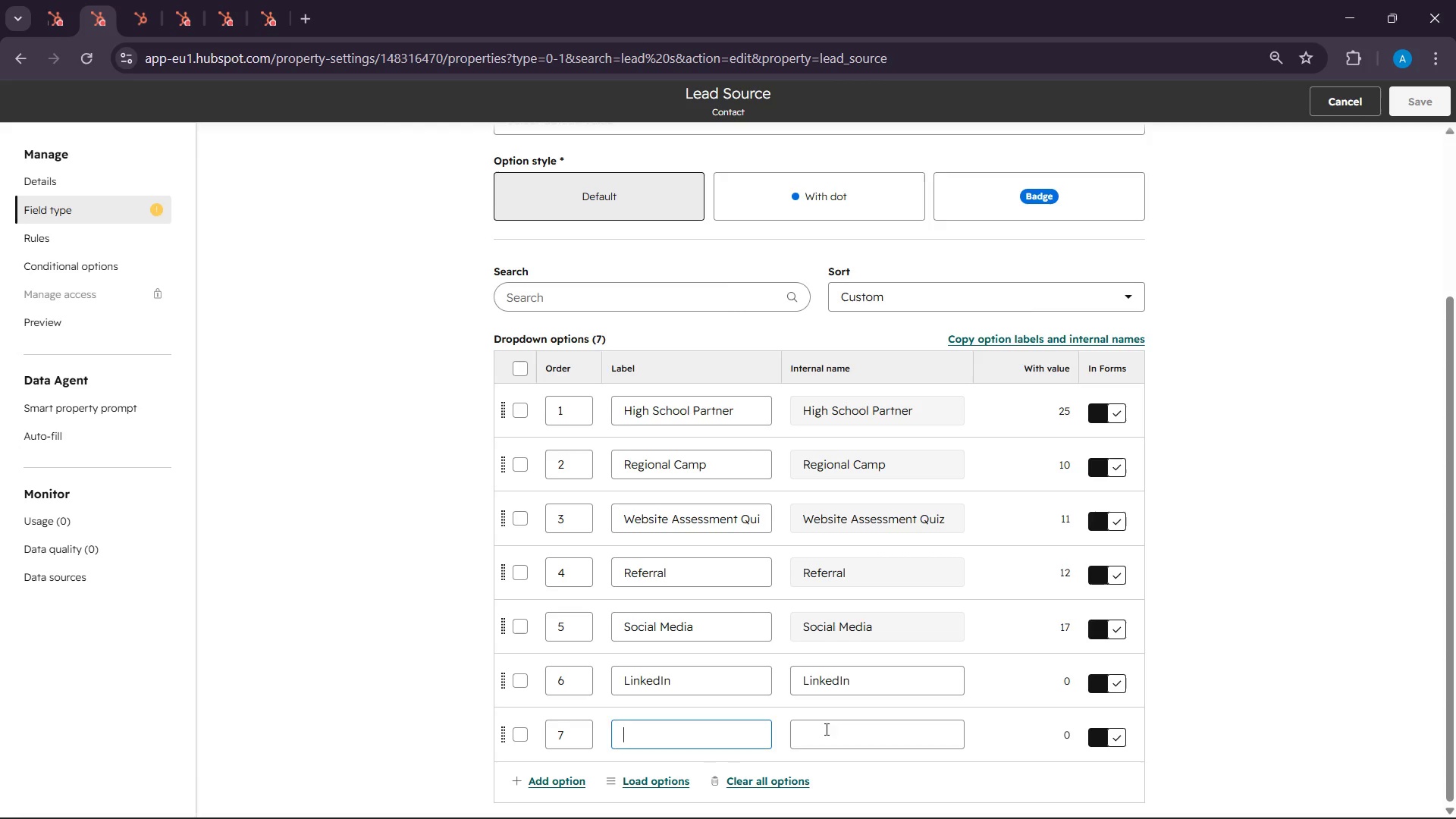 
right_click([825, 729])
 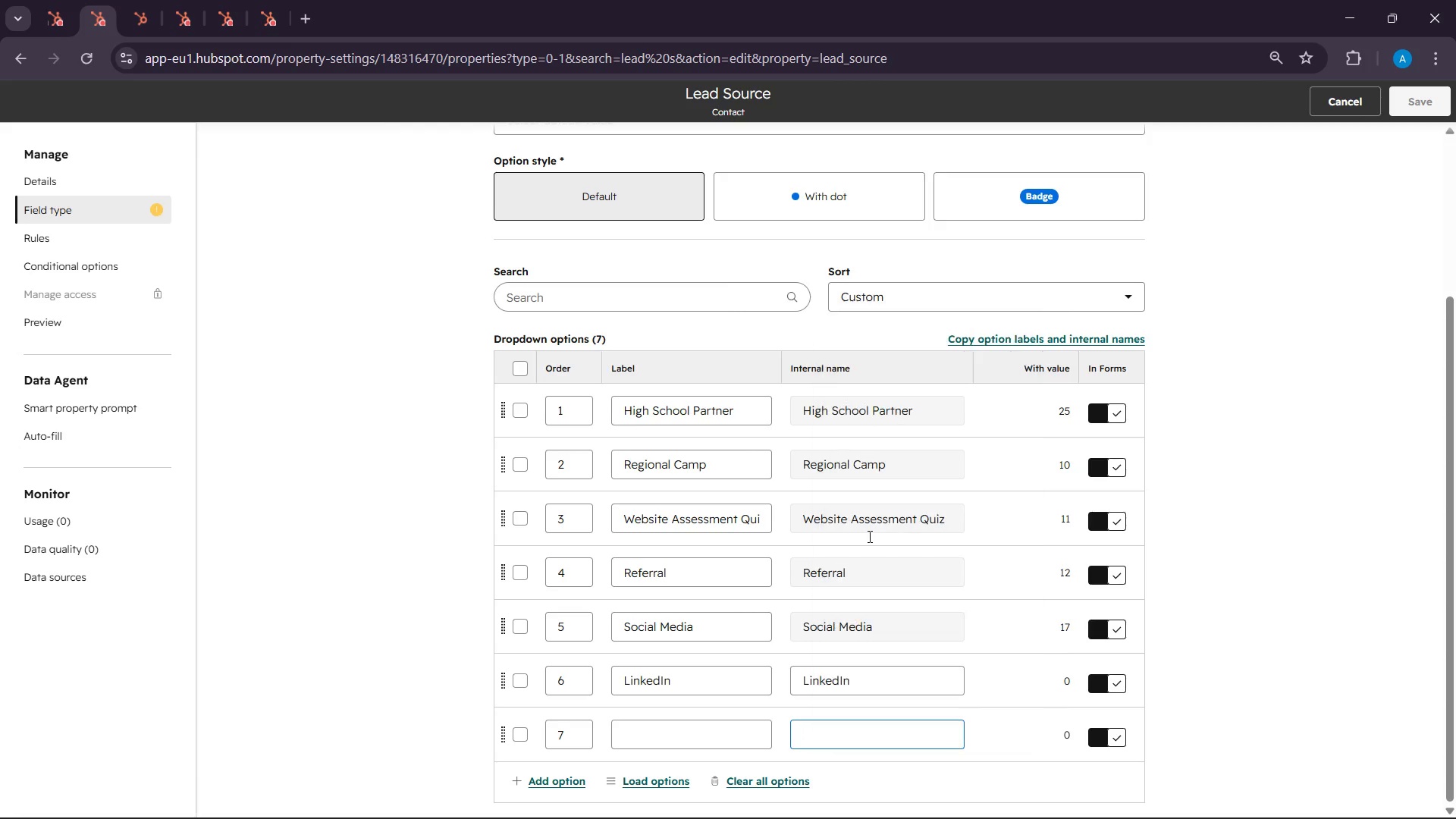 
left_click([868, 536])
 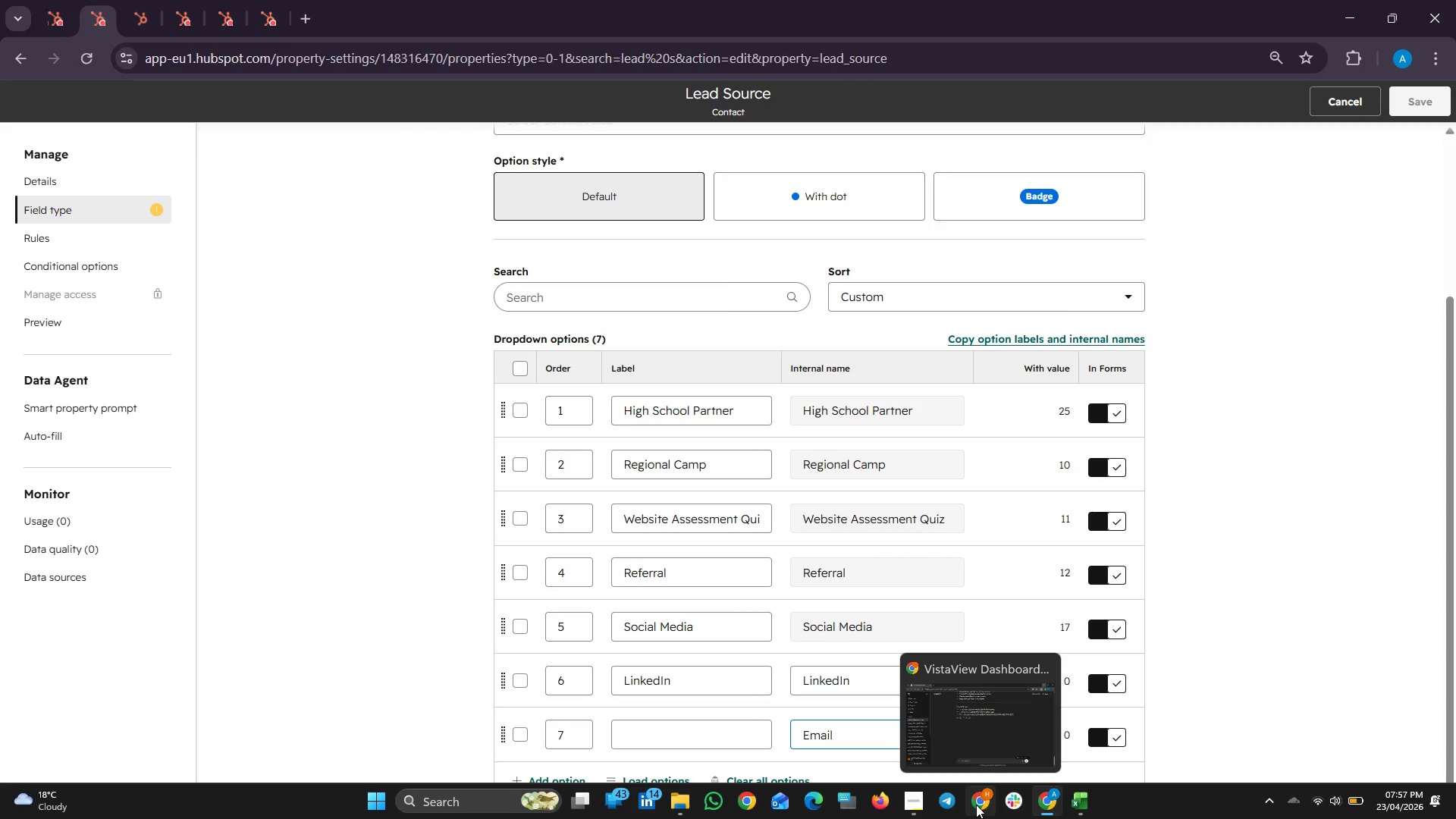 
left_click_drag(start_coordinate=[976, 805], to_coordinate=[699, 805])
 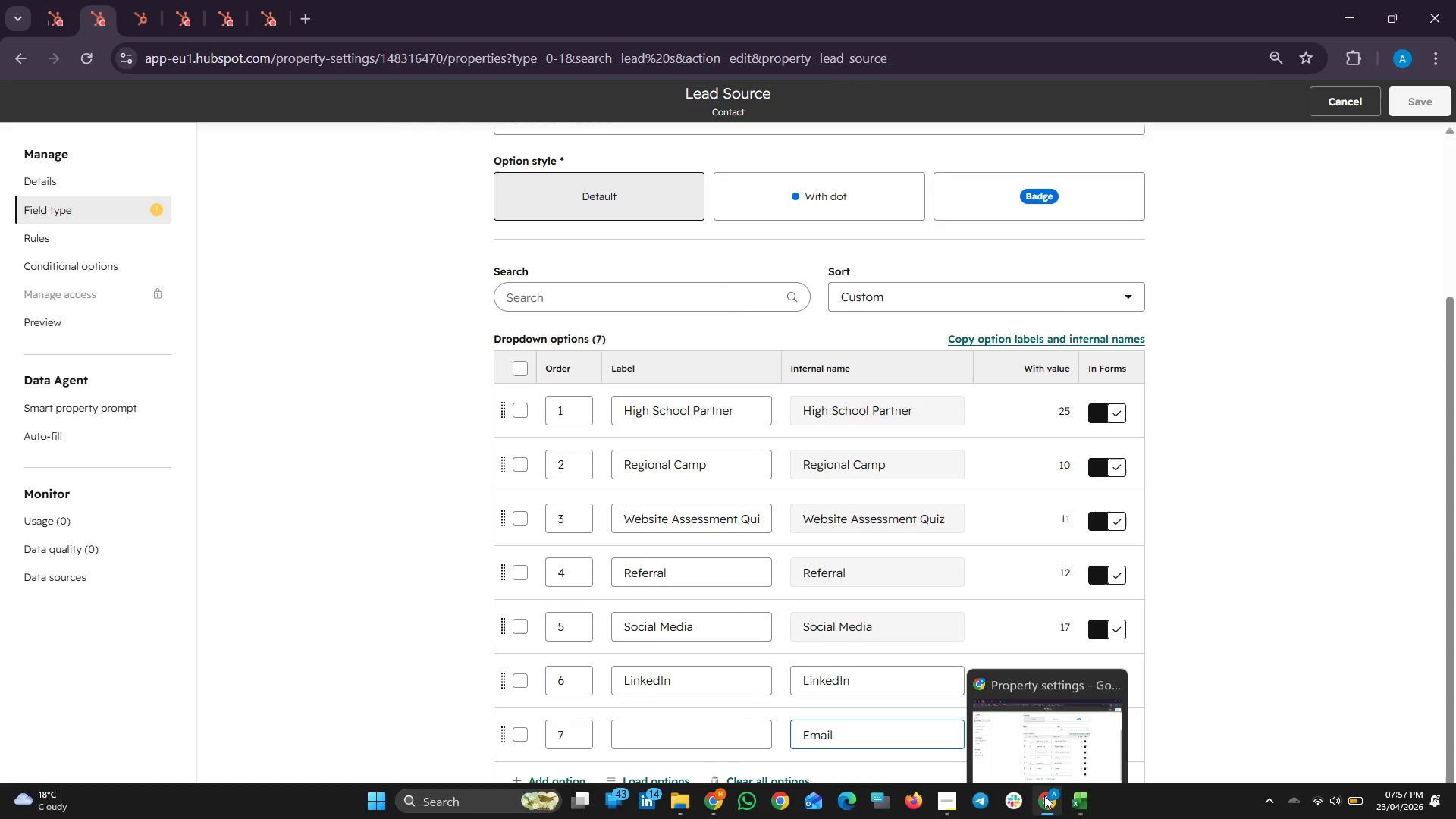 
left_click([1044, 795])
 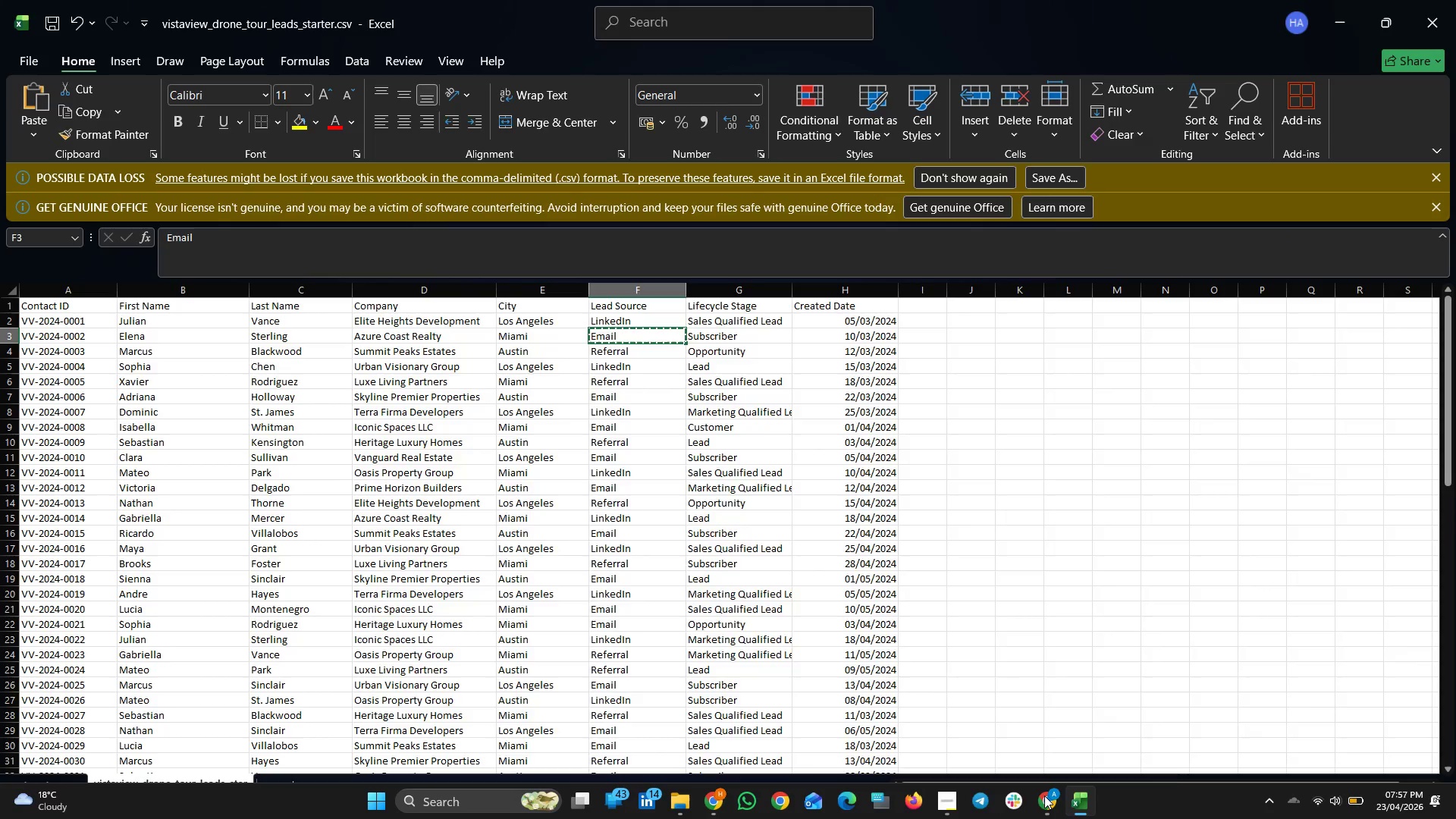 
left_click([1044, 795])
 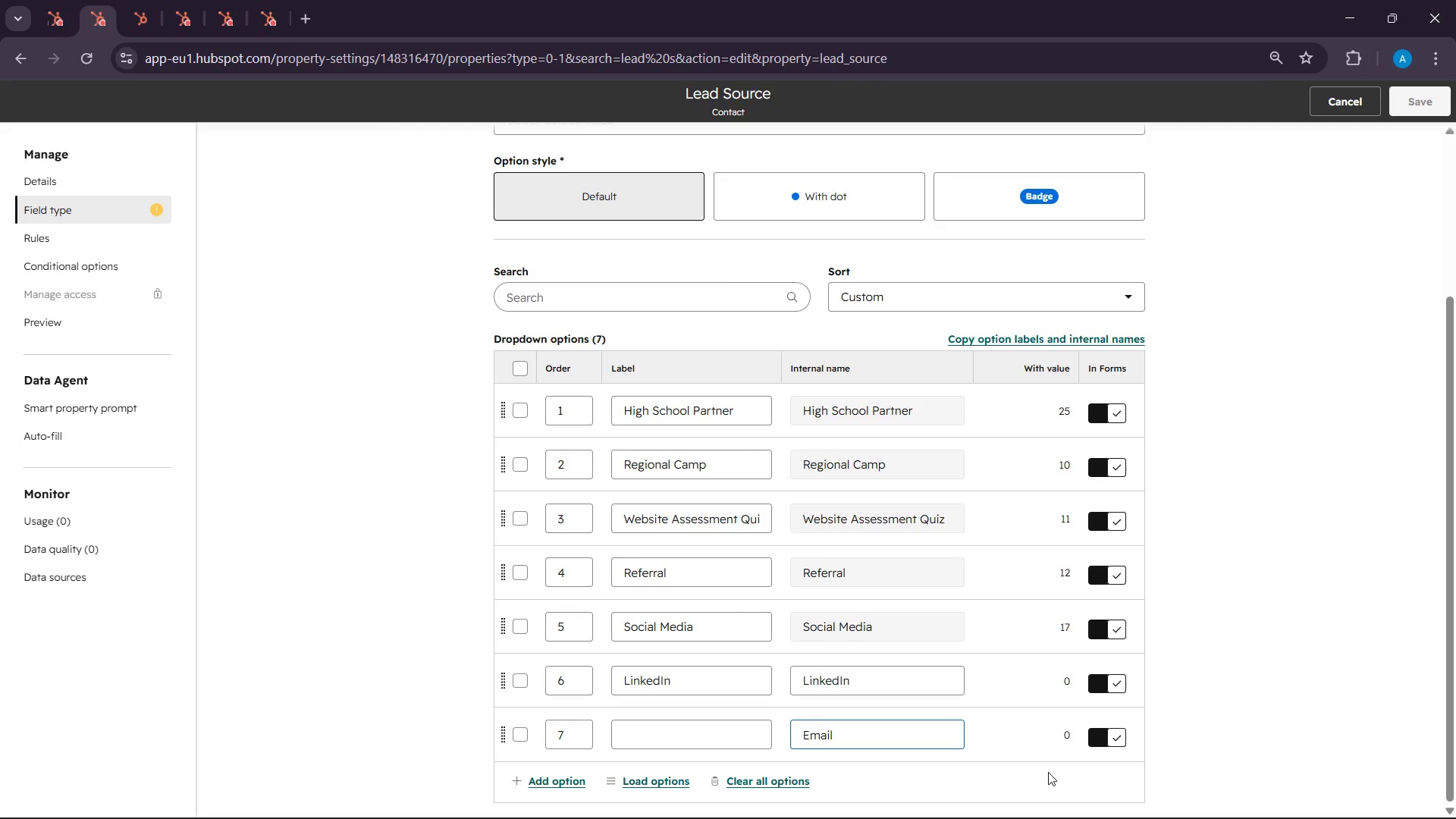 
wait(46.95)
 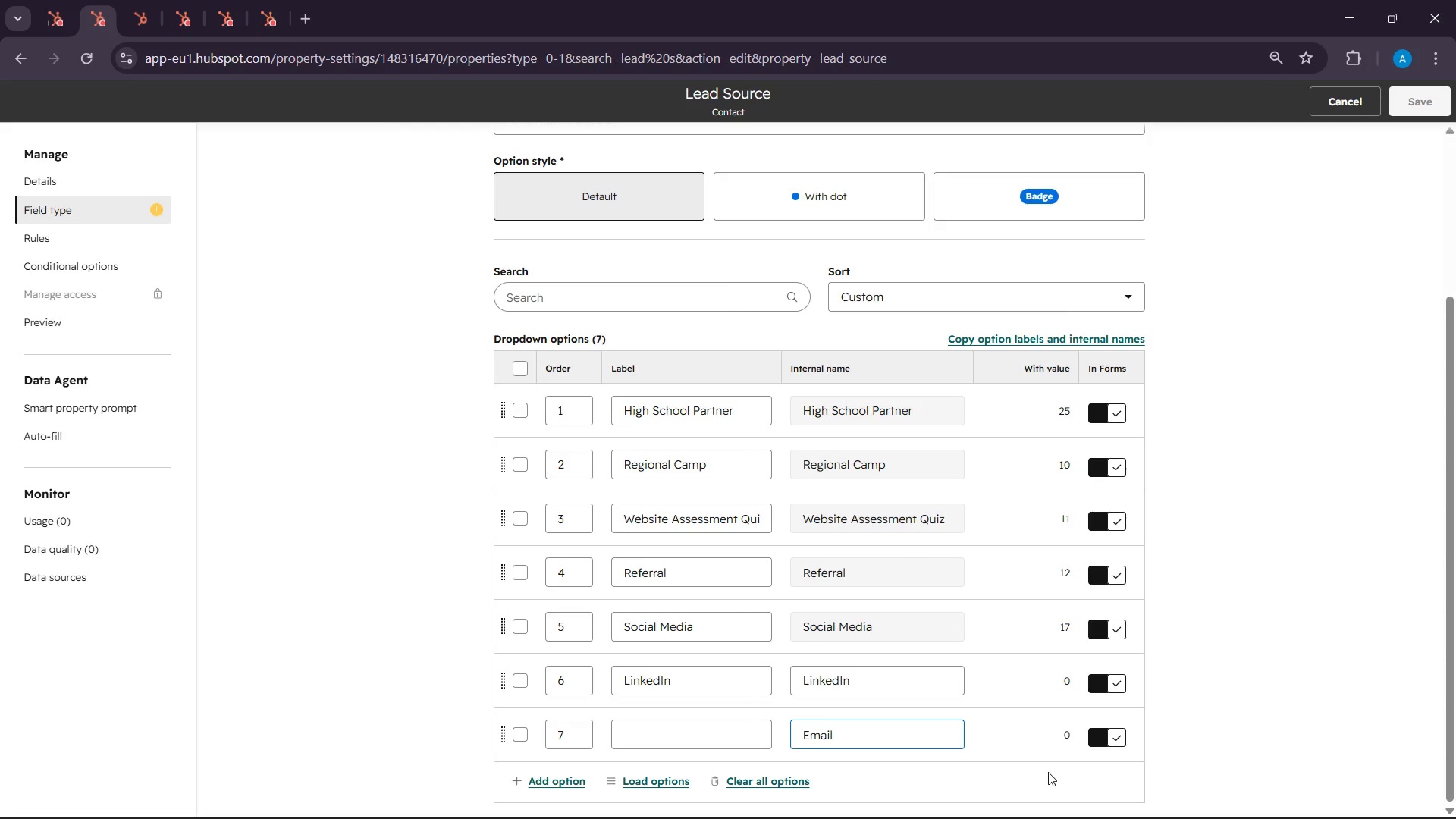 
right_click([681, 741])
 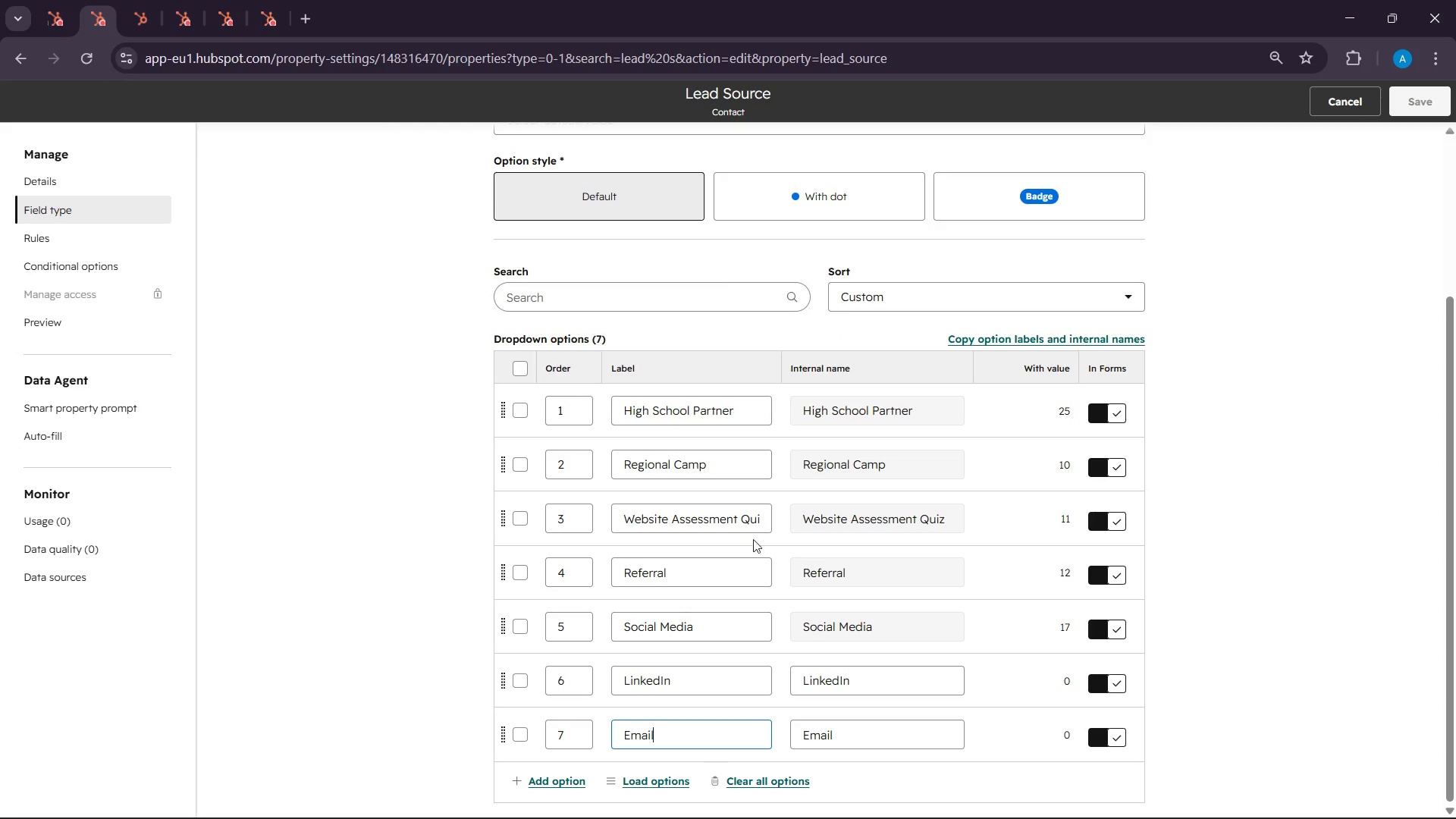 
left_click([734, 535])
 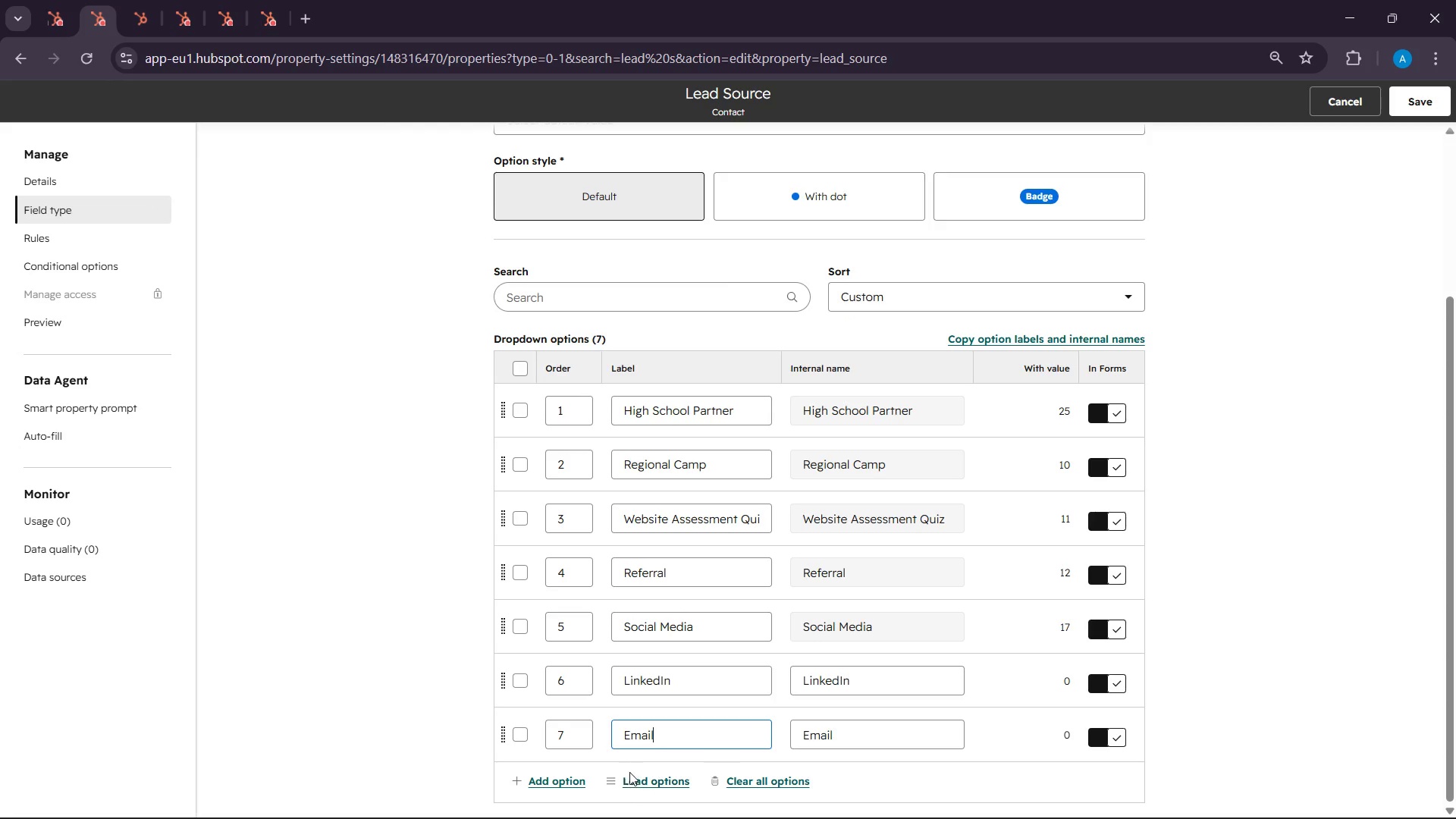 
scroll: coordinate [629, 772], scroll_direction: down, amount: 2.0
 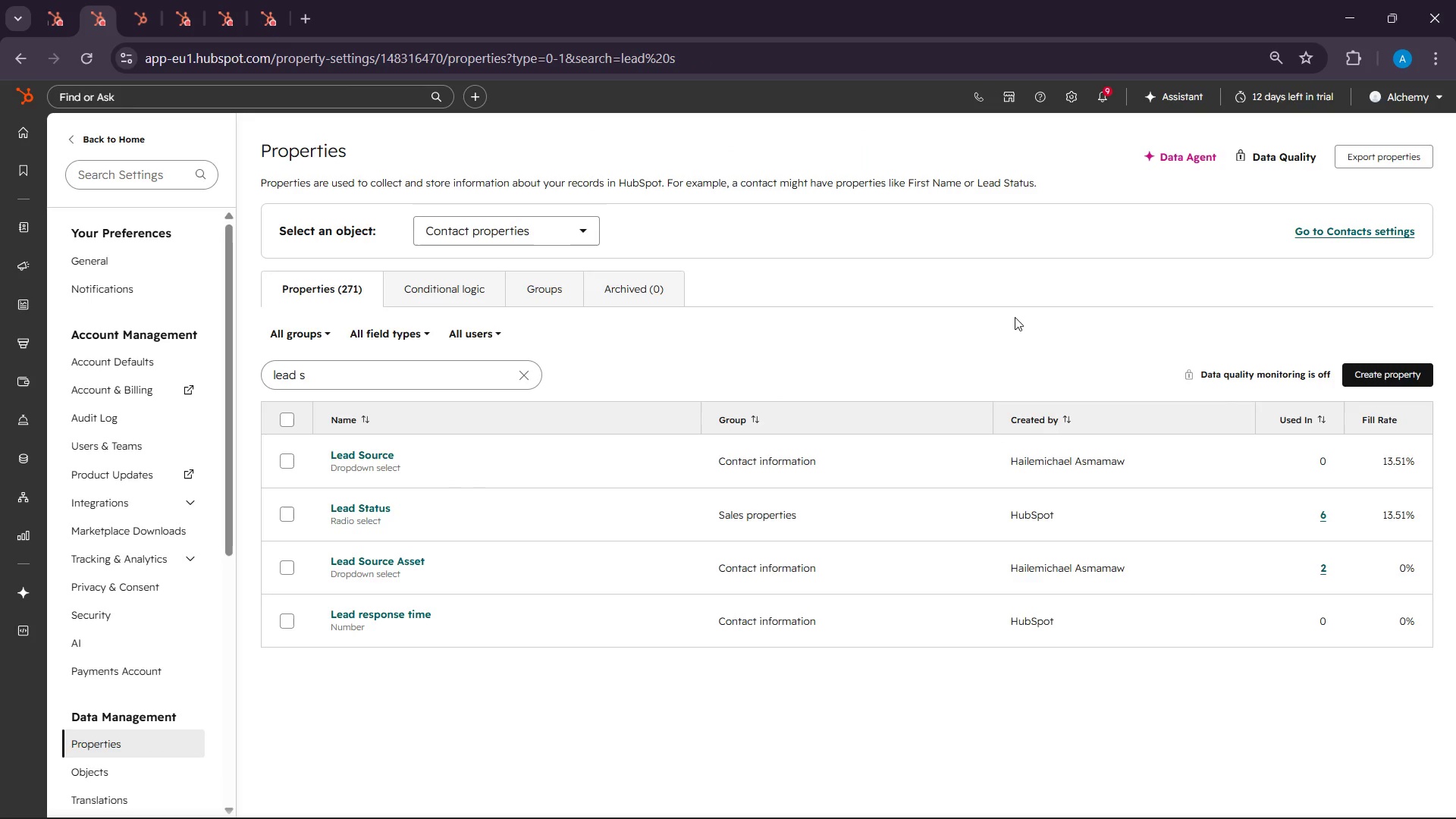 
wait(13.92)
 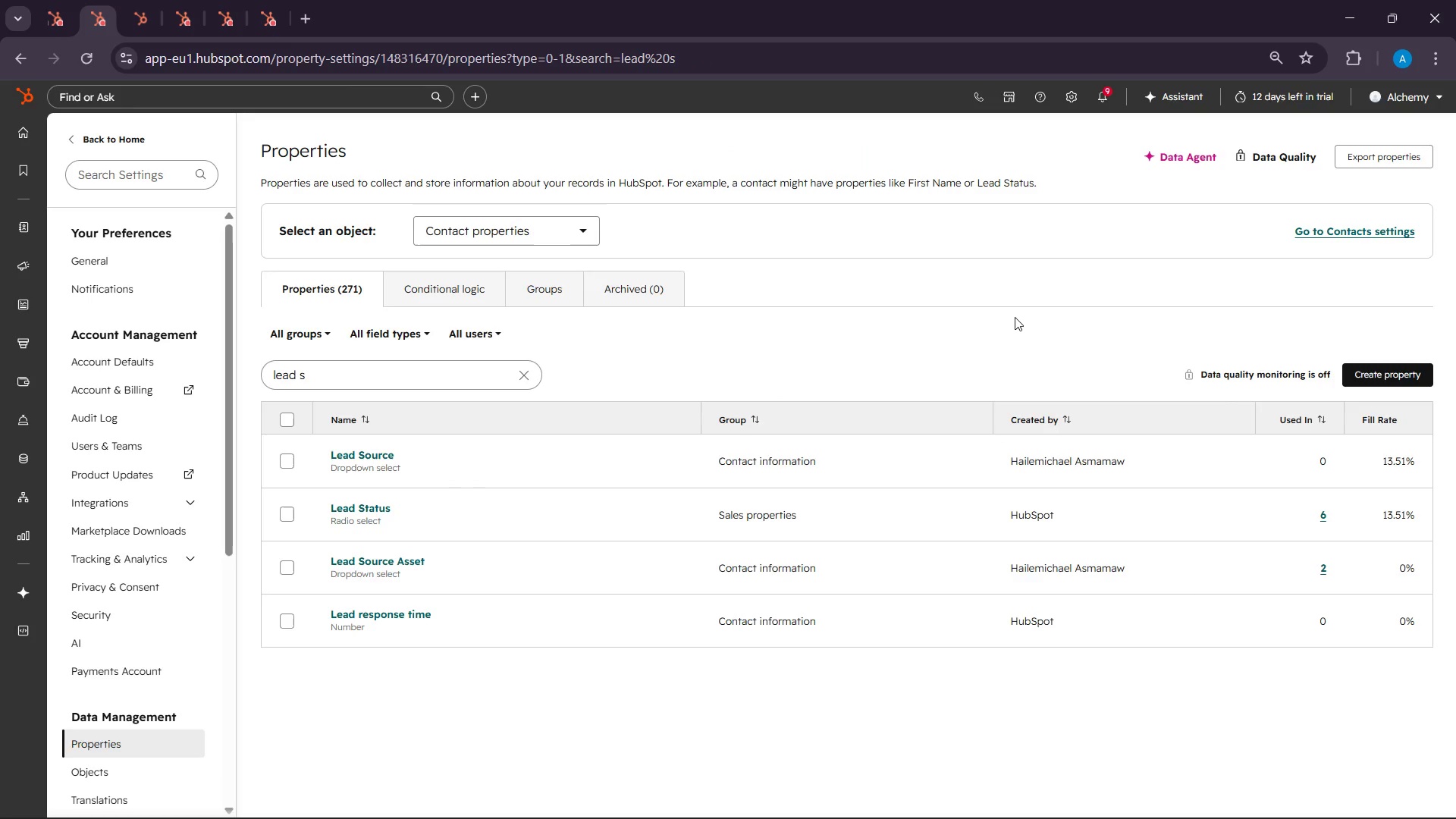 
left_click([61, 4])
 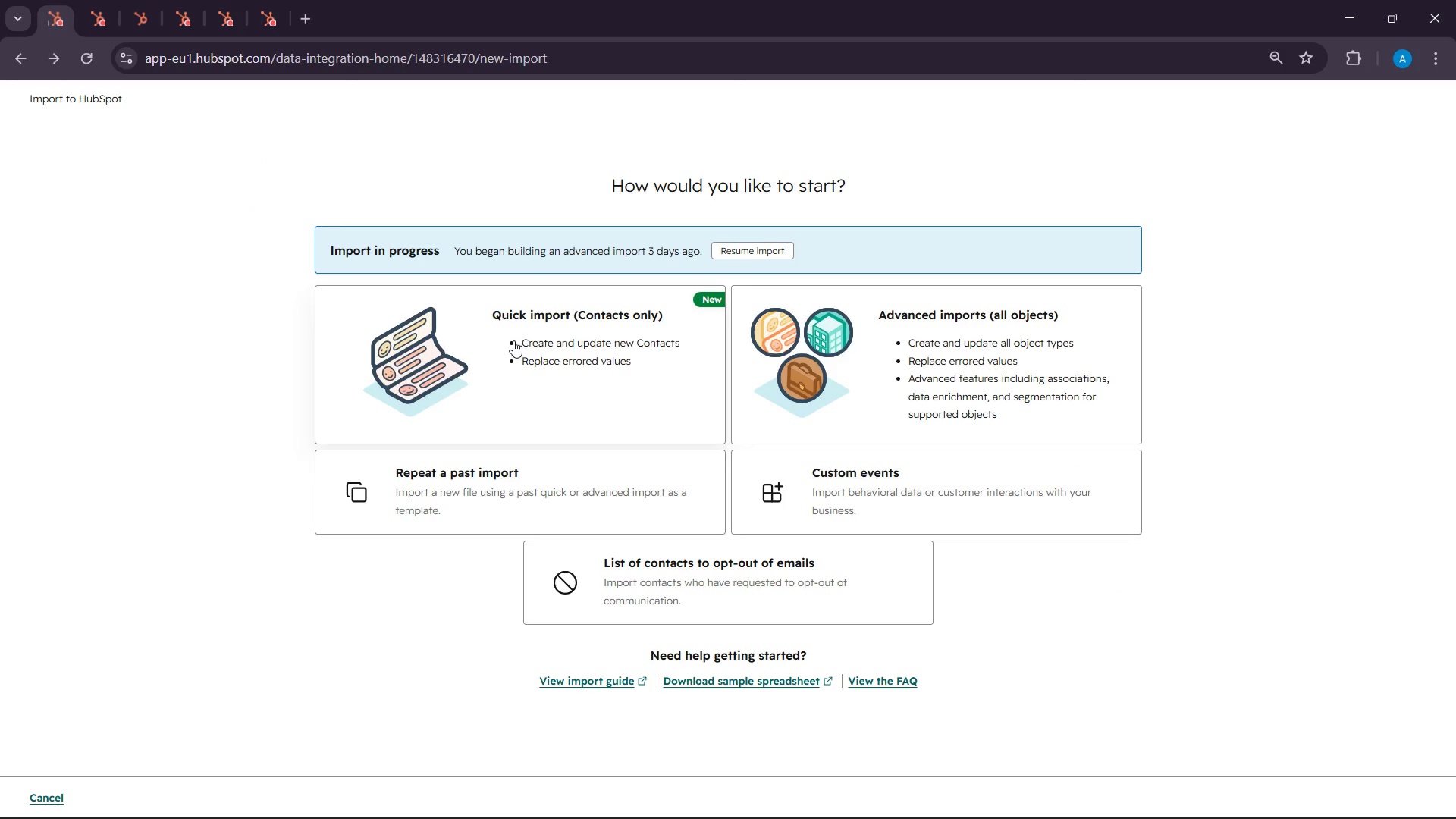 
left_click([513, 340])
 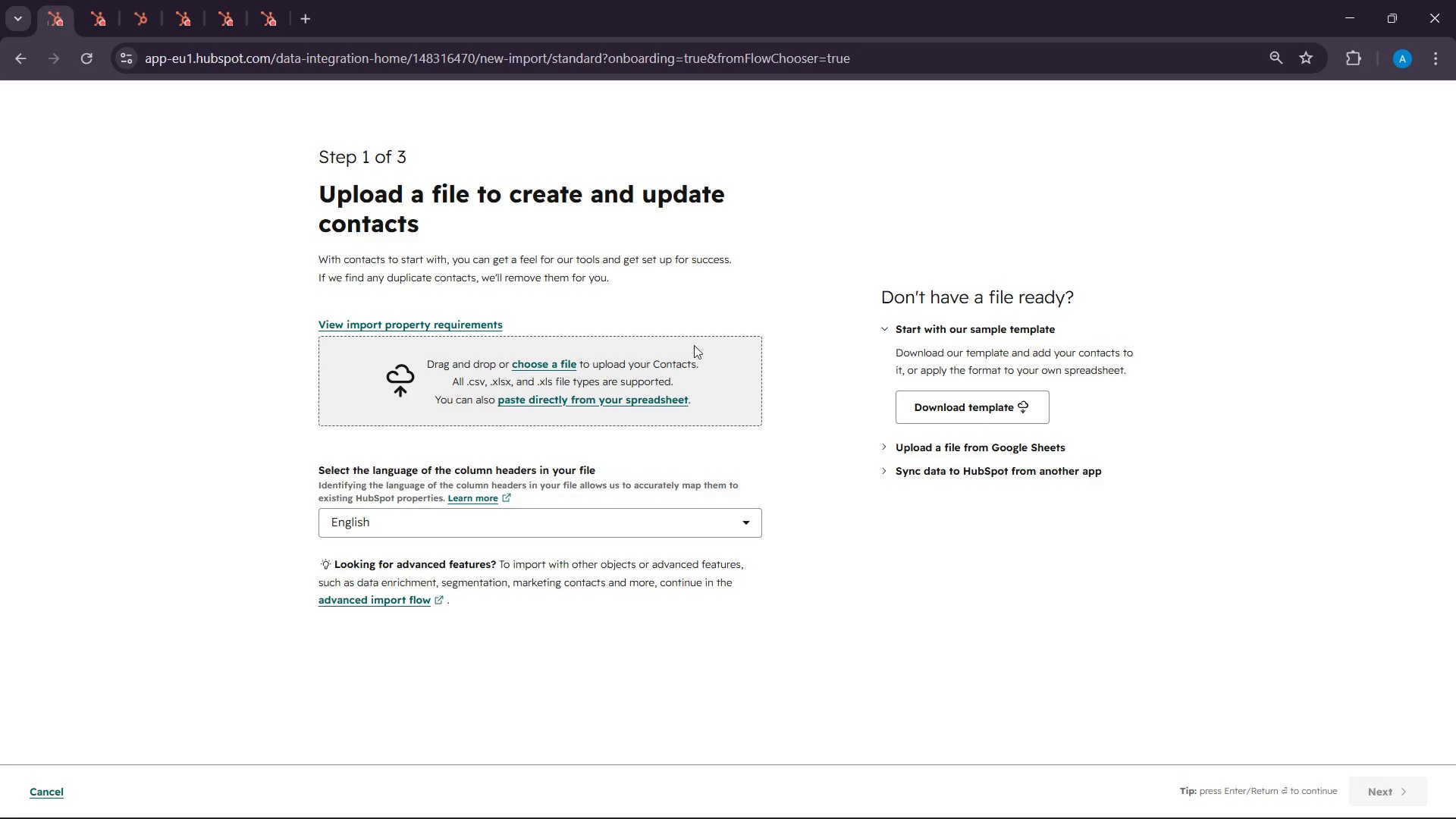 
left_click([552, 366])
 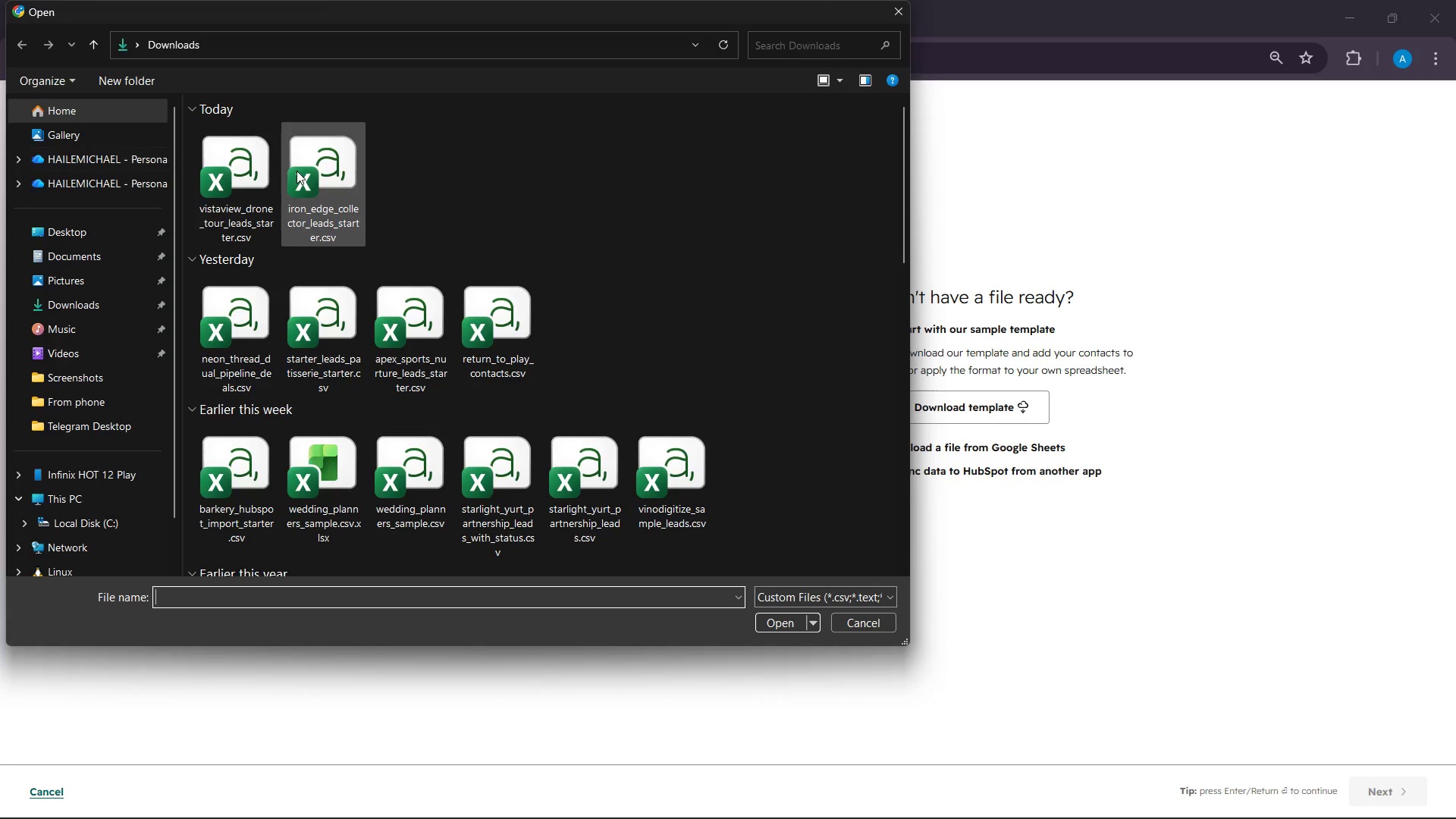 
left_click([251, 184])
 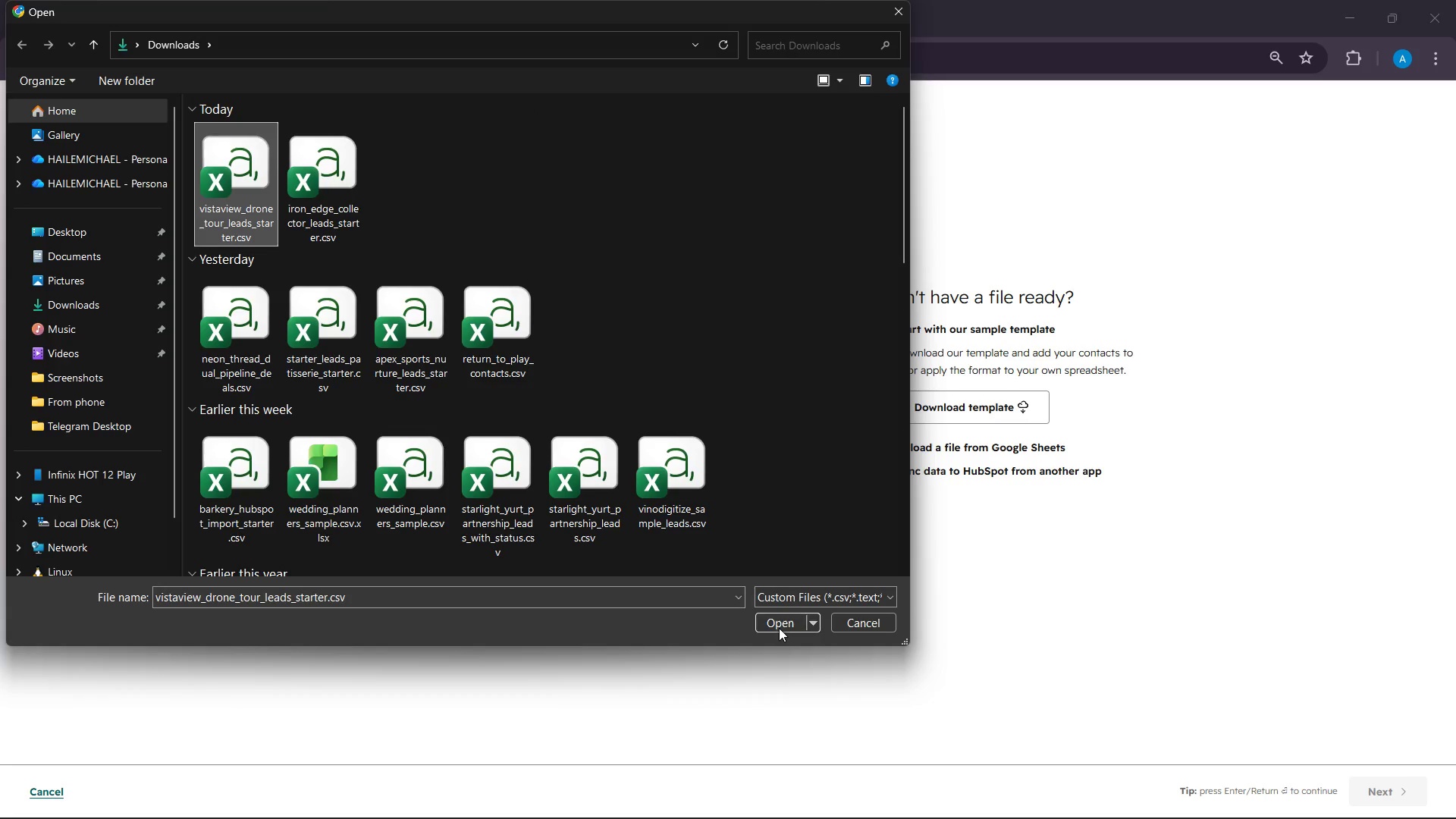 
left_click([779, 628])
 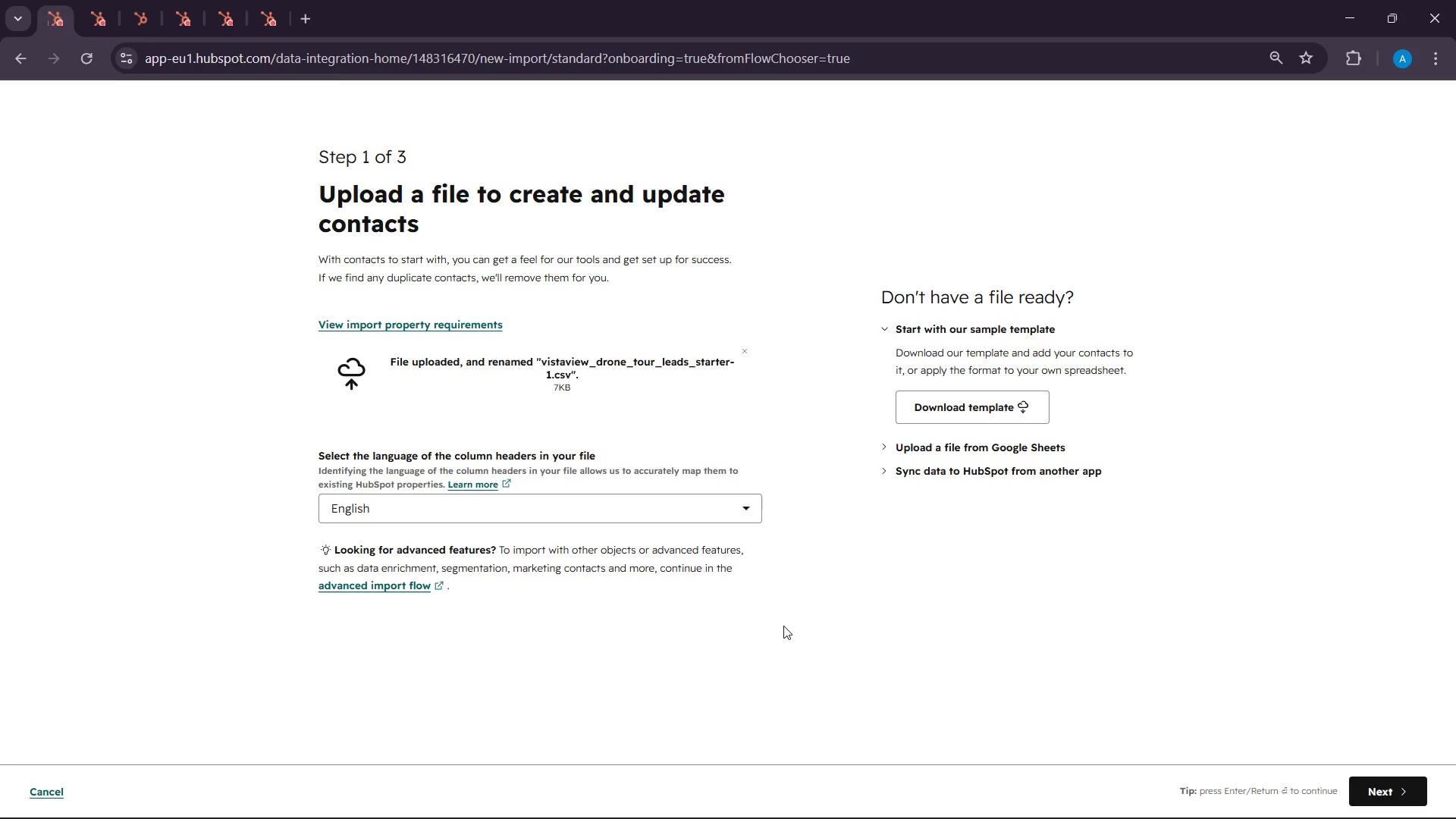 
wait(11.77)
 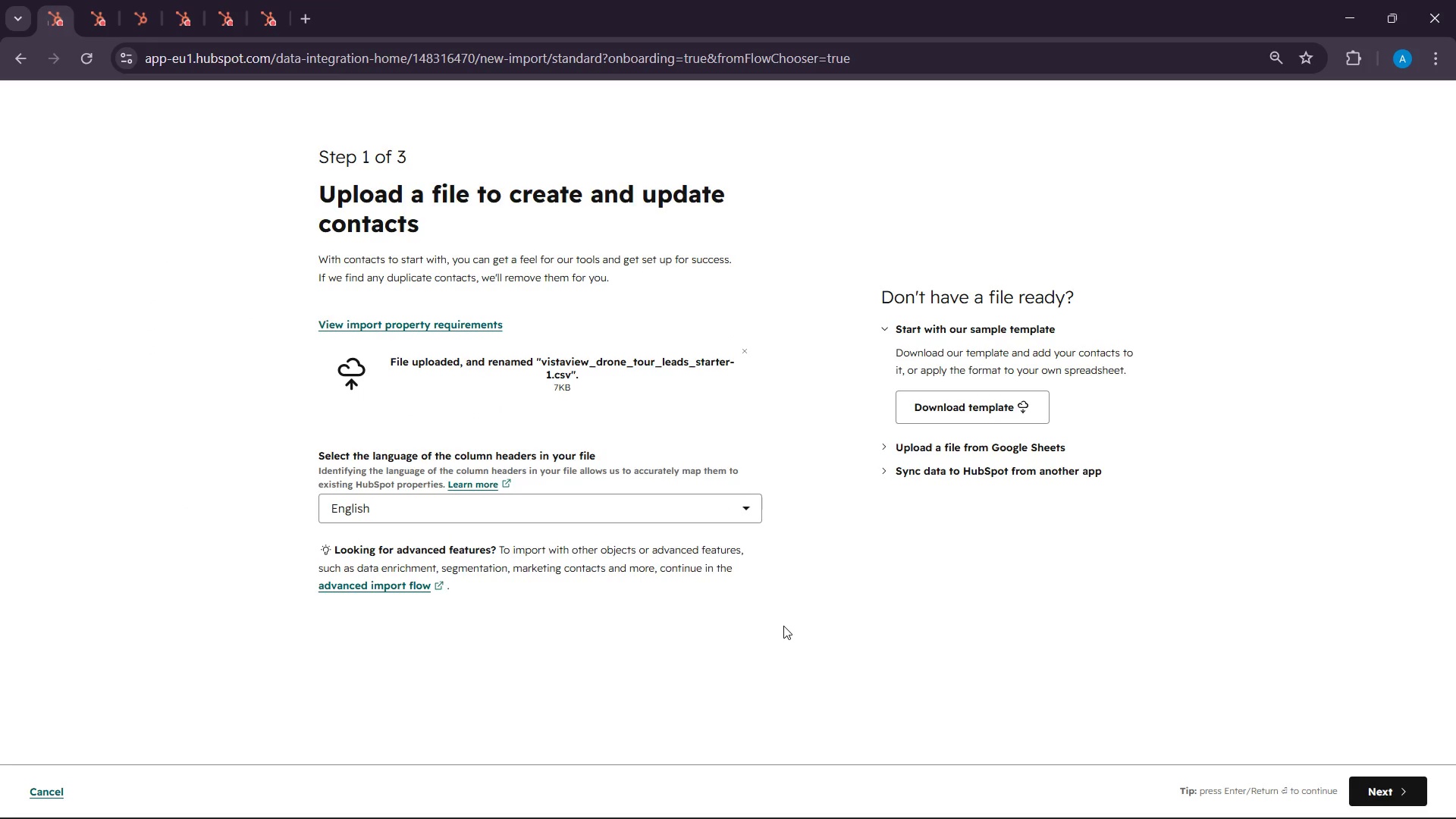 
left_click([1406, 790])
 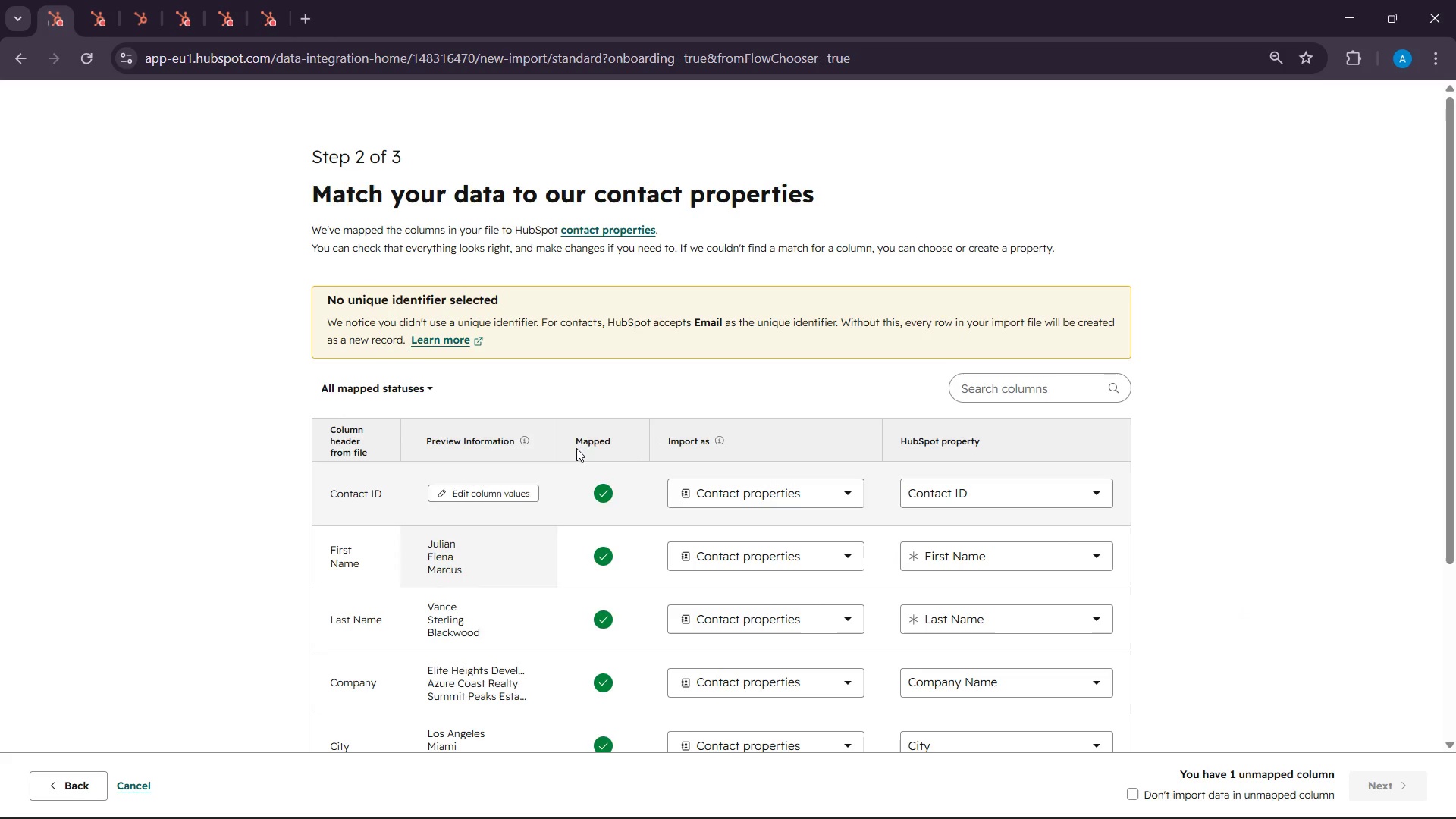 
scroll: coordinate [745, 453], scroll_direction: down, amount: 6.0
 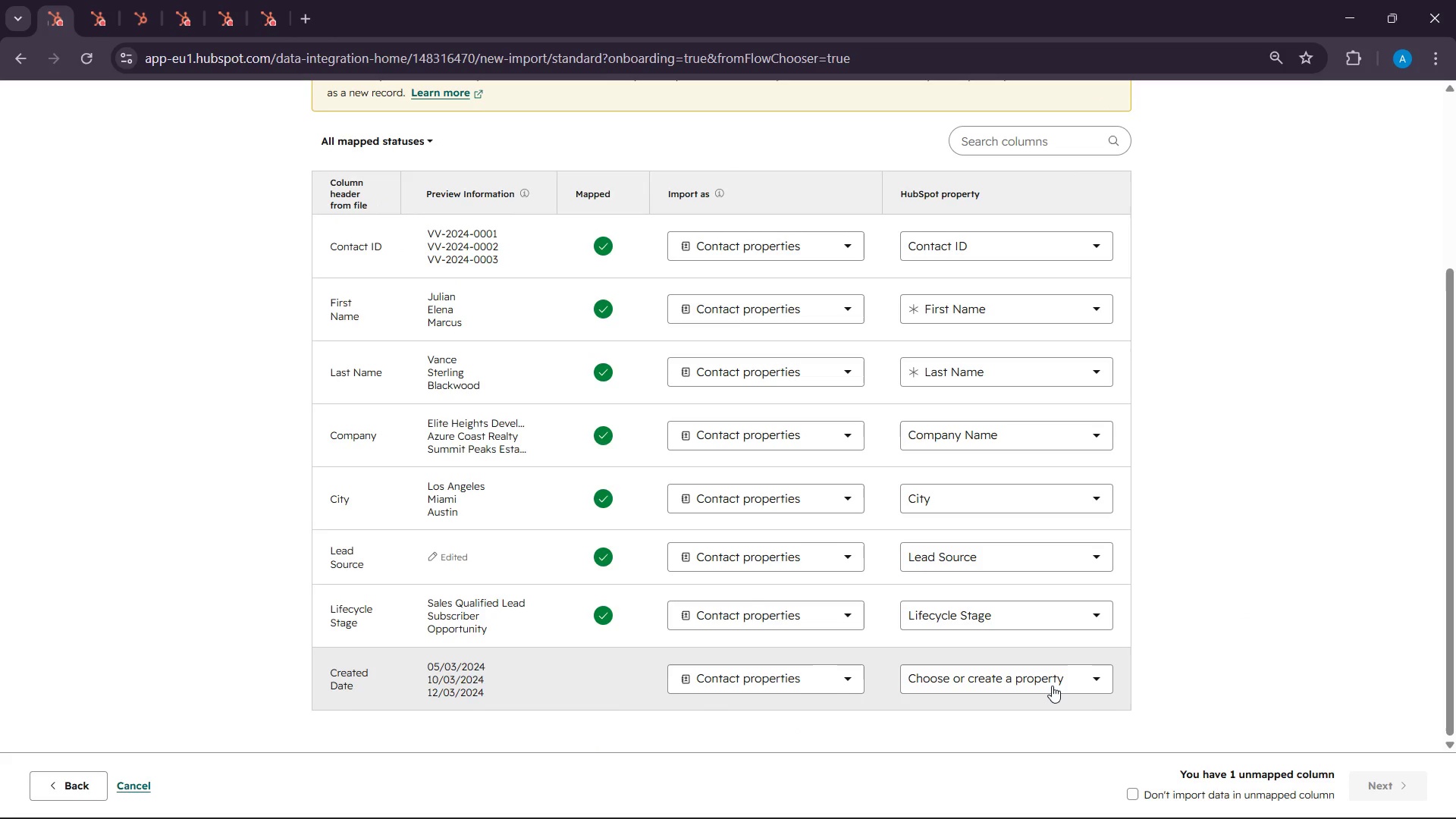 
left_click([1052, 686])
 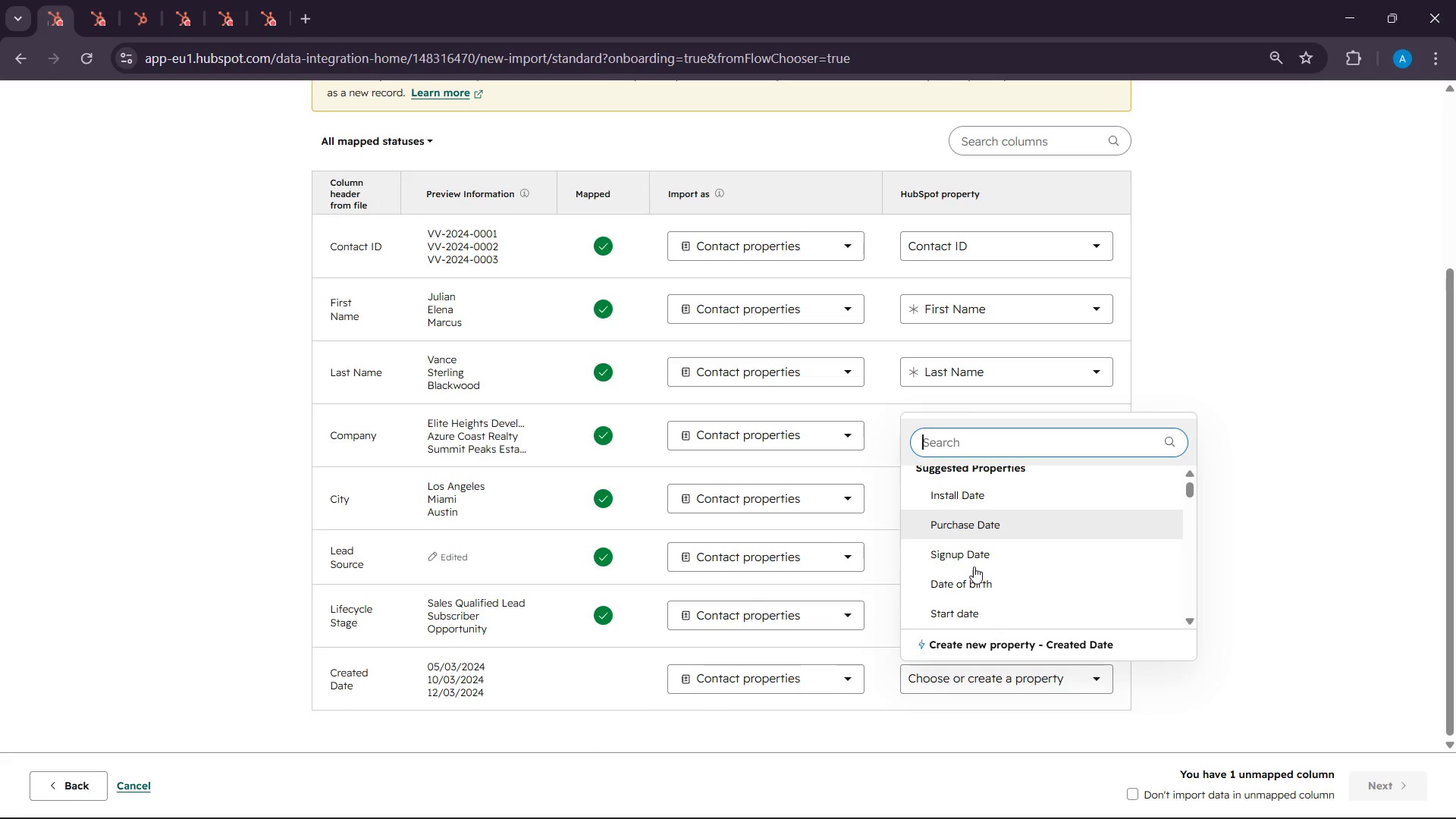 
scroll: coordinate [1007, 536], scroll_direction: down, amount: 7.0
 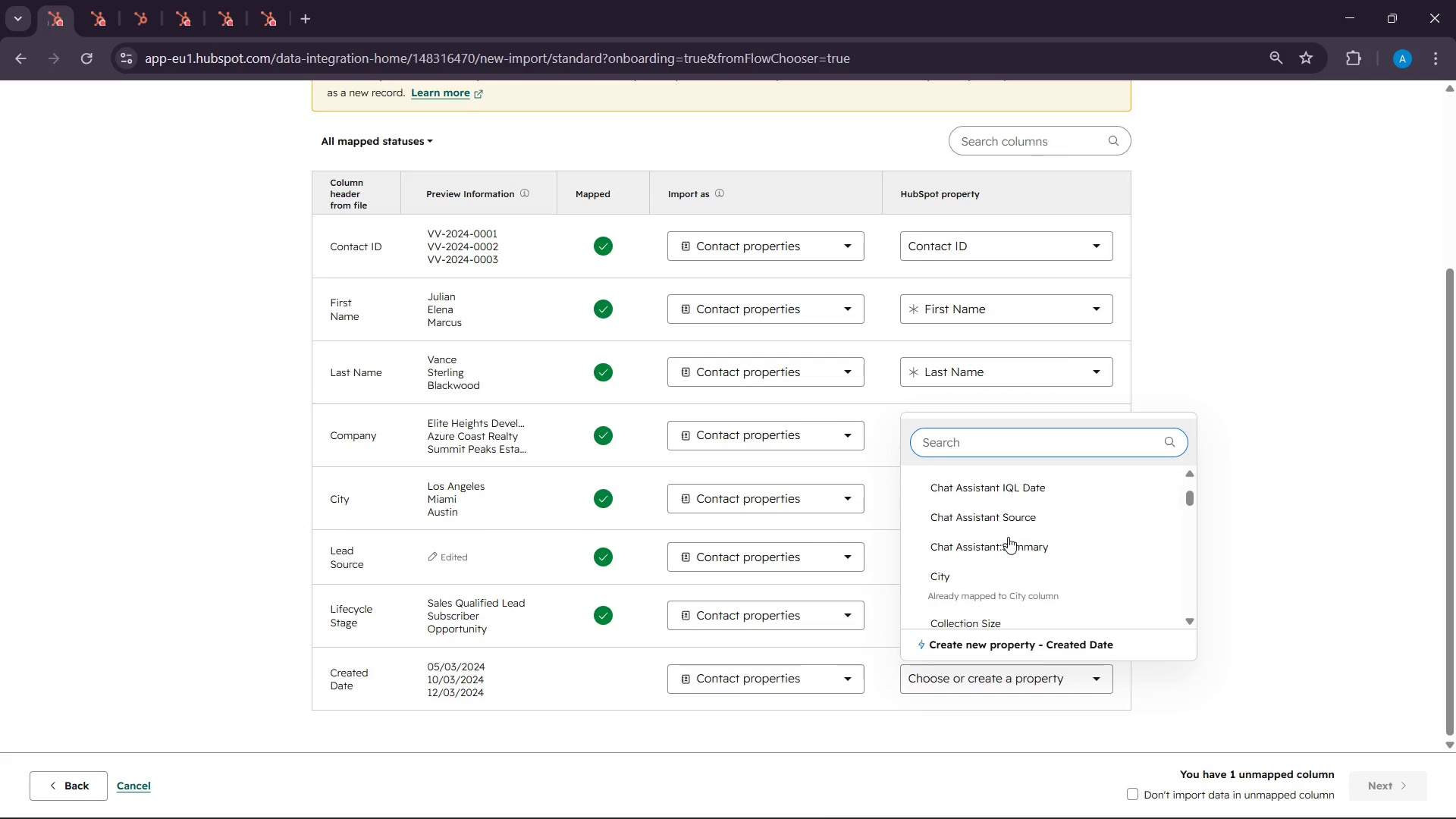 
scroll: coordinate [975, 566], scroll_direction: up, amount: 12.0
 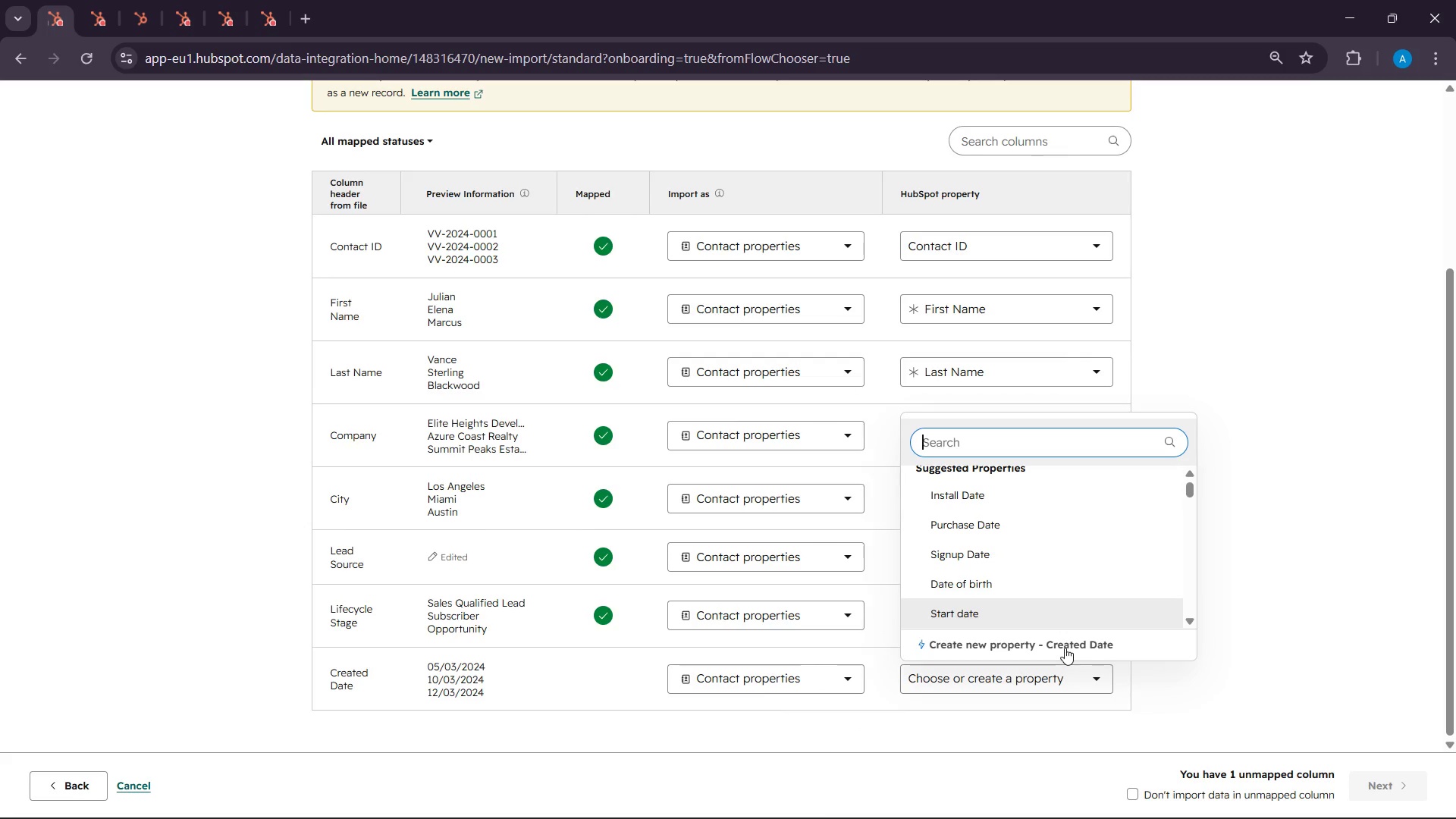 
left_click([1065, 648])
 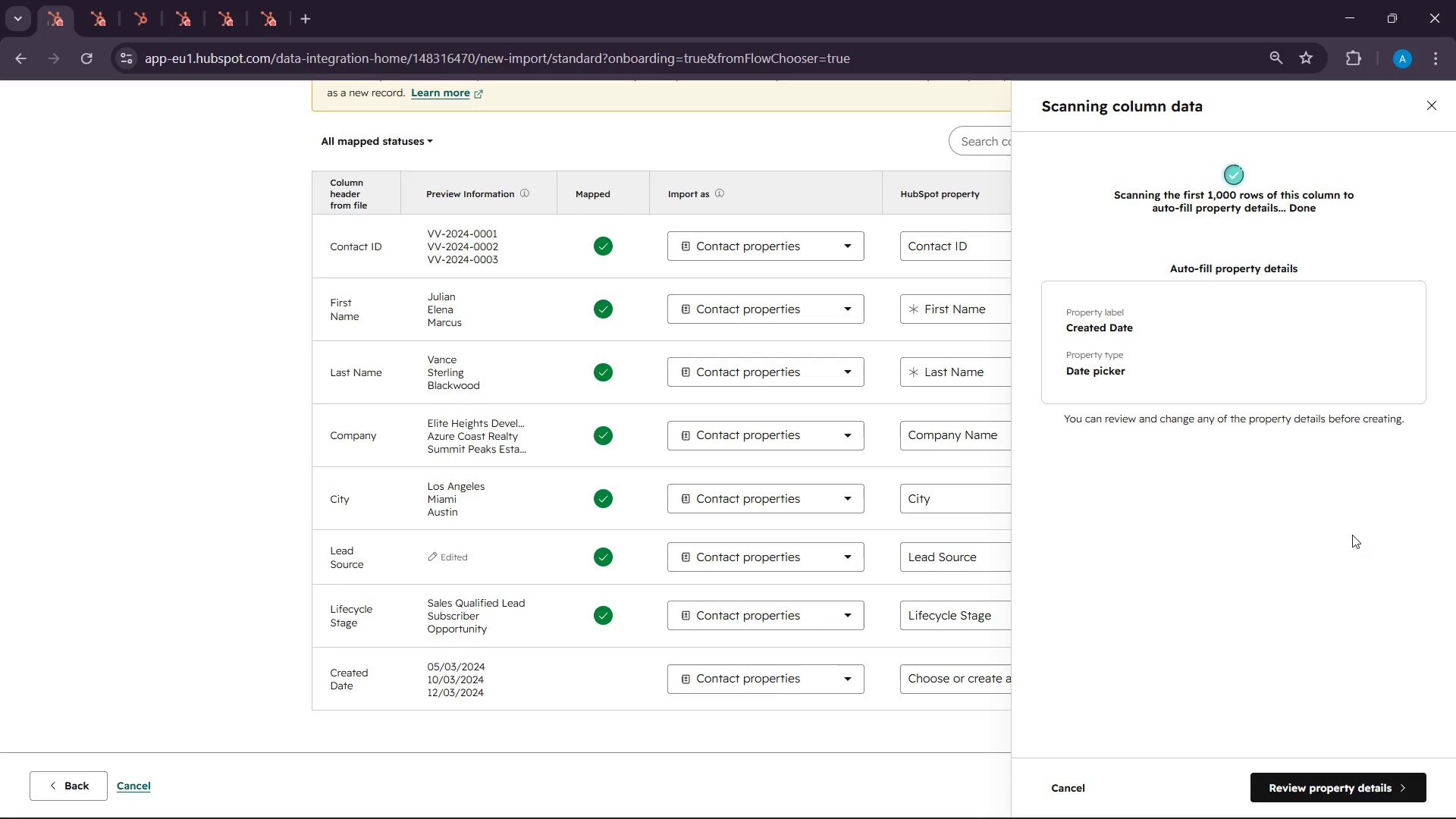 
wait(10.12)
 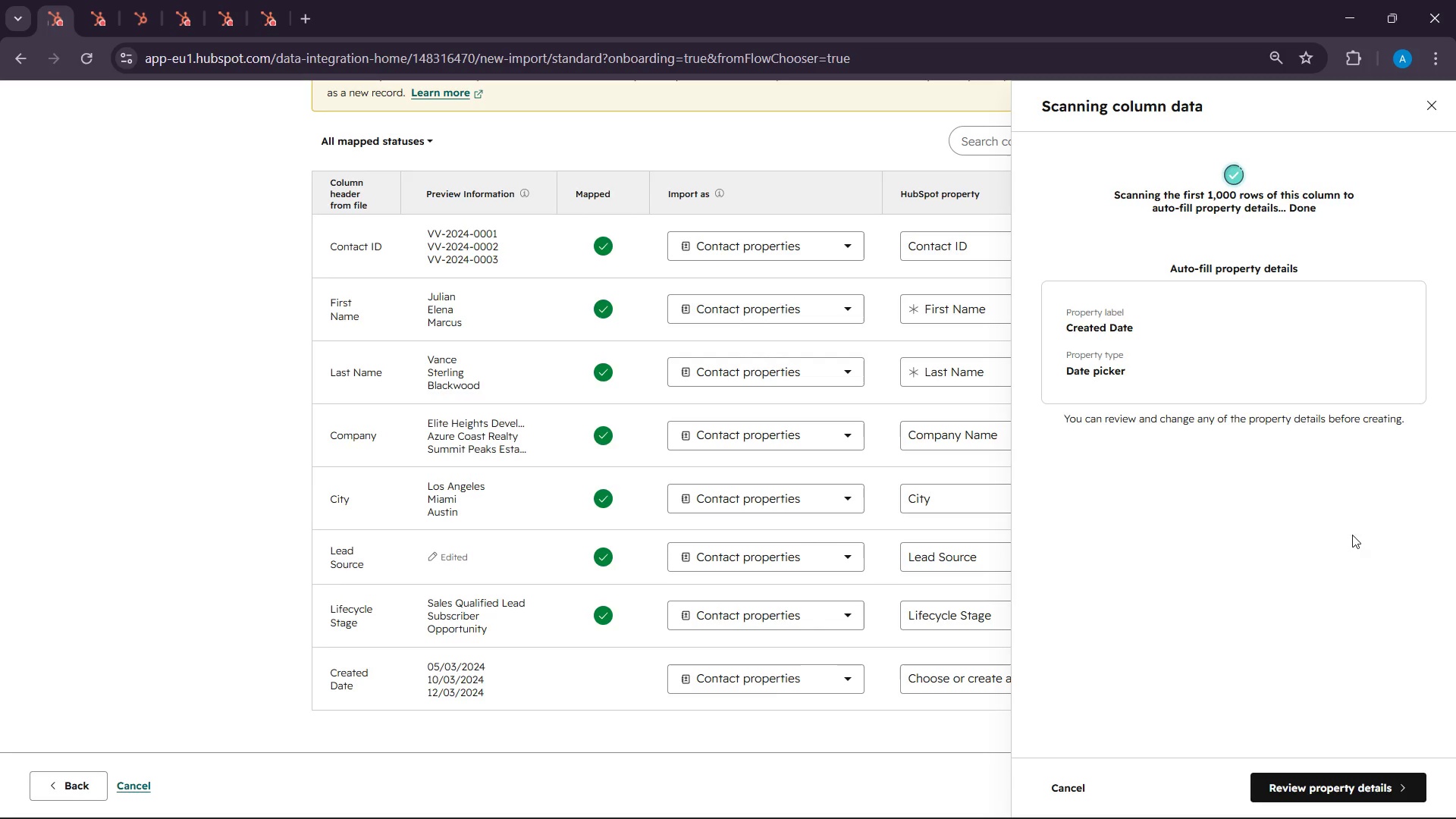 
left_click([1338, 794])
 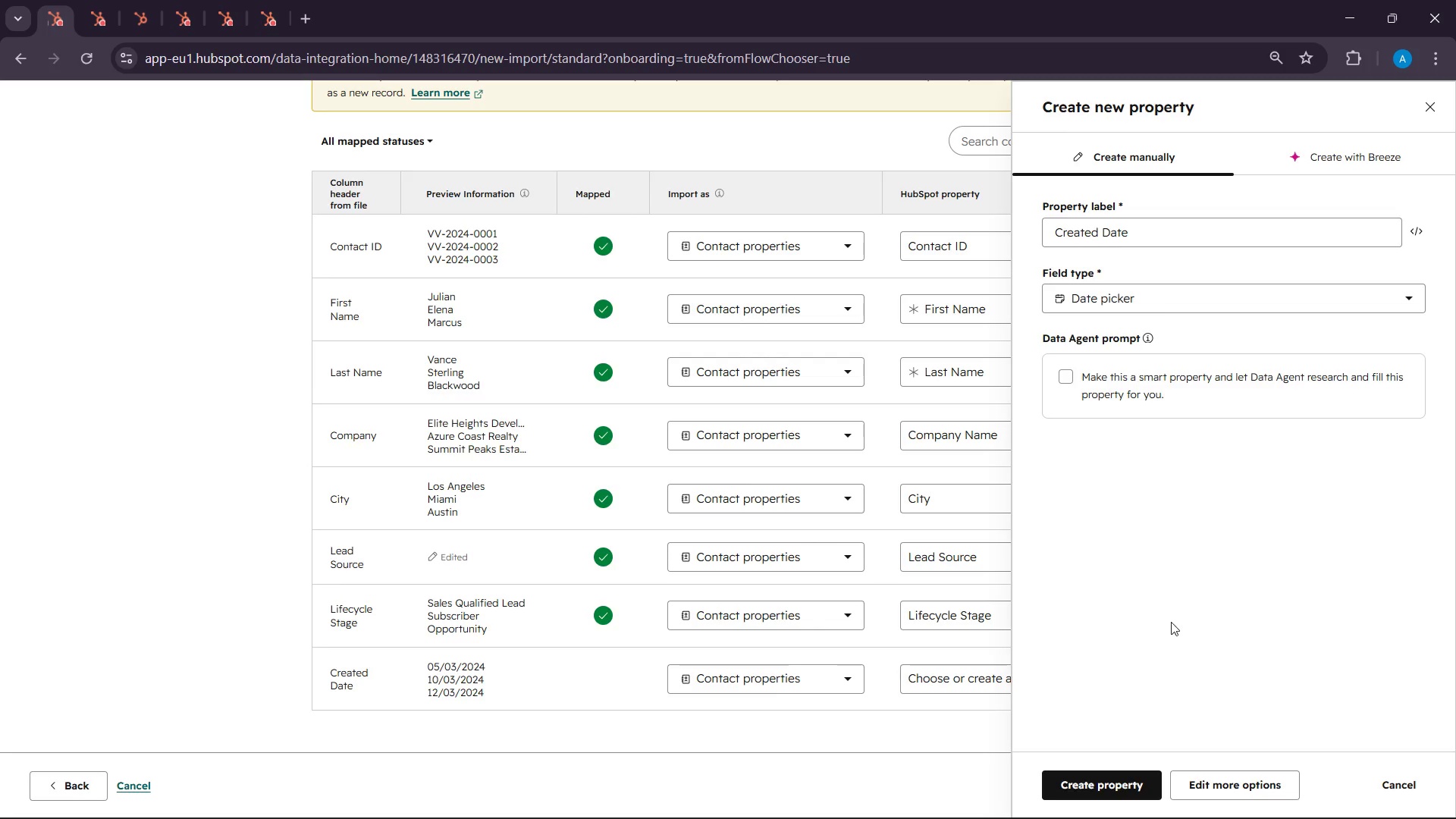 
left_click([1065, 787])
 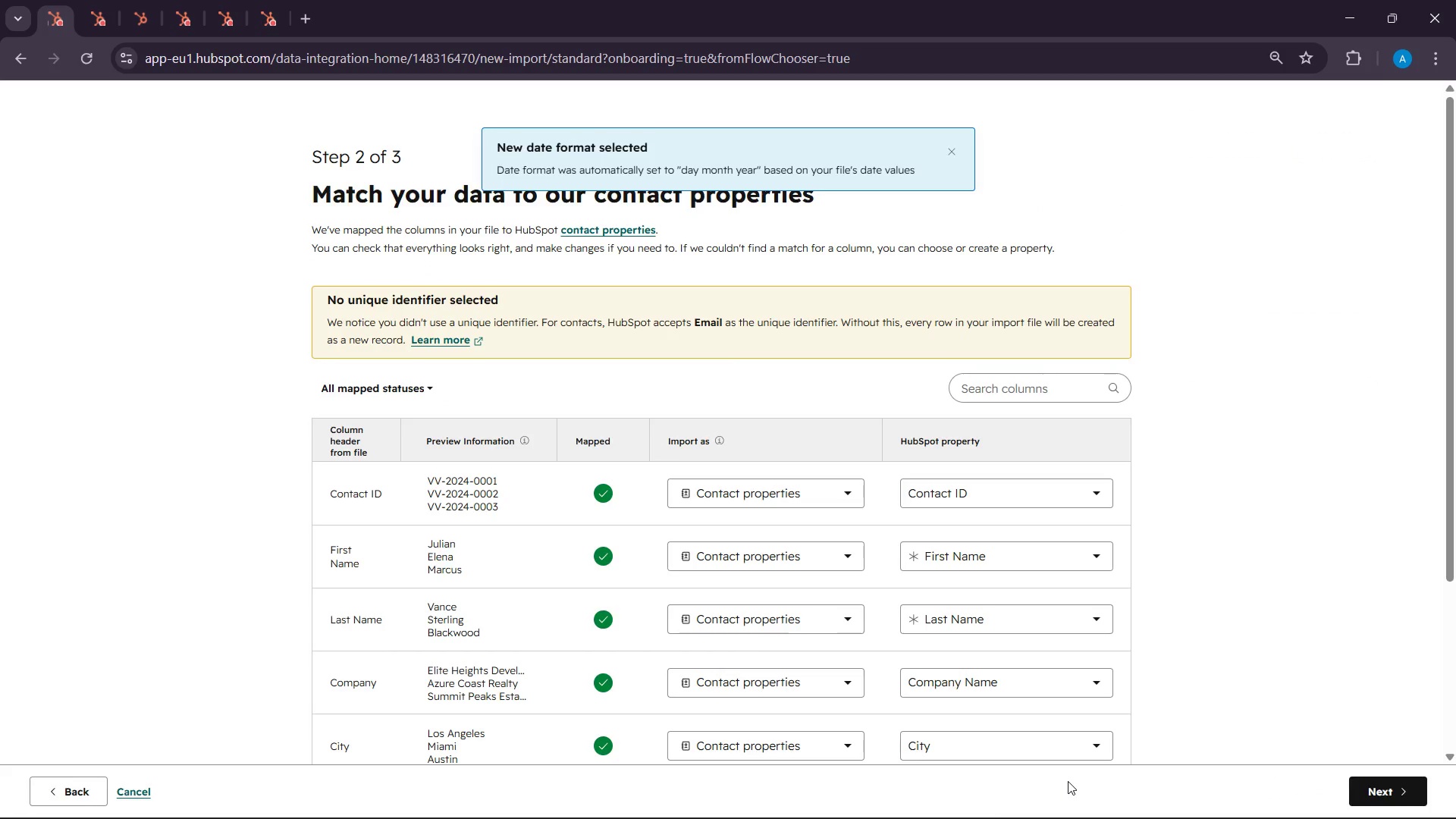 
wait(5.33)
 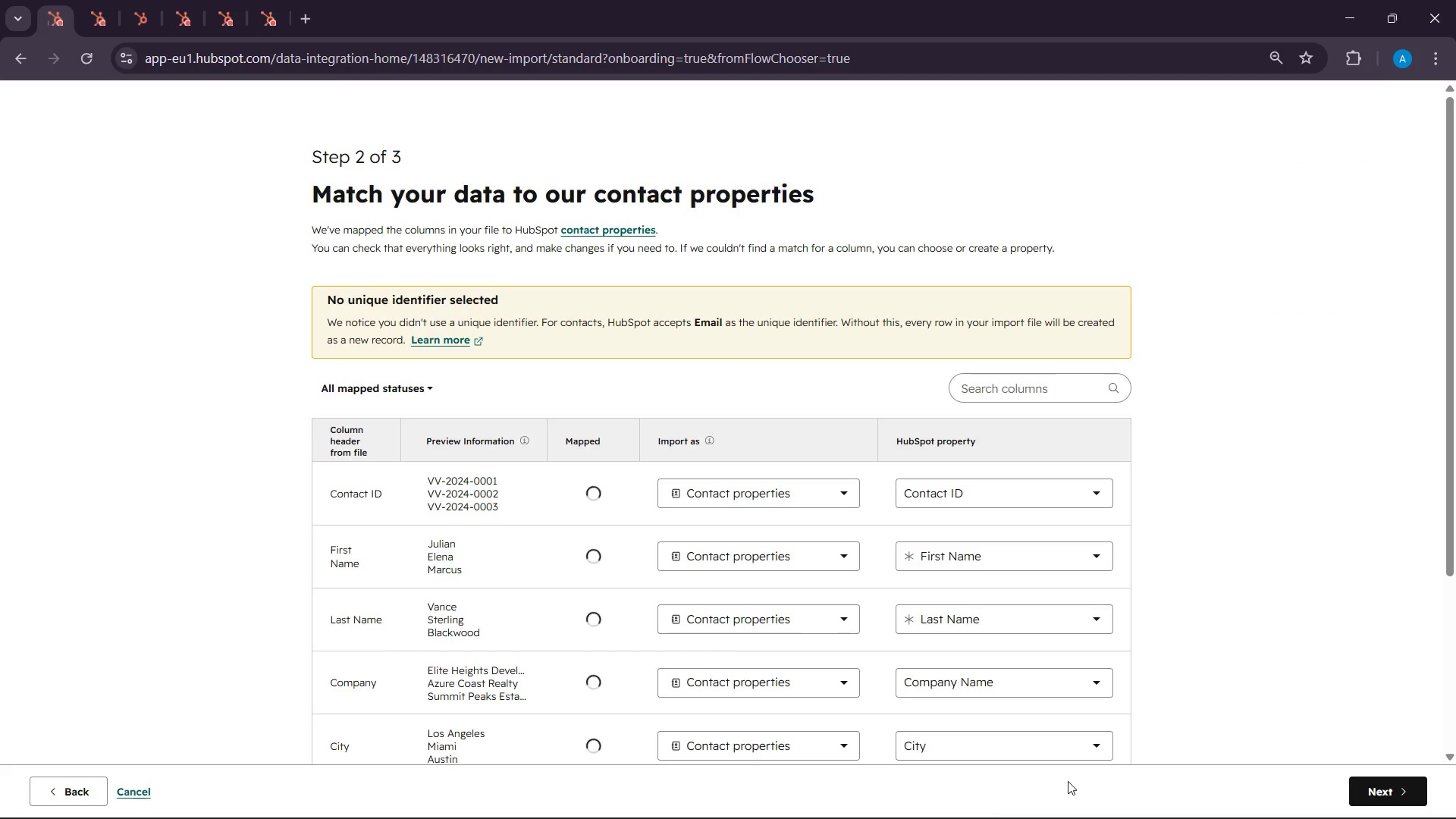 
scroll: coordinate [1019, 621], scroll_direction: down, amount: 4.0
 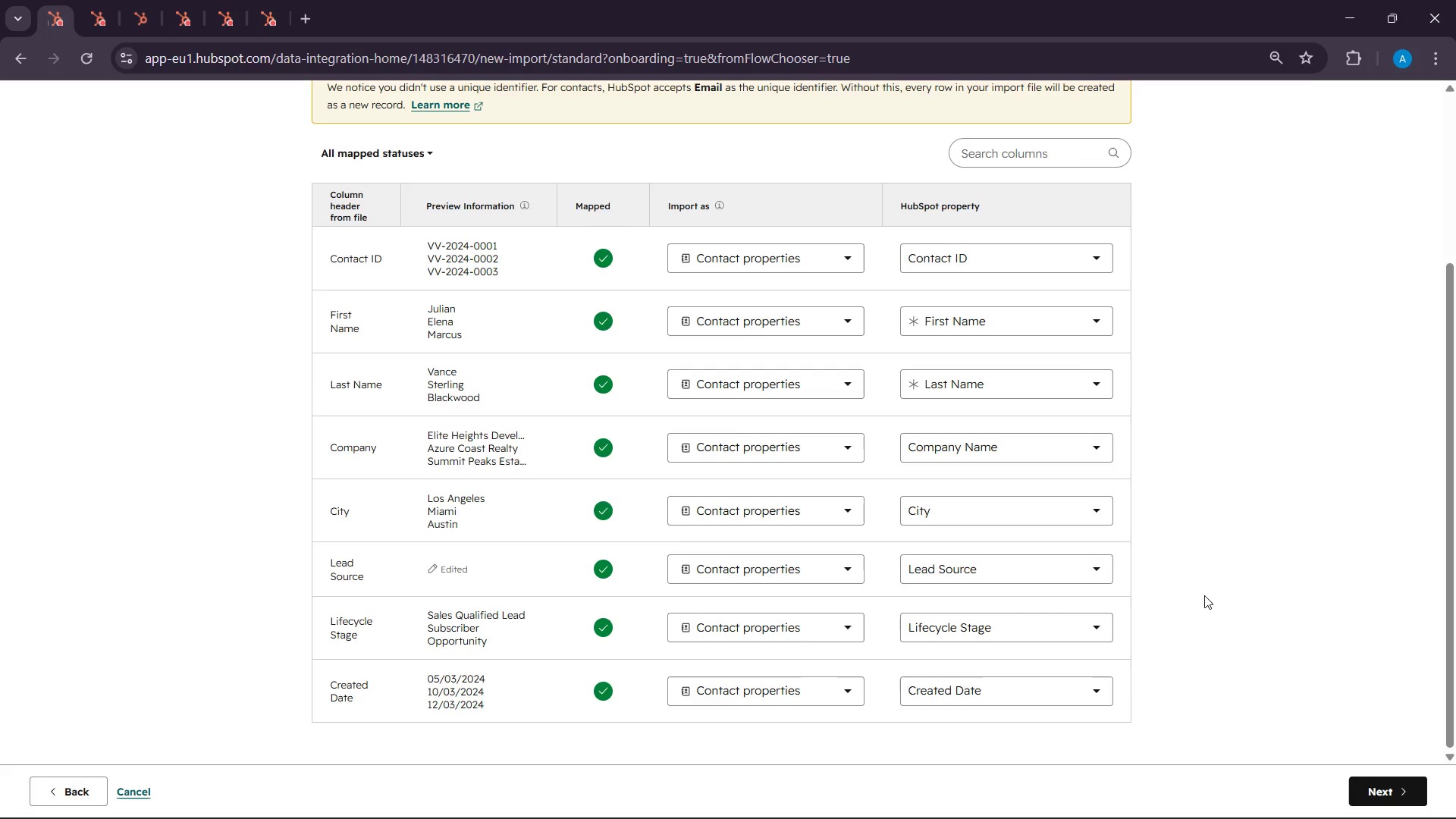 
wait(13.07)
 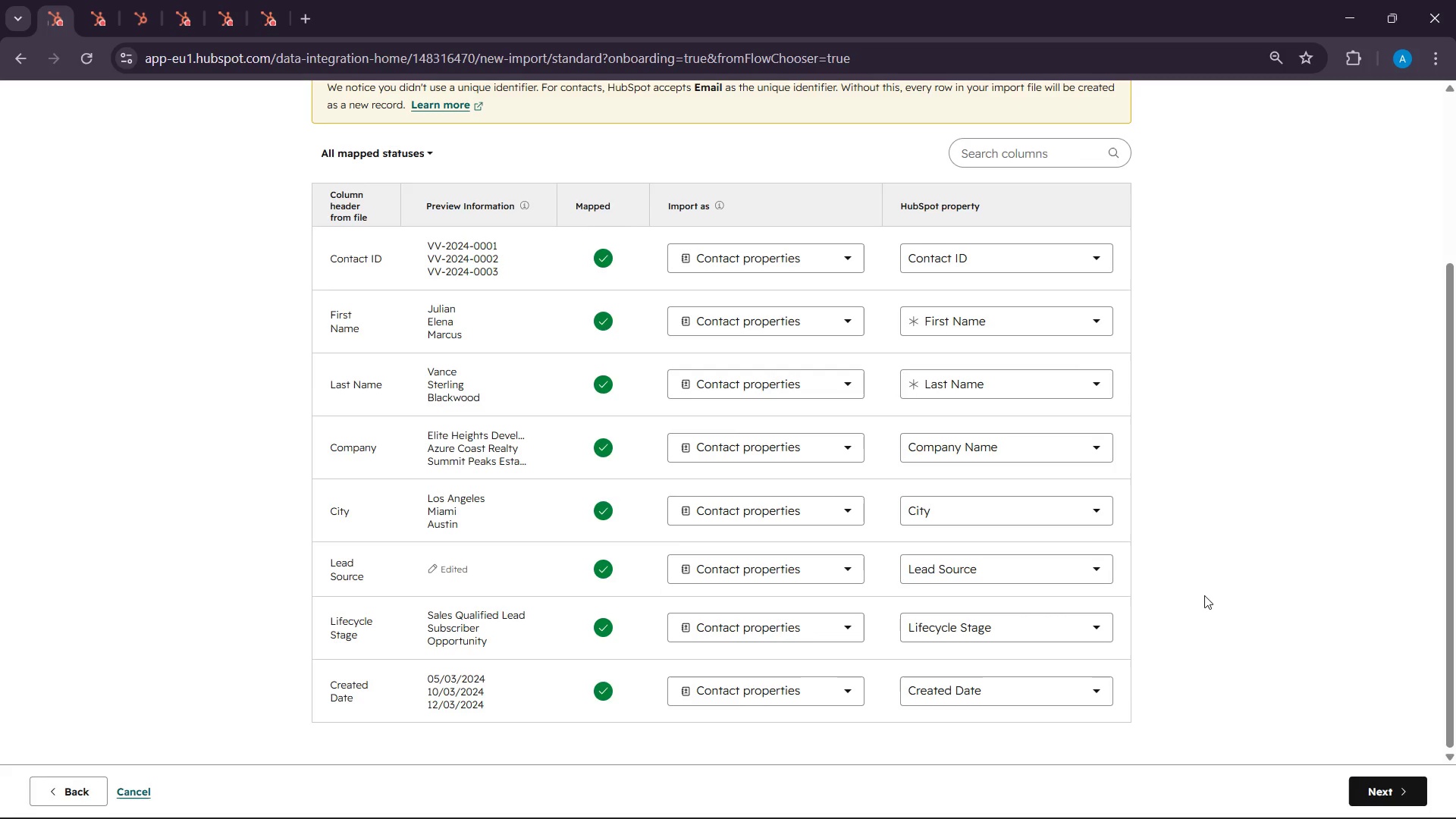 
left_click([1378, 805])
 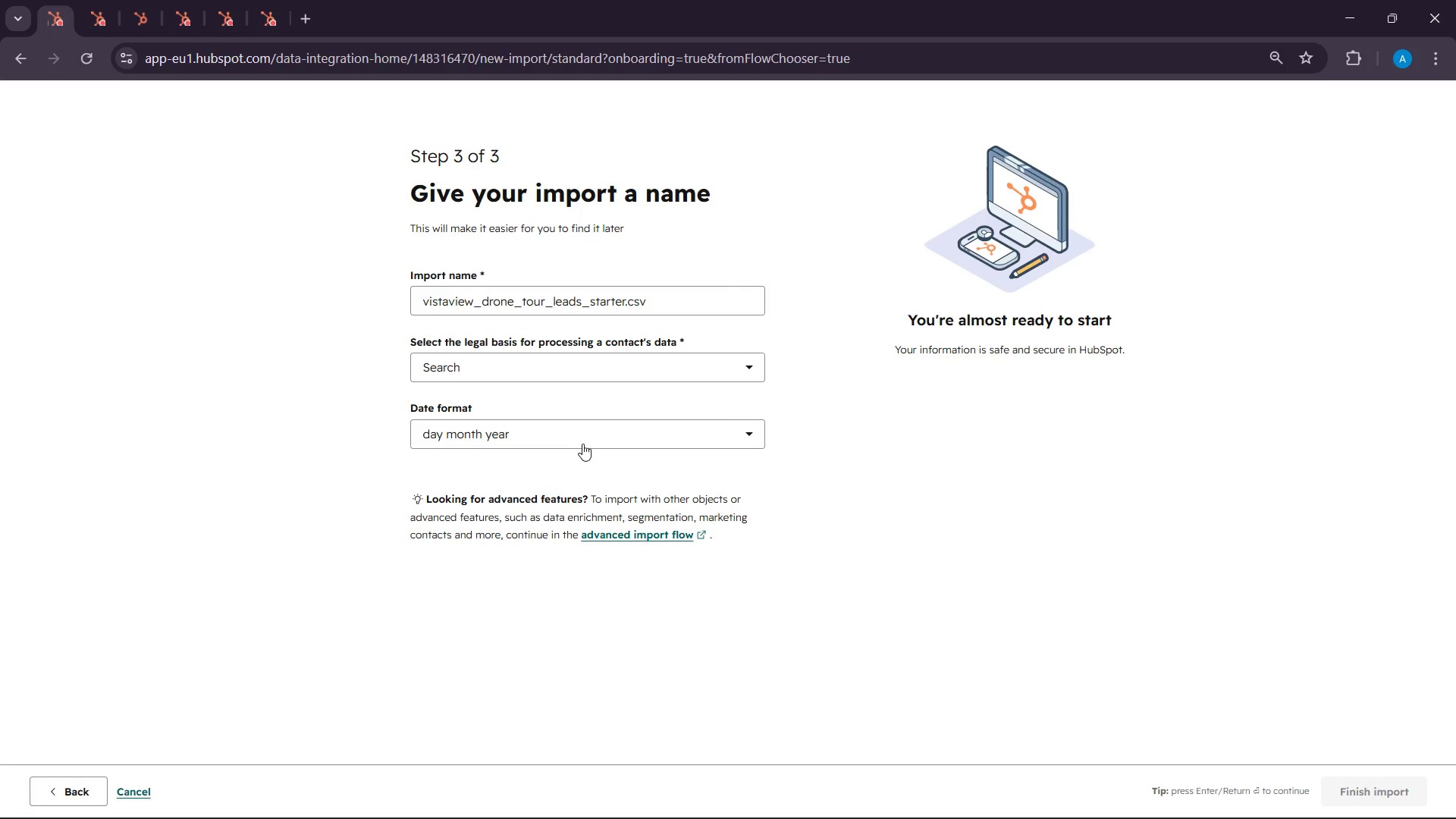 
wait(7.55)
 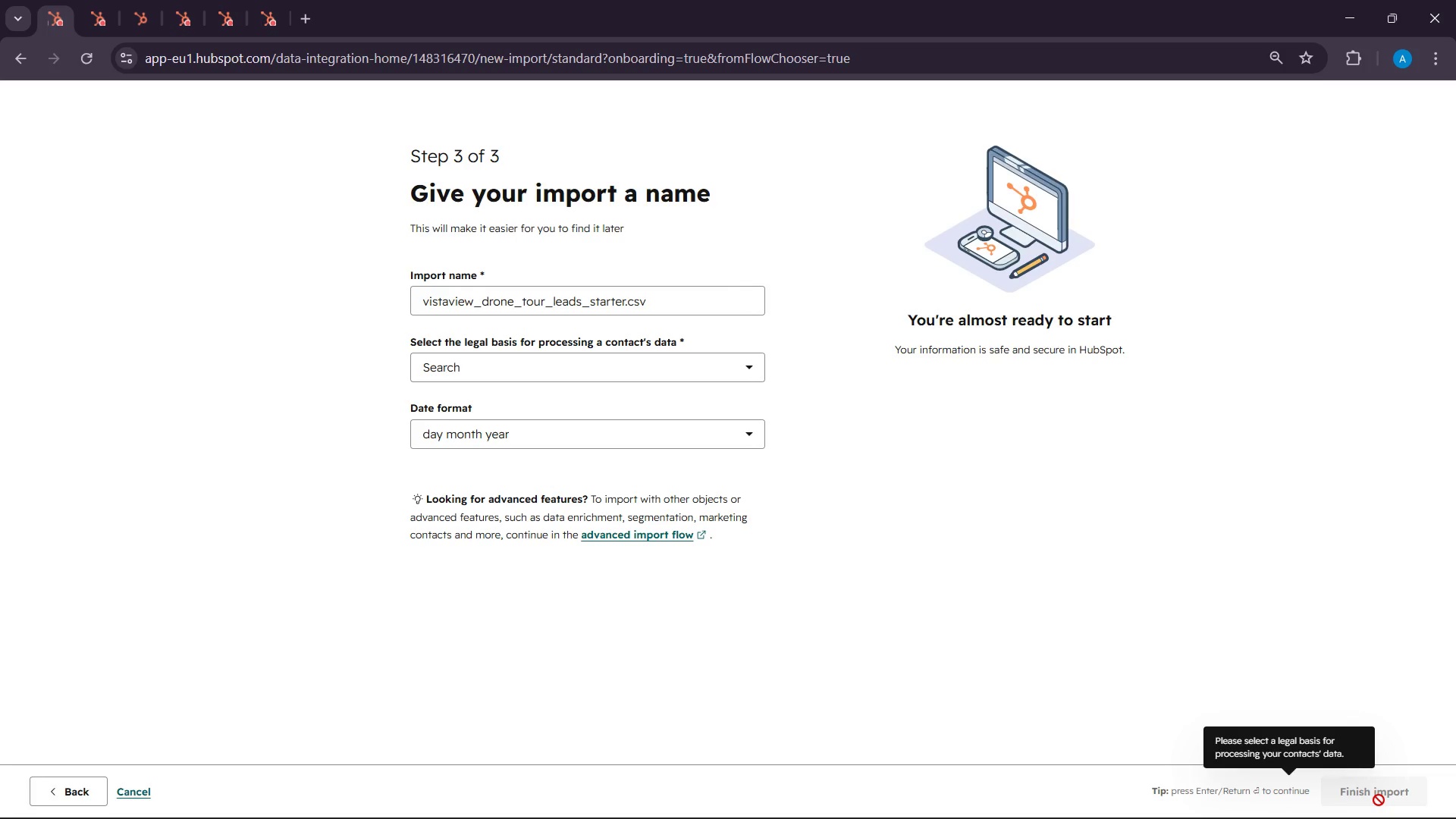 
left_click([632, 382])
 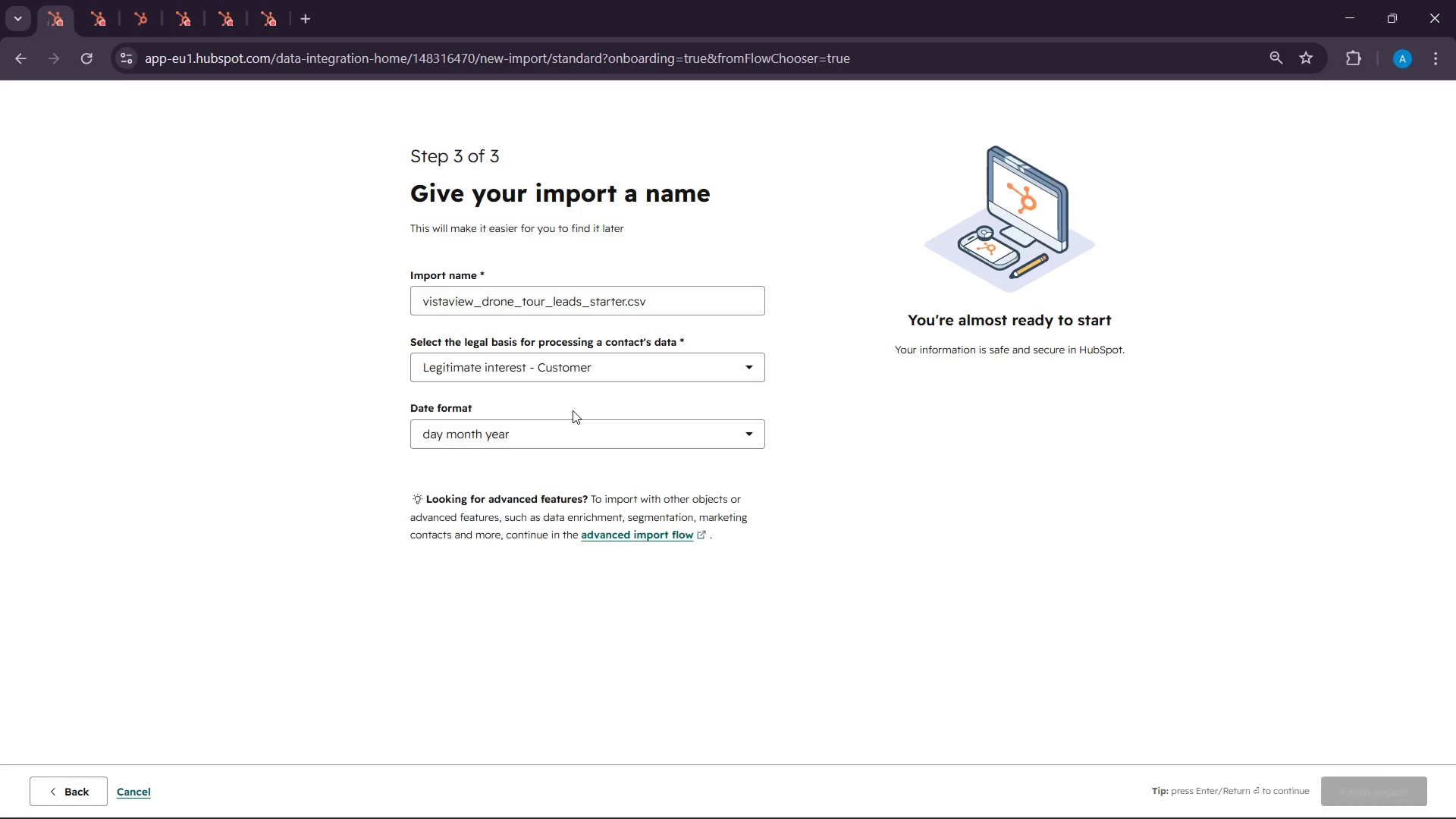 
left_click_drag(start_coordinate=[573, 415], to_coordinate=[573, 410])
 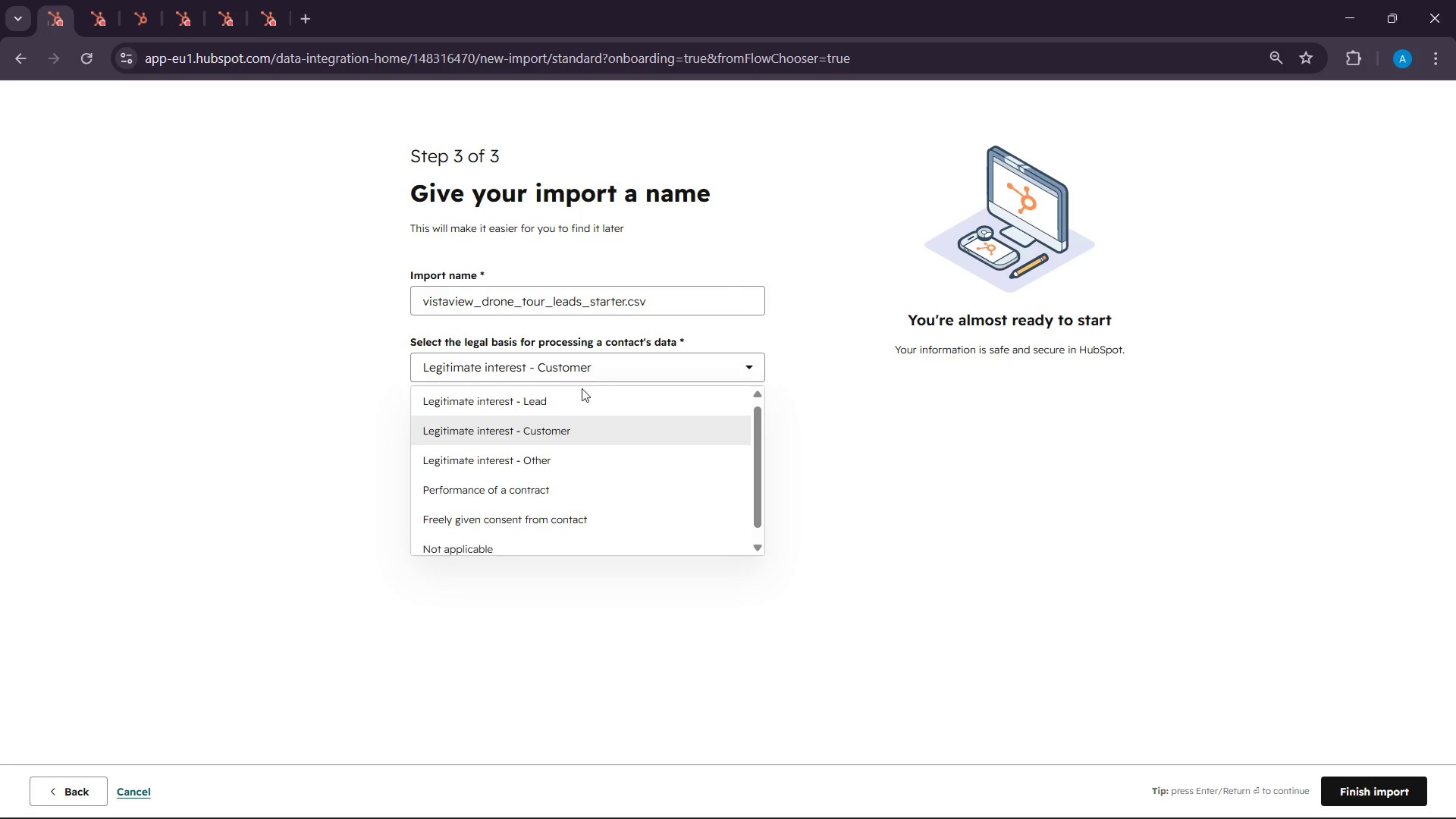 
left_click([608, 366])
 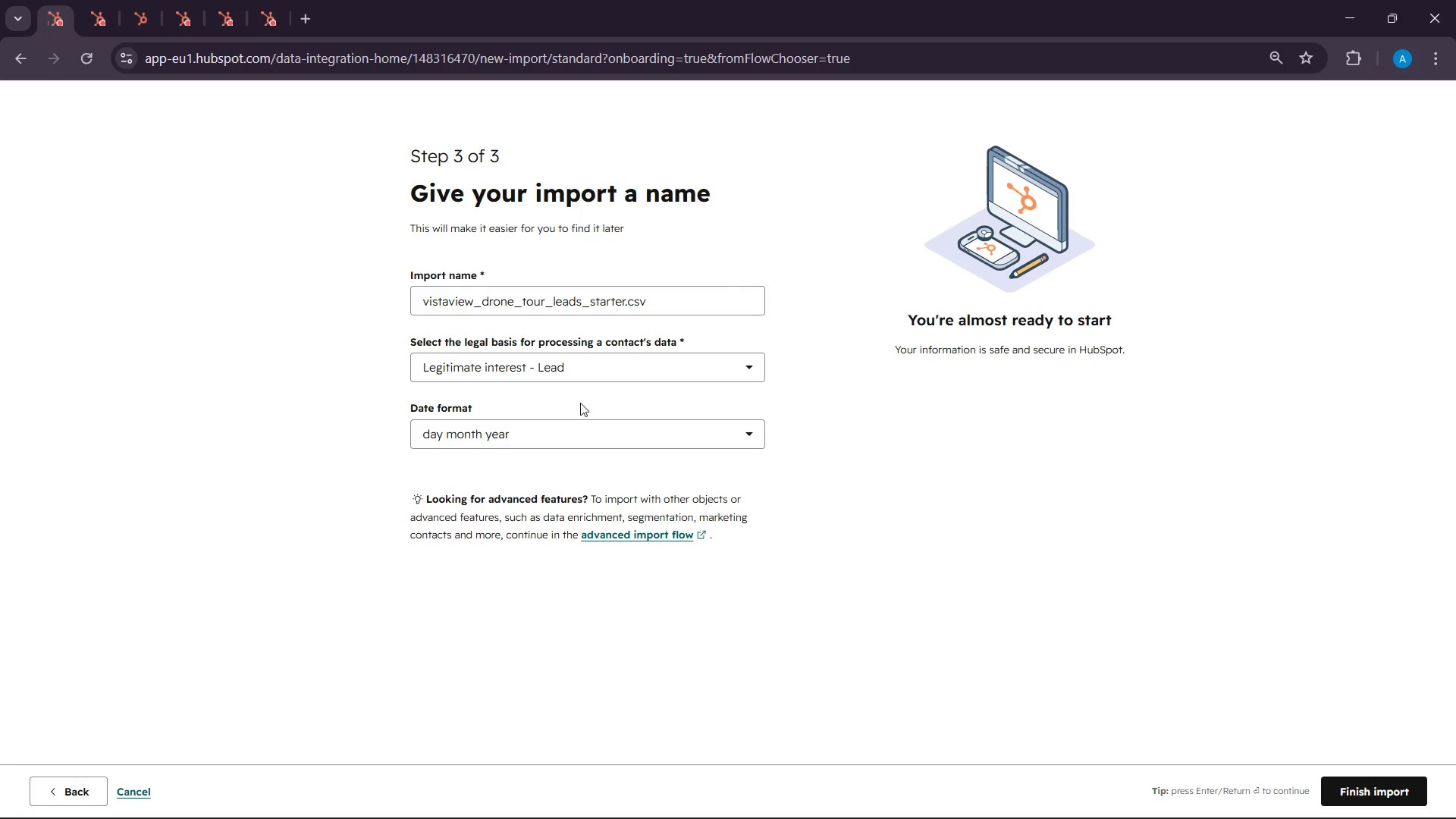 
left_click([563, 403])
 